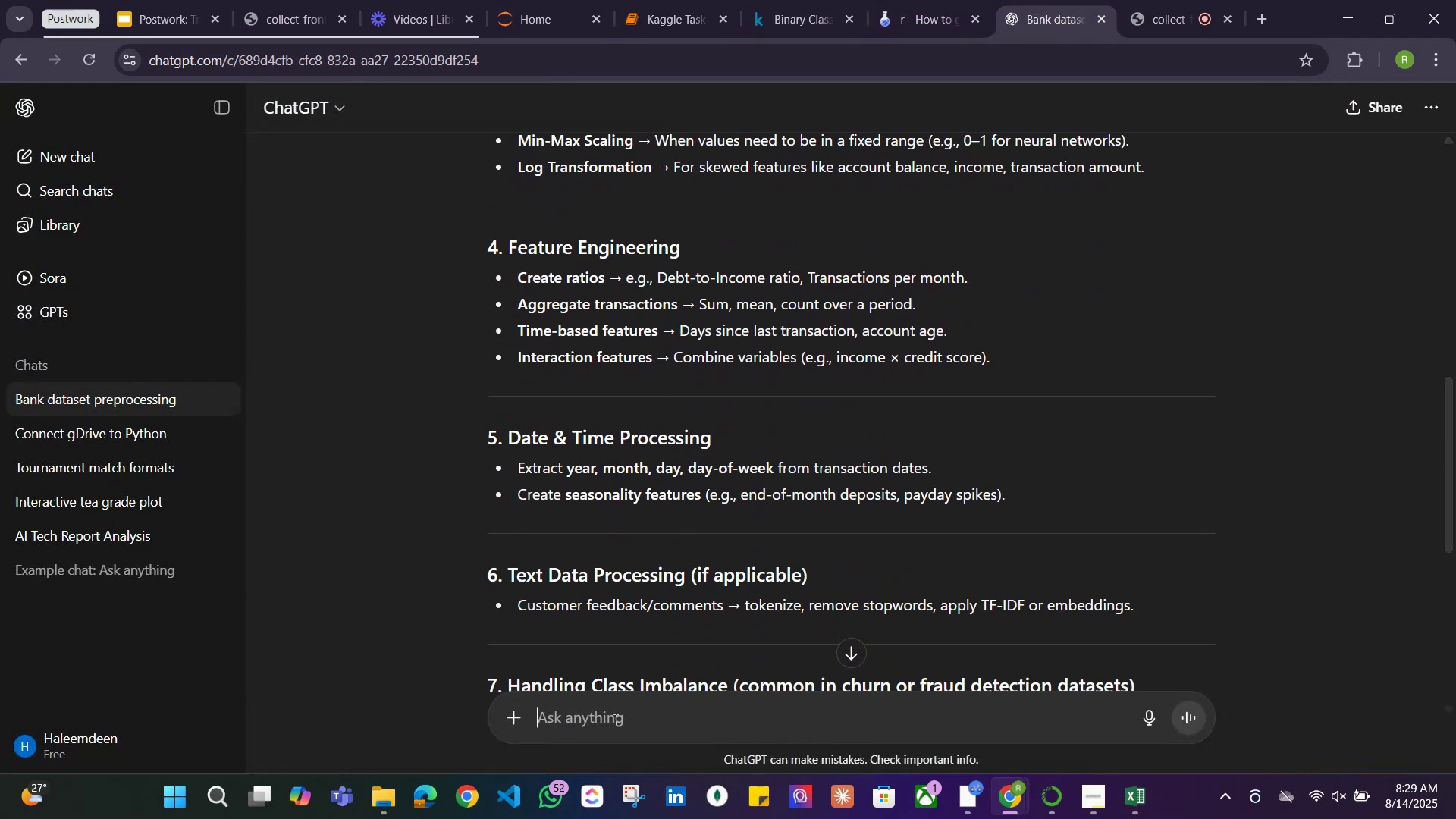 
type(what is the difference between label encoding and one hot encoding)
 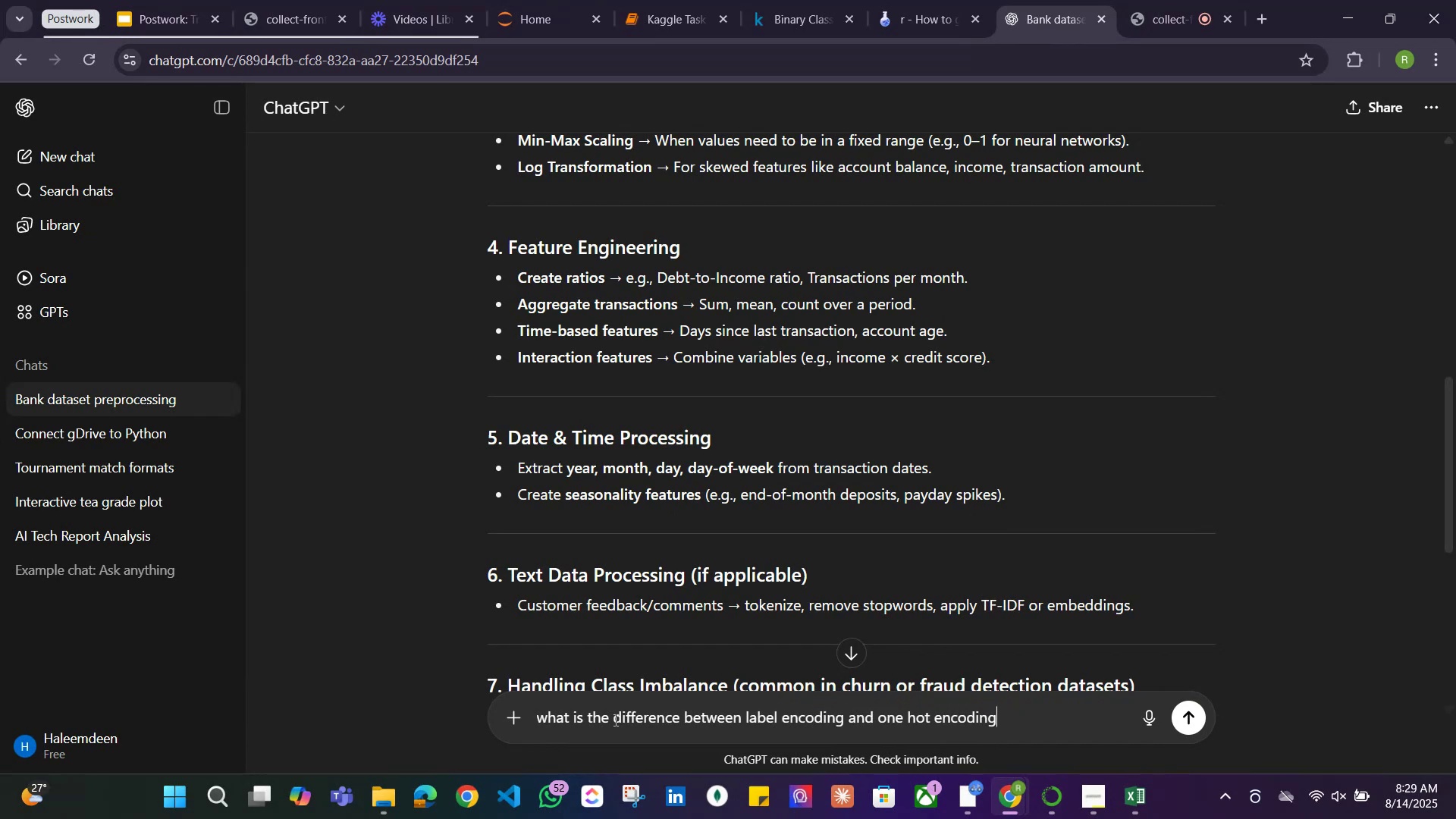 
key(Enter)
 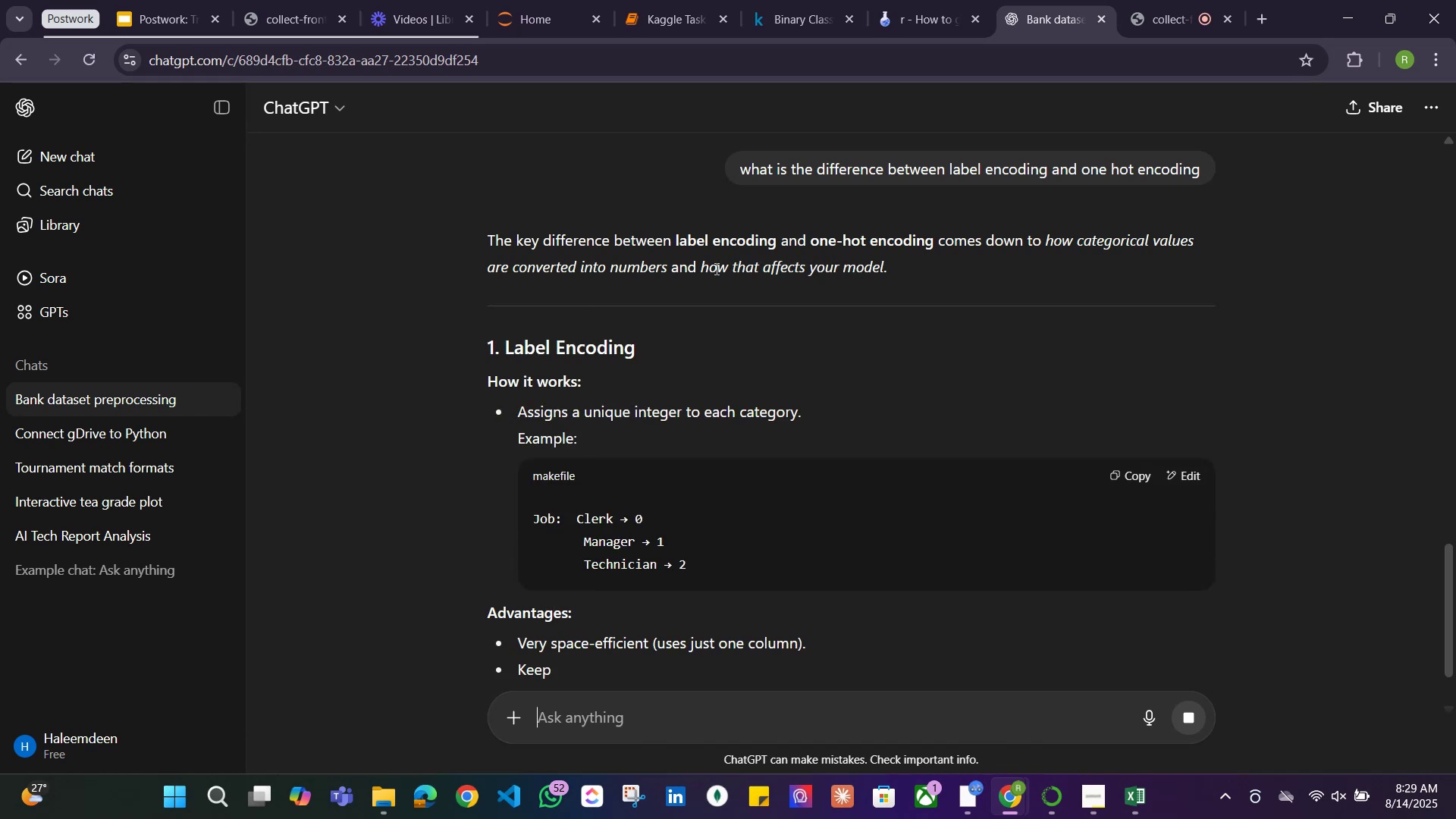 
scroll: coordinate [665, 384], scroll_direction: down, amount: 2.0
 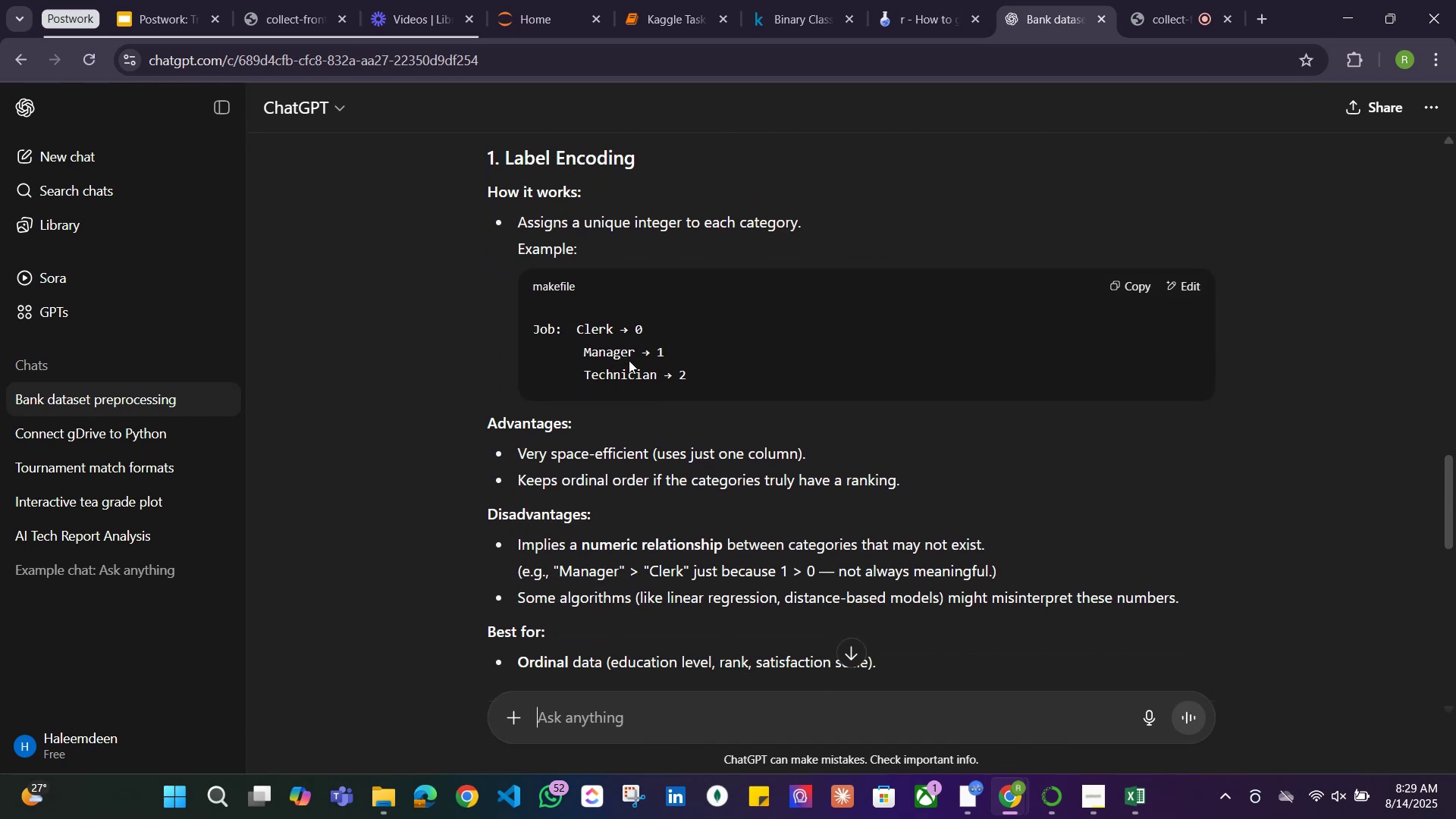 
wait(5.11)
 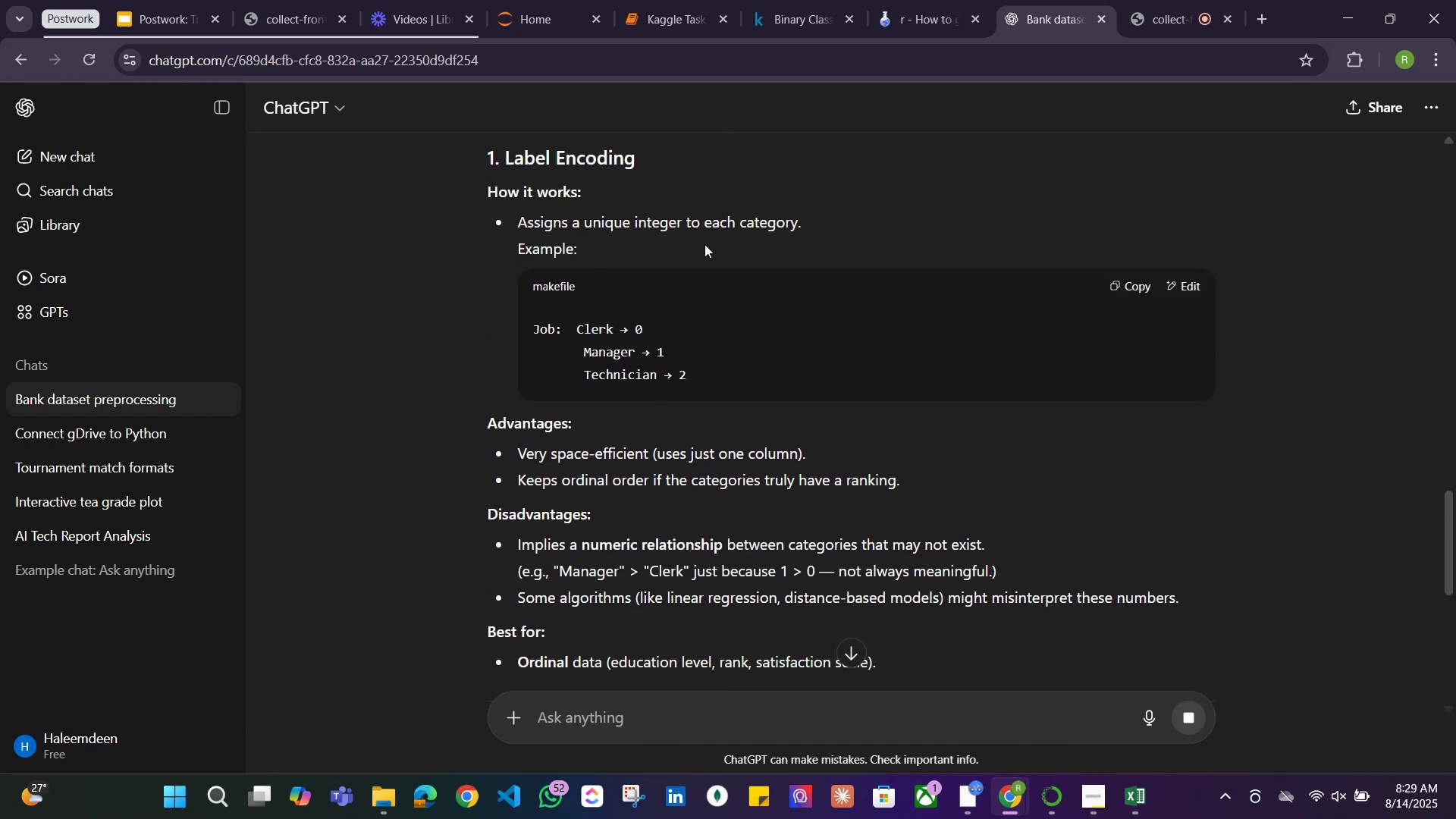 
scroll: coordinate [720, 367], scroll_direction: down, amount: 2.0
 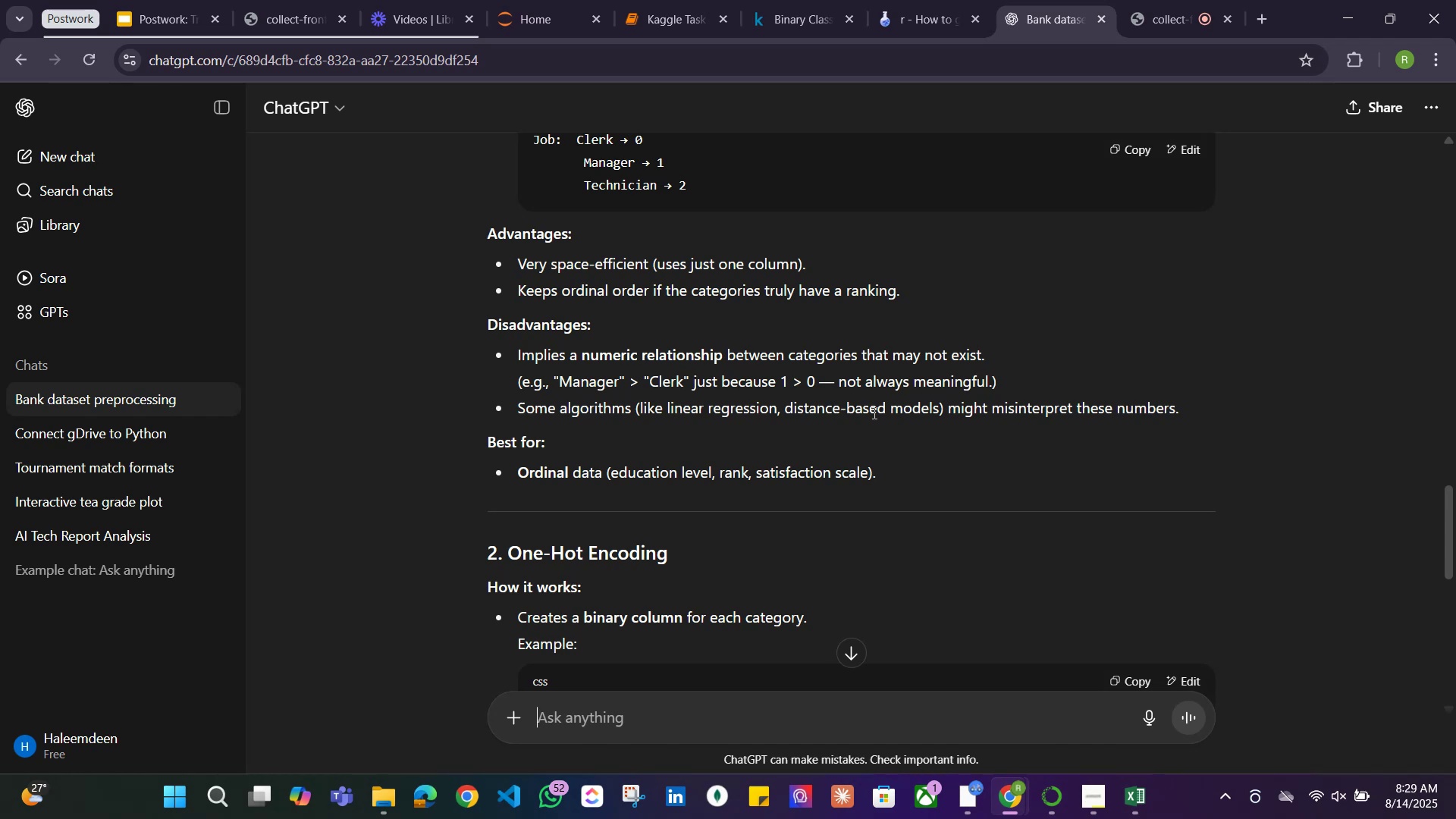 
wait(5.87)
 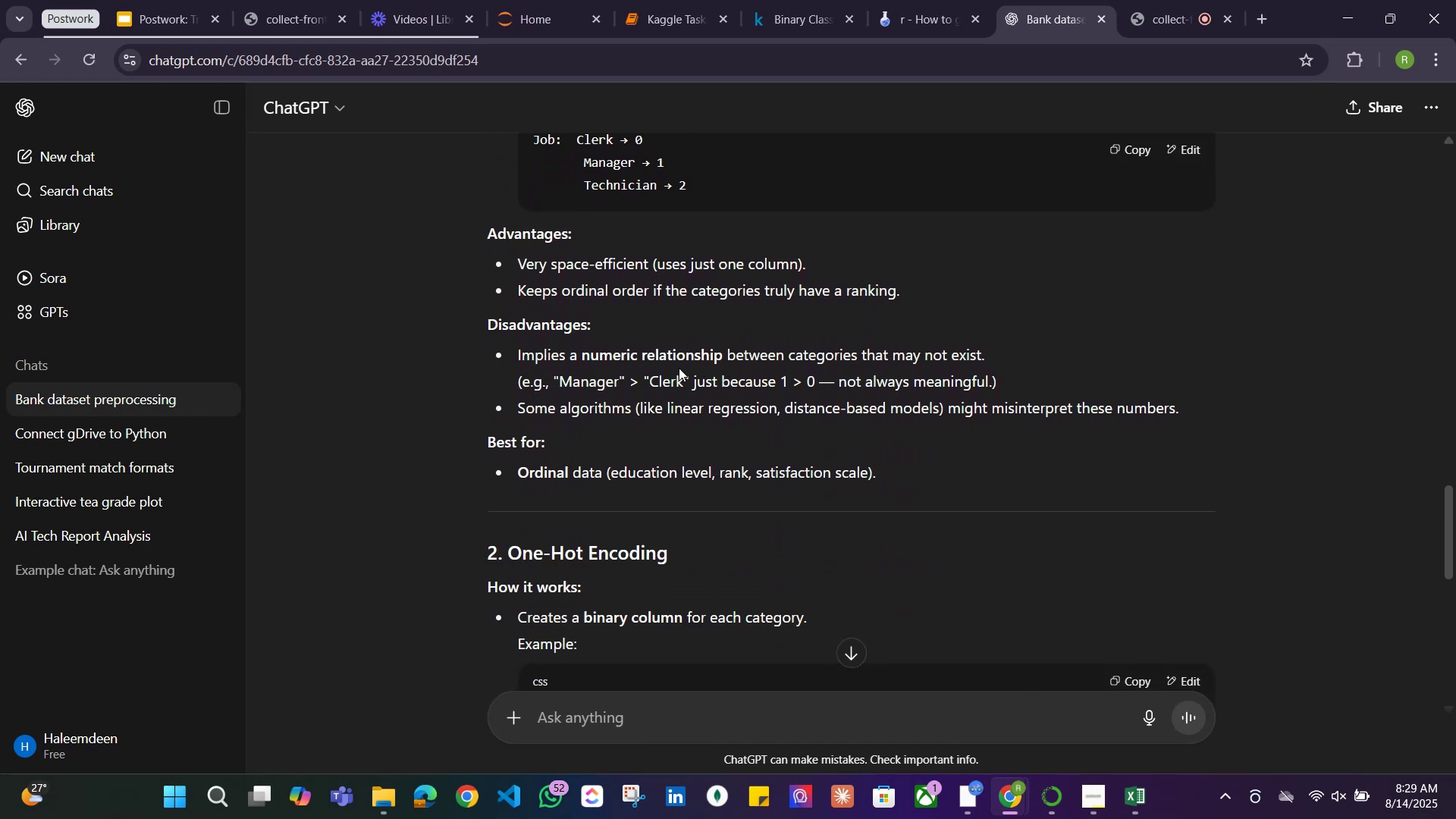 
scroll: coordinate [762, 432], scroll_direction: up, amount: 8.0
 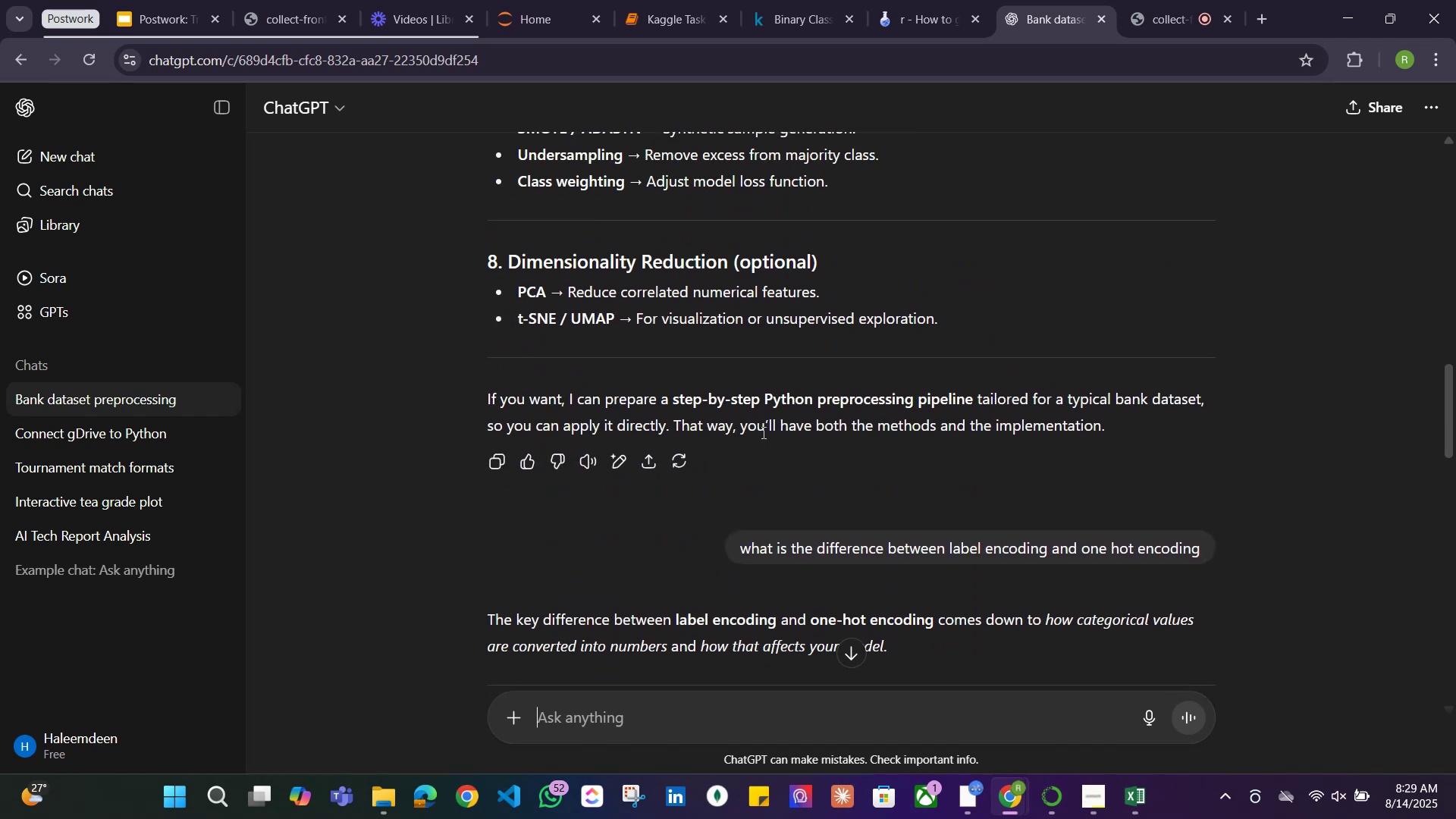 
scroll: coordinate [762, 432], scroll_direction: down, amount: 3.0
 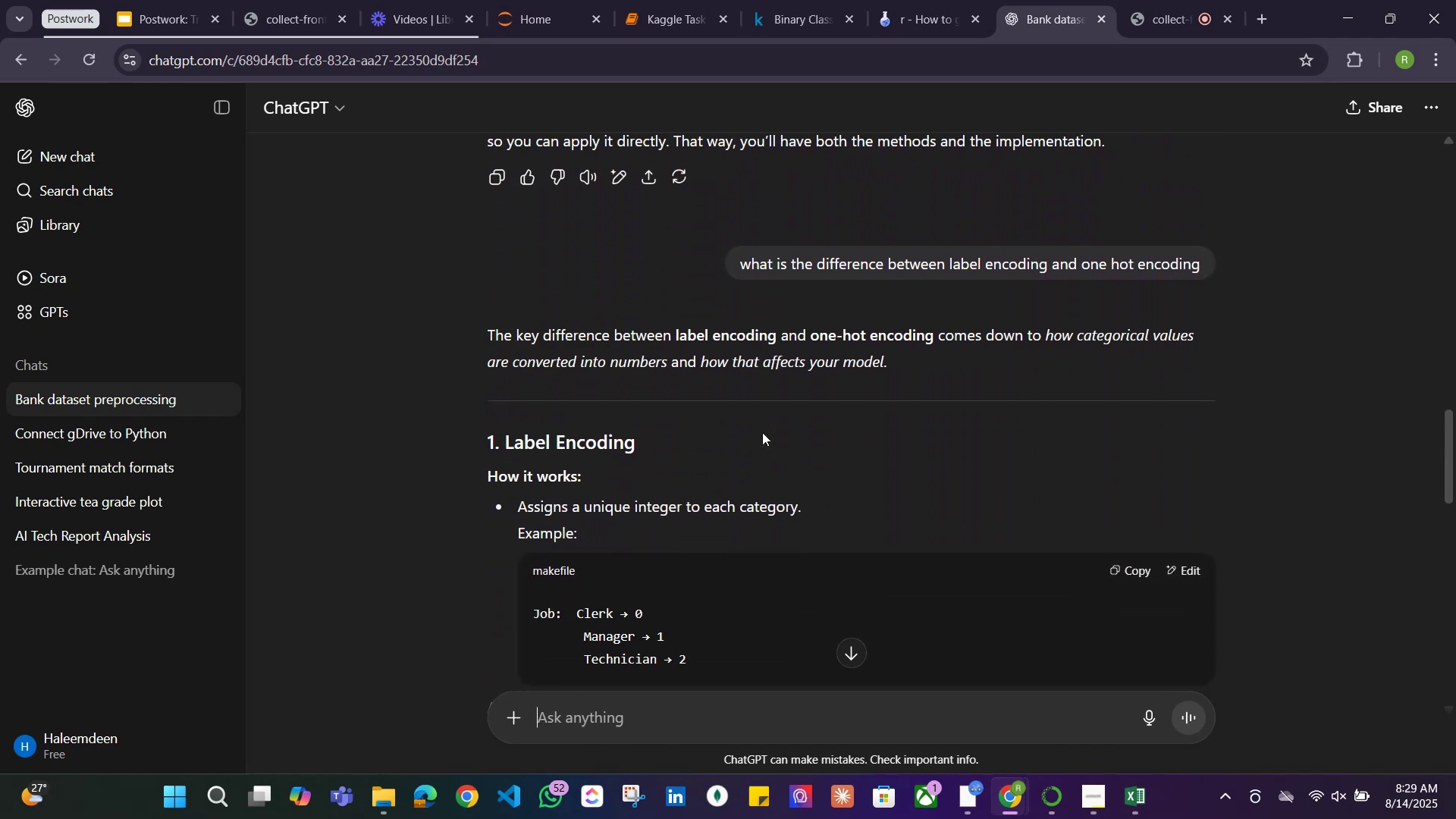 
scroll: coordinate [599, 348], scroll_direction: up, amount: 12.0
 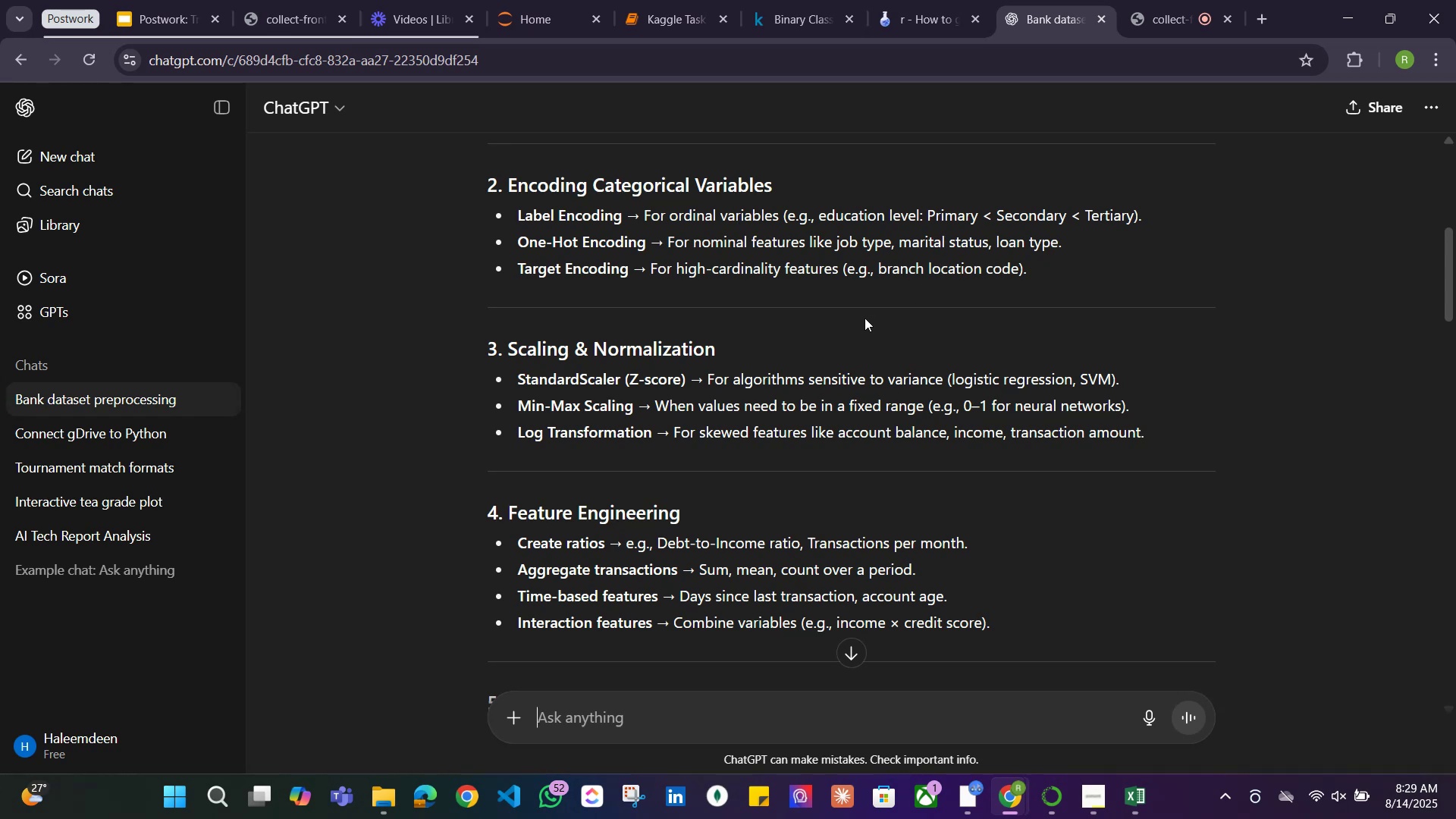 
wait(6.54)
 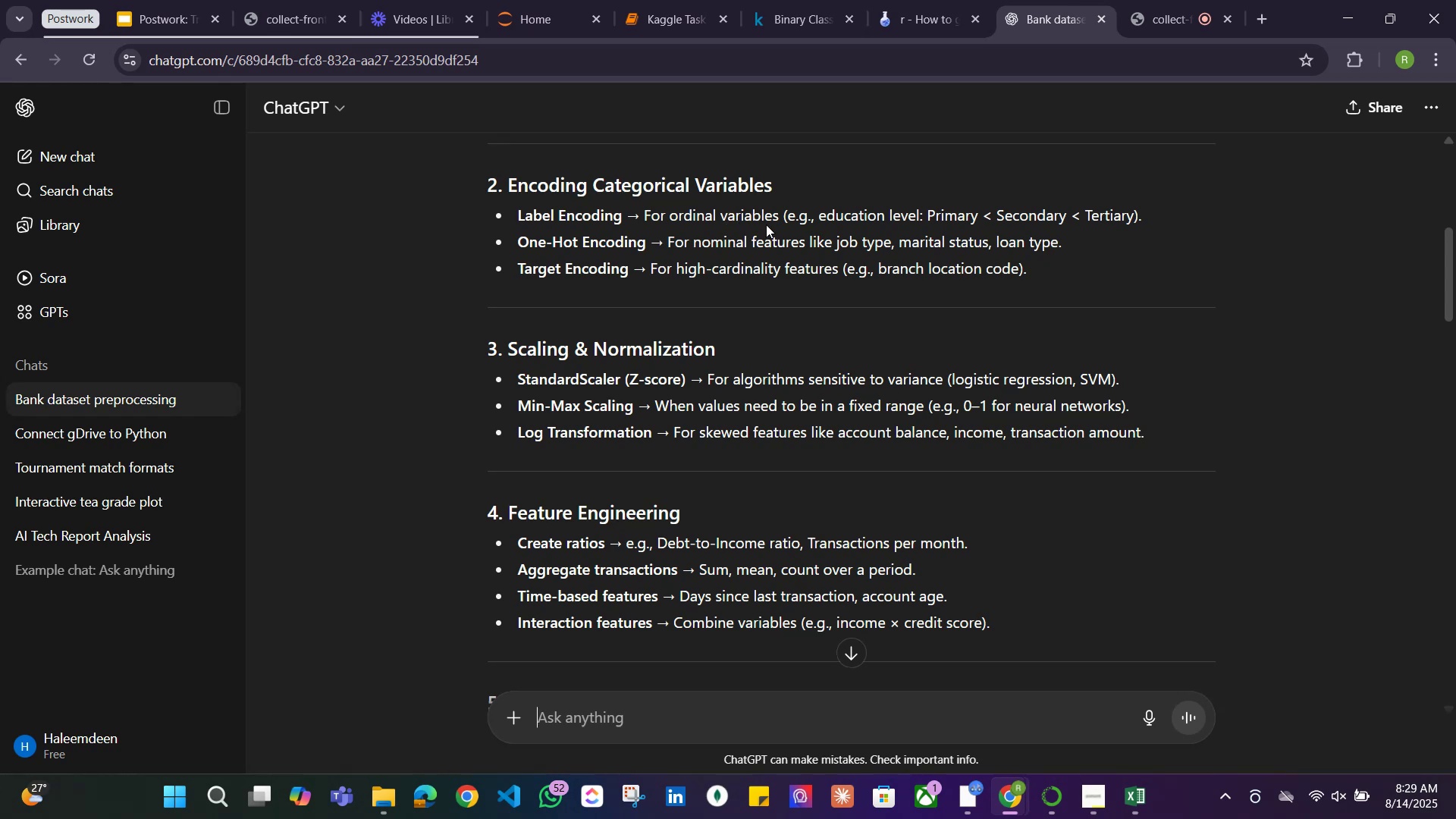 
scroll: coordinate [717, 436], scroll_direction: down, amount: 21.0
 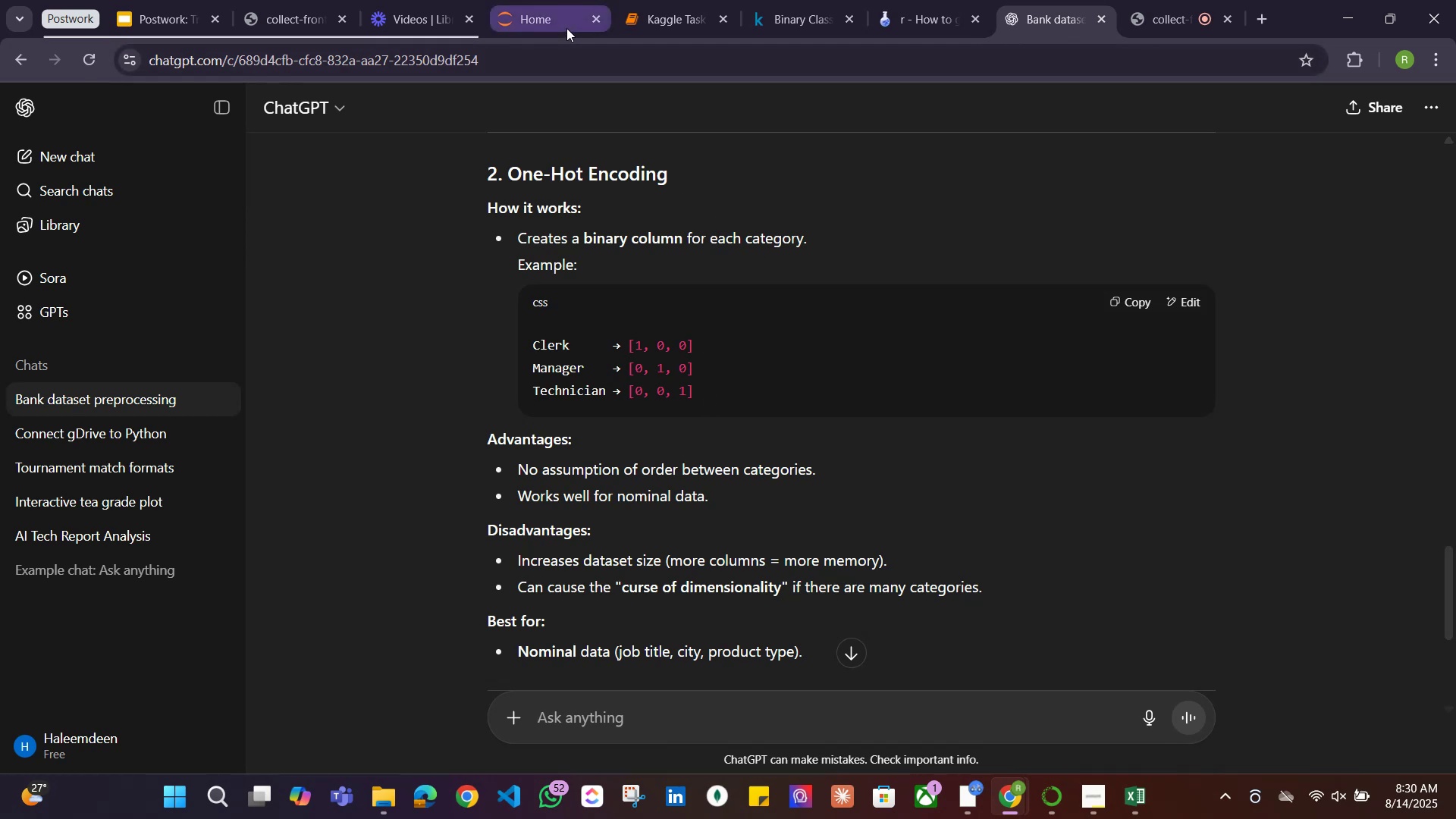 
left_click([651, 16])
 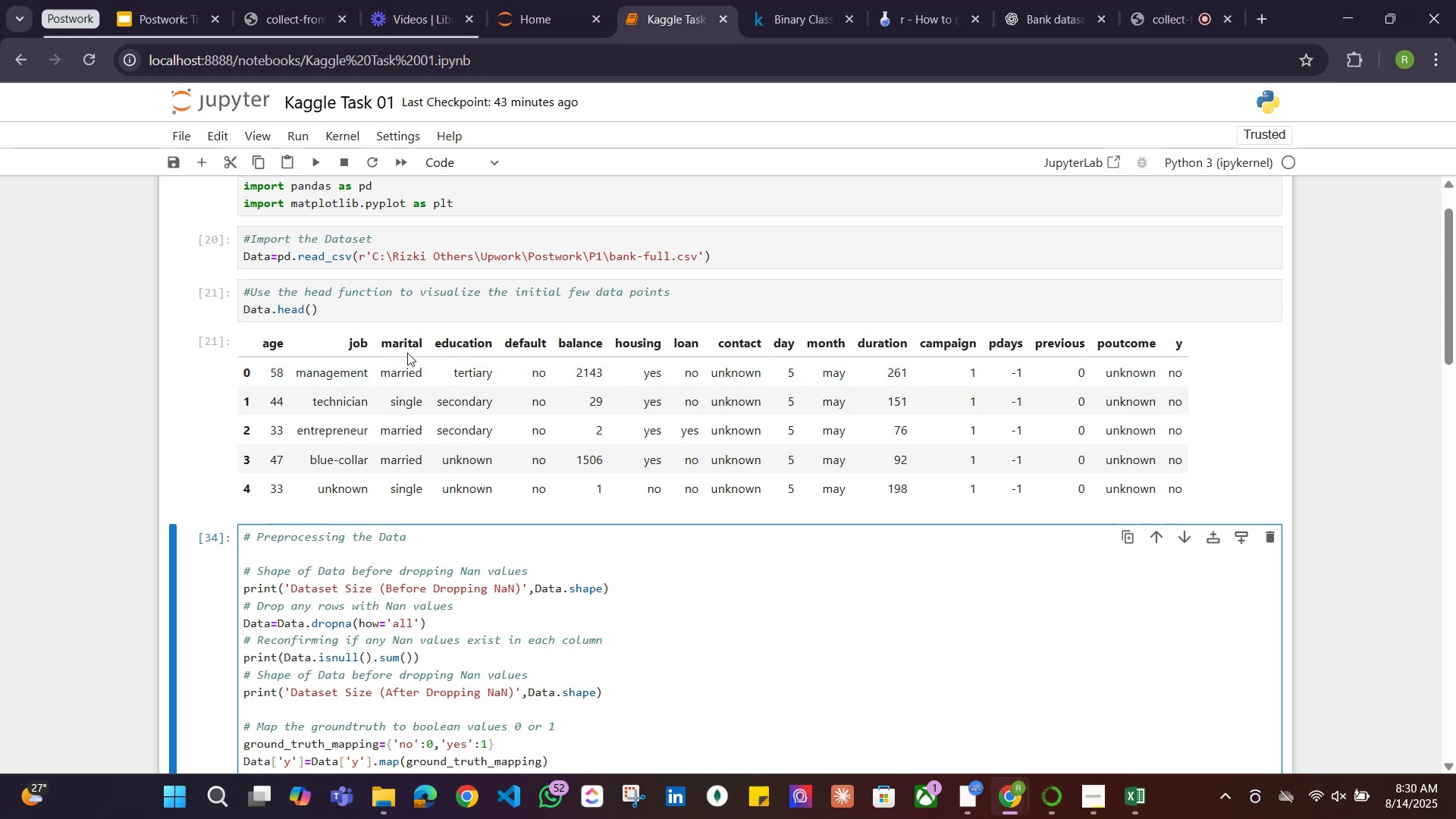 
wait(13.57)
 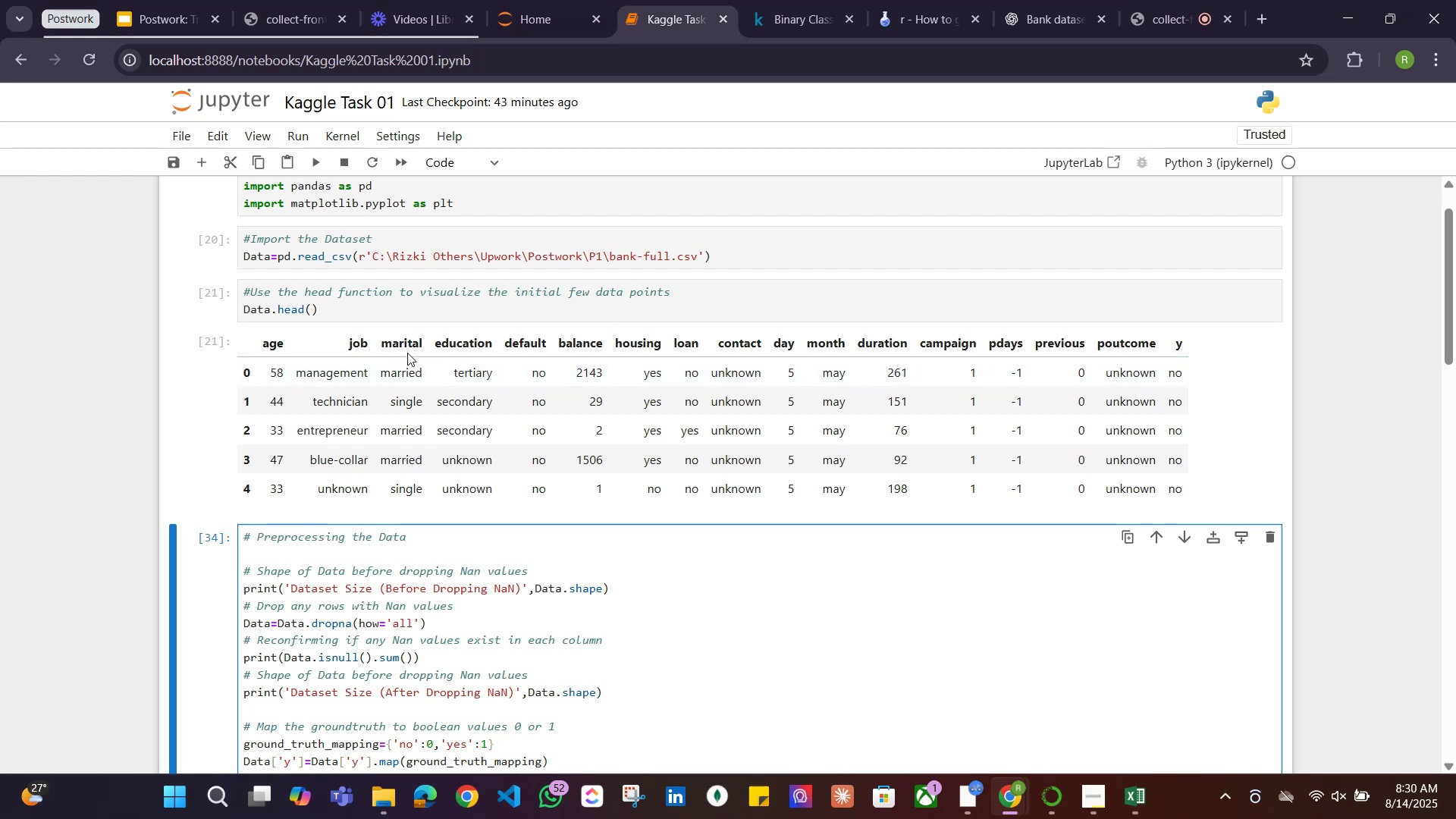 
scroll: coordinate [445, 399], scroll_direction: down, amount: 18.0
 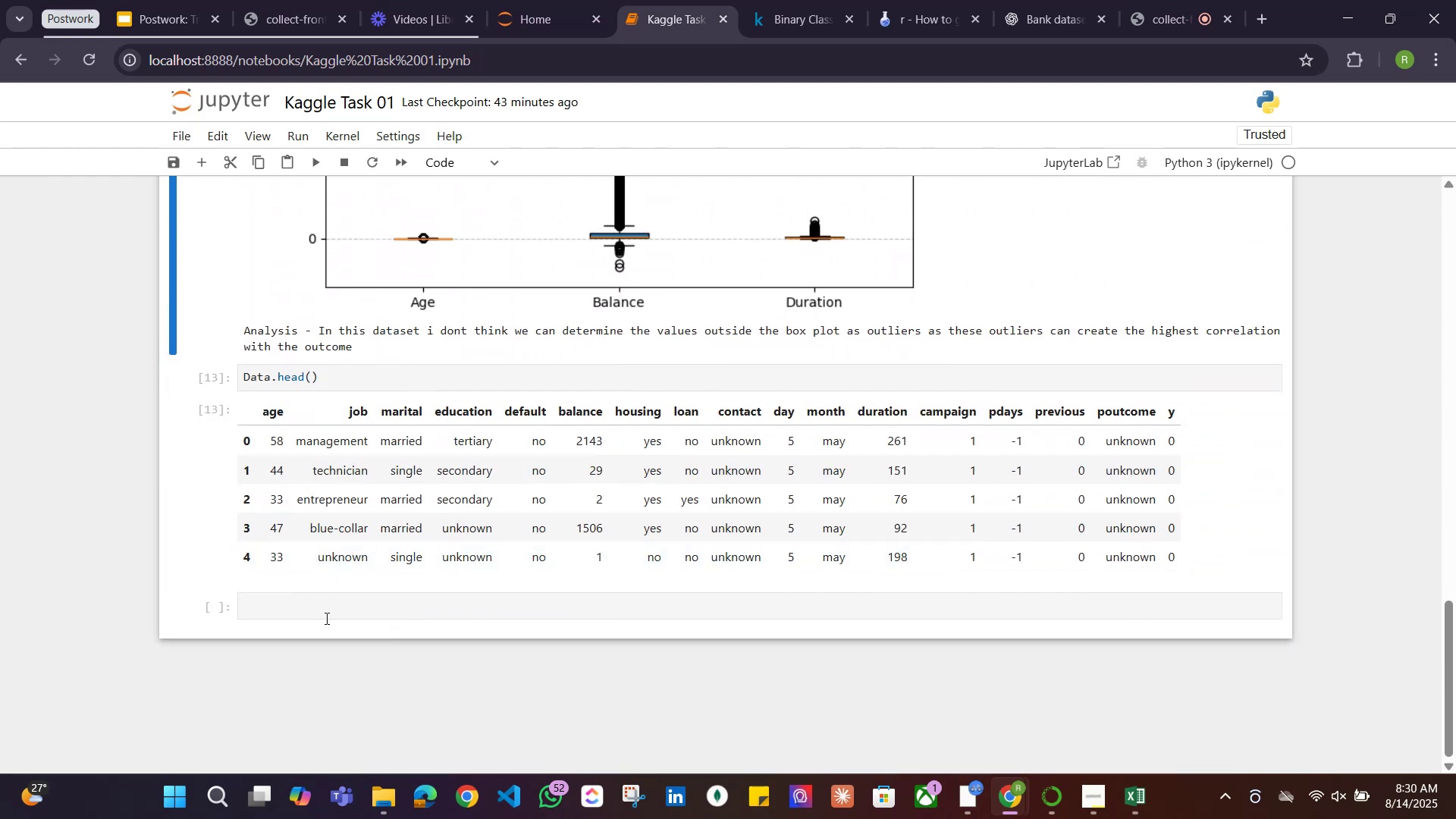 
left_click([325, 613])
 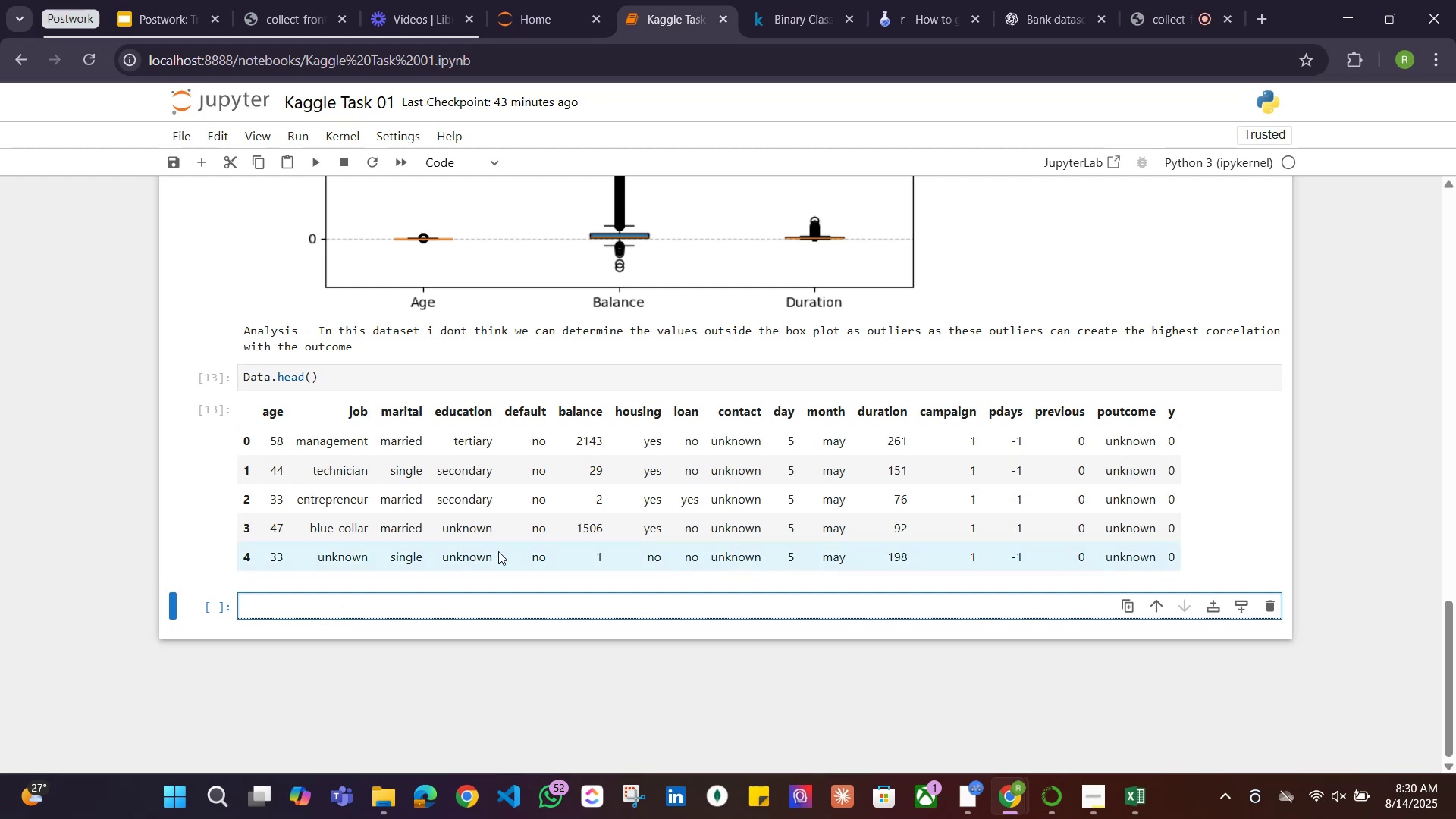 
scroll: coordinate [524, 524], scroll_direction: up, amount: 10.0
 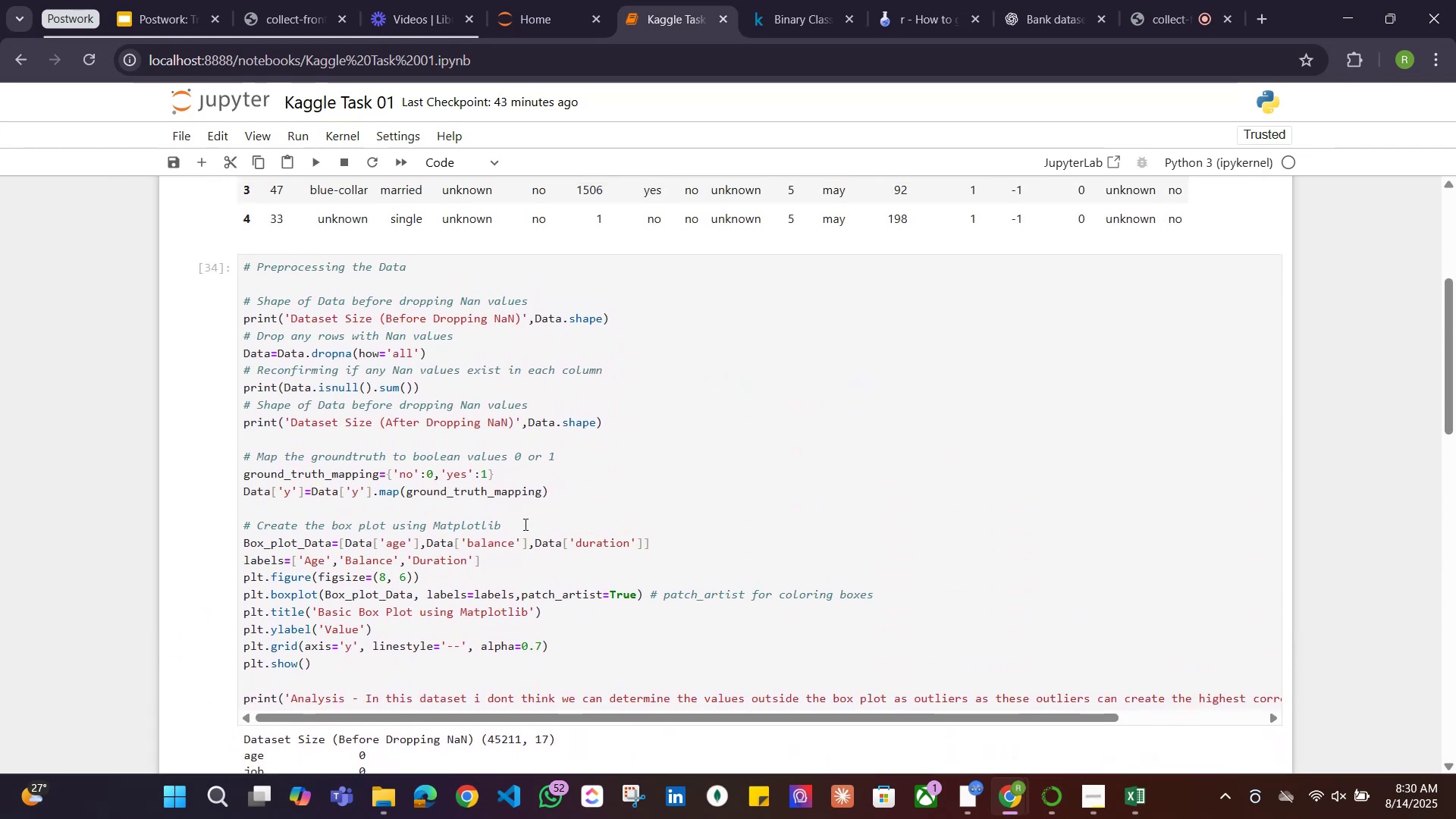 
scroll: coordinate [522, 524], scroll_direction: down, amount: 17.0
 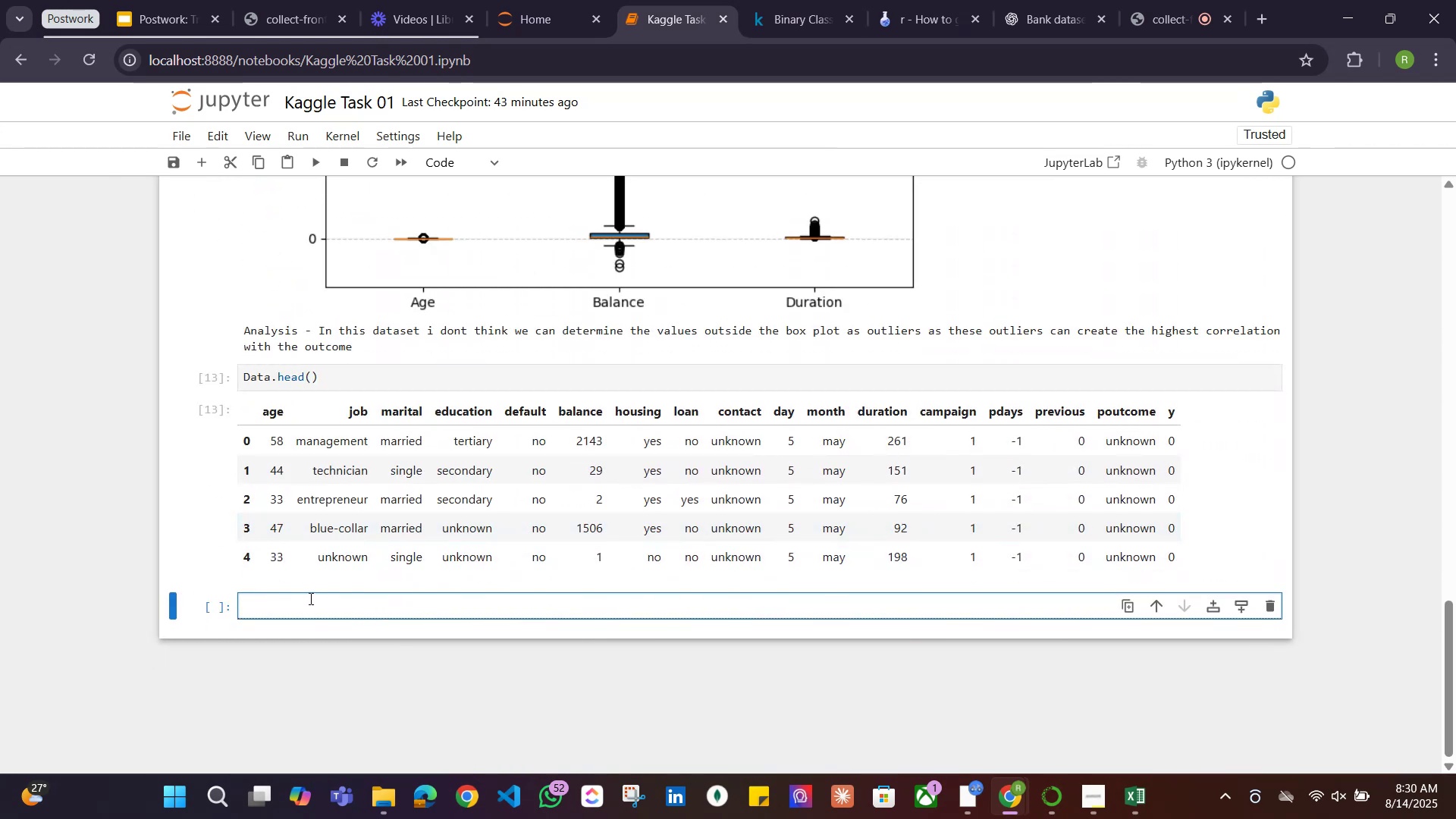 
left_click([309, 598])
 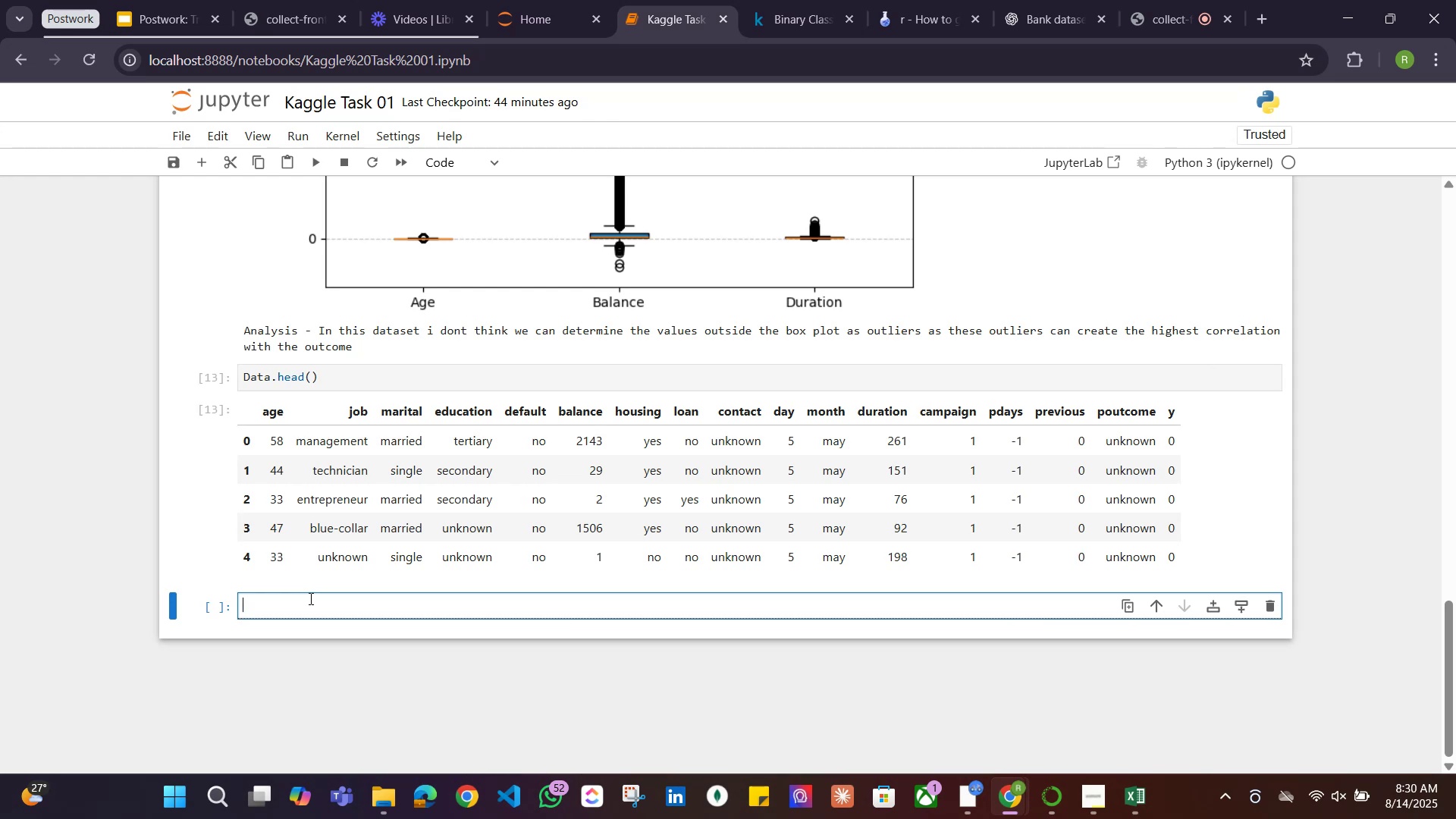 
wait(6.22)
 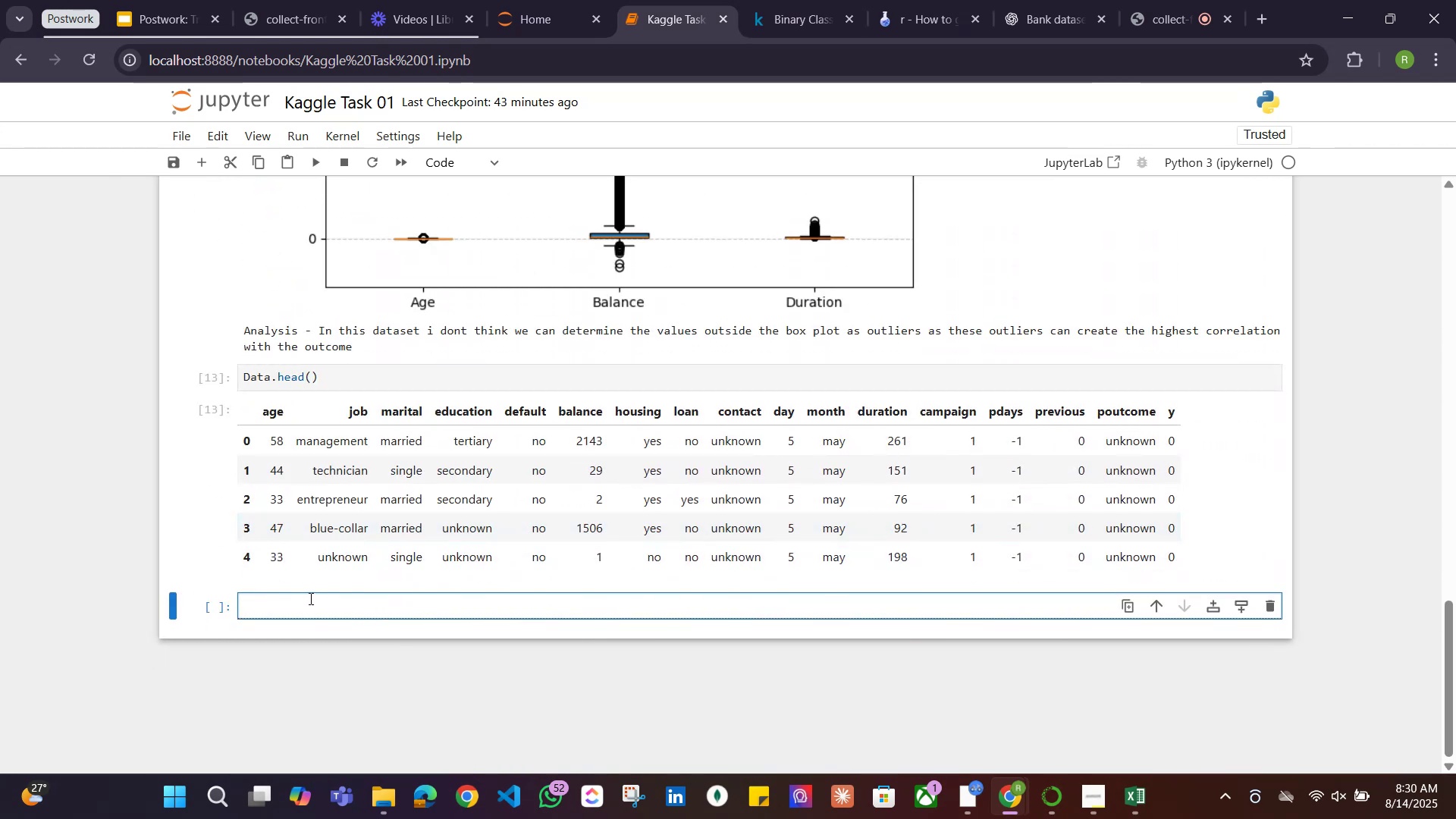 
type(# Encoding the Dataset)
 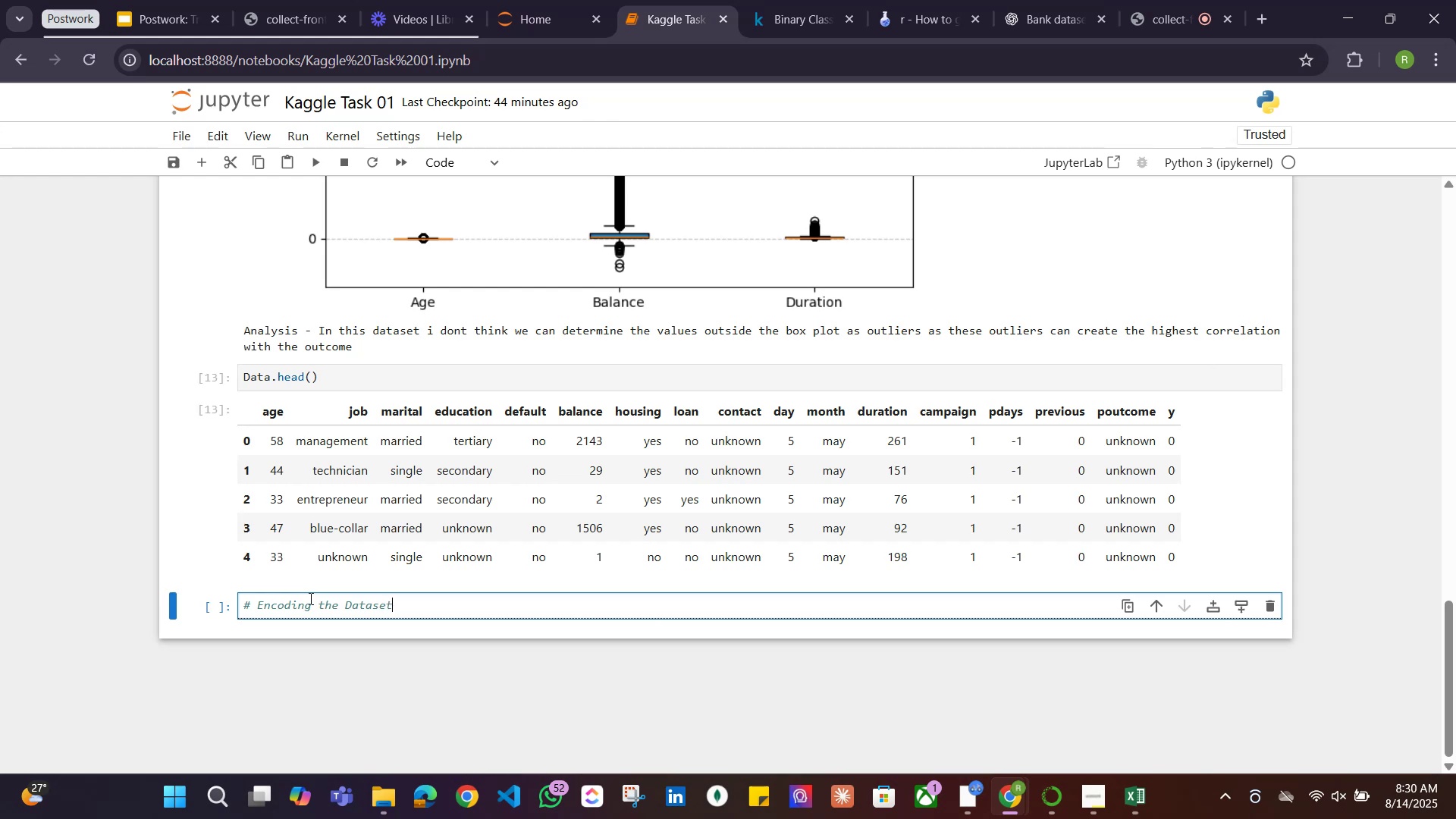 
key(Enter)
 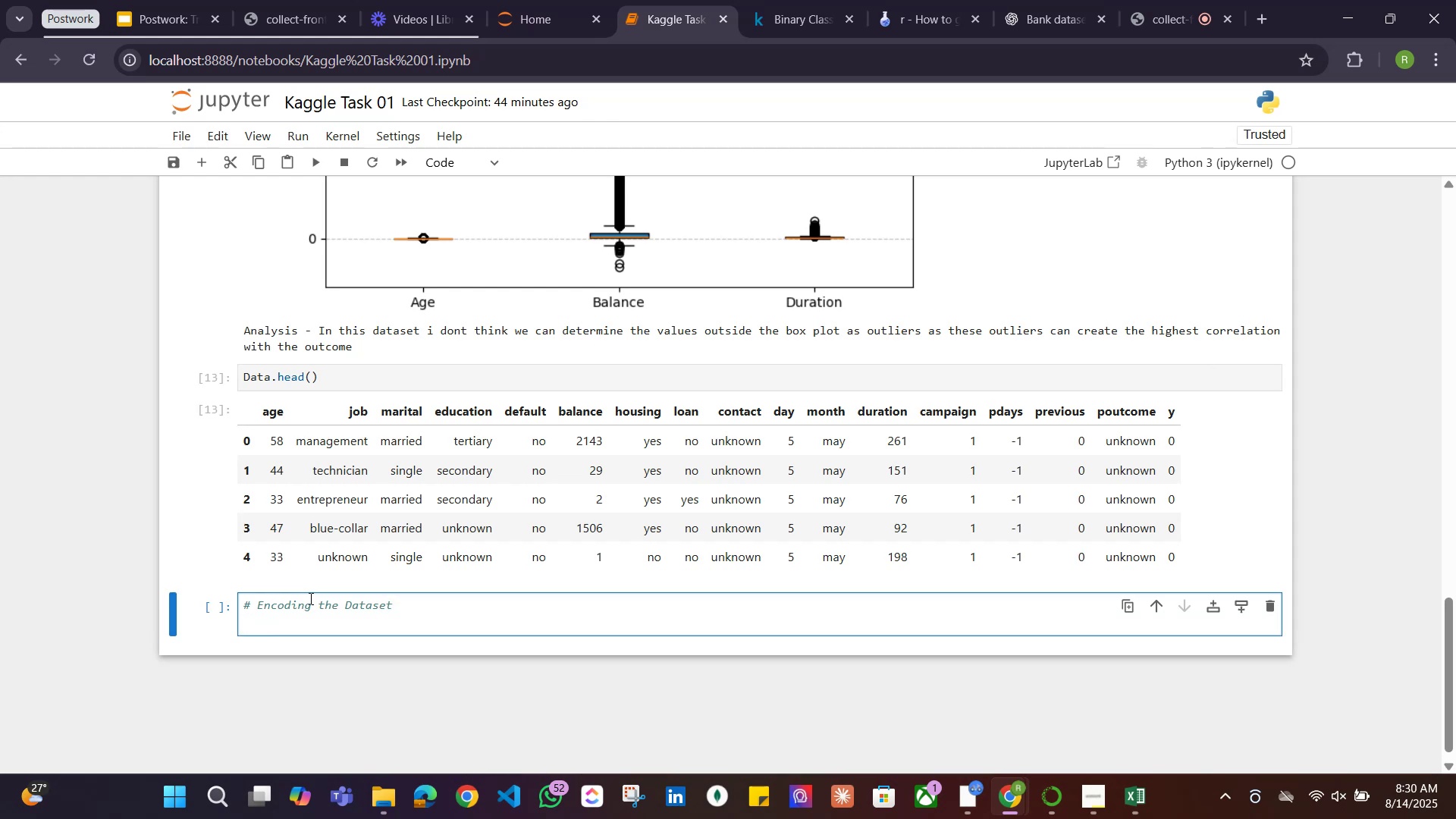 
type(print ()
key(Backspace)
key(Backspace)
key(Backspace)
key(Backspace)
key(Backspace)
key(Backspace)
key(Backspace)
type(# Checking Unique vlues)
key(Backspace)
key(Backspace)
key(Backspace)
key(Backspace)
type(alues)
 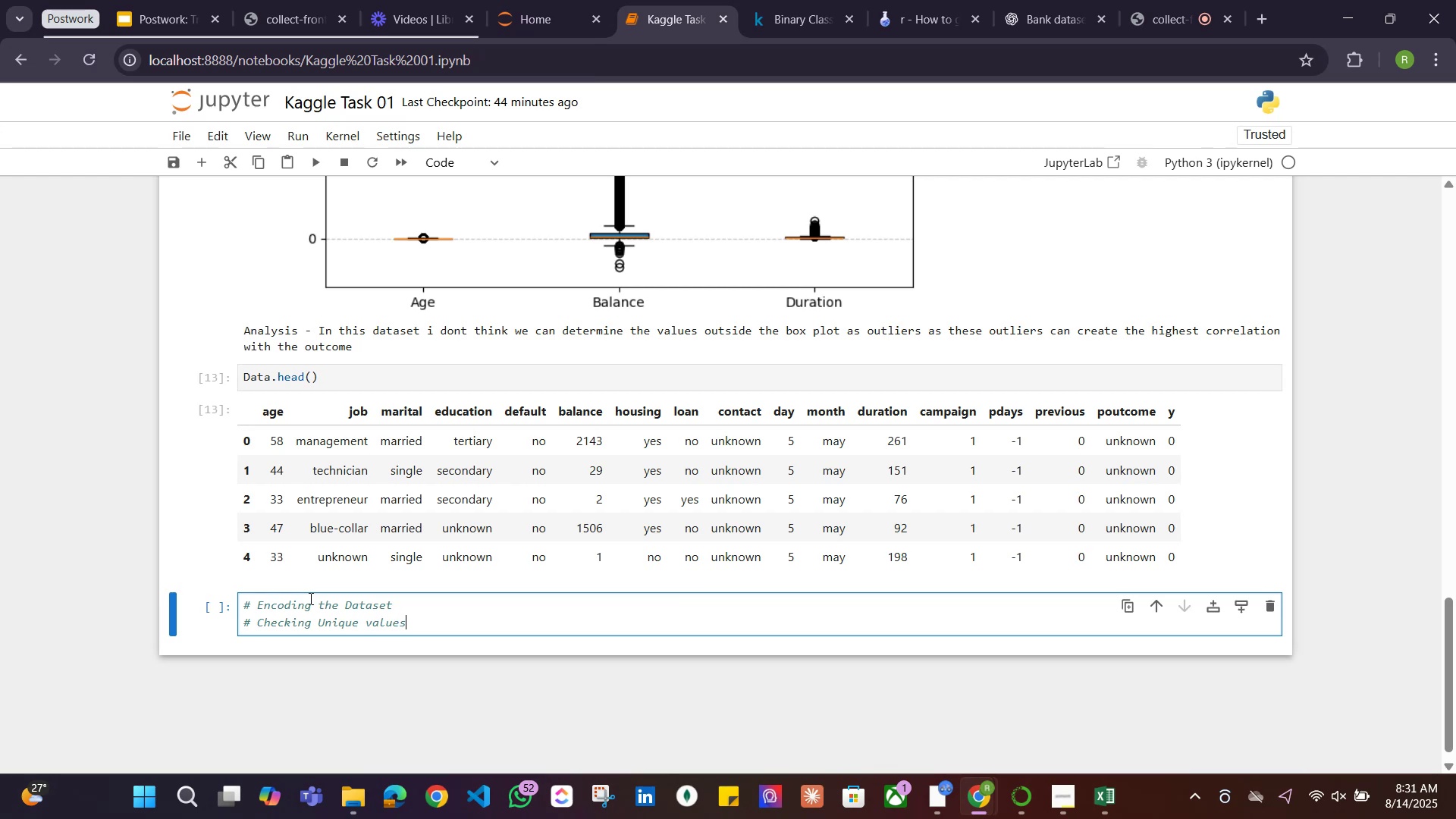 
key(Enter)
 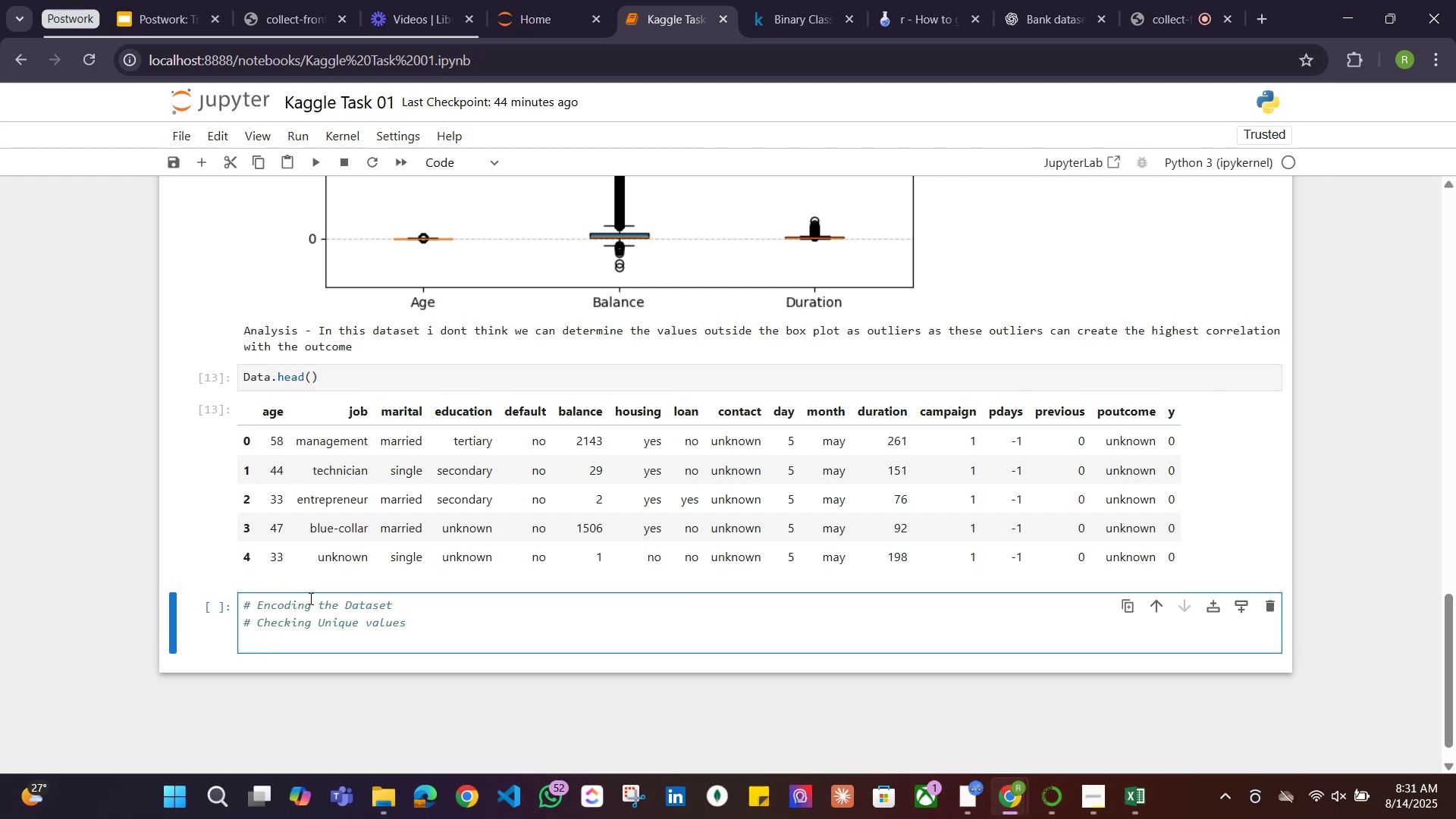 
type(Data['job'].unique())
 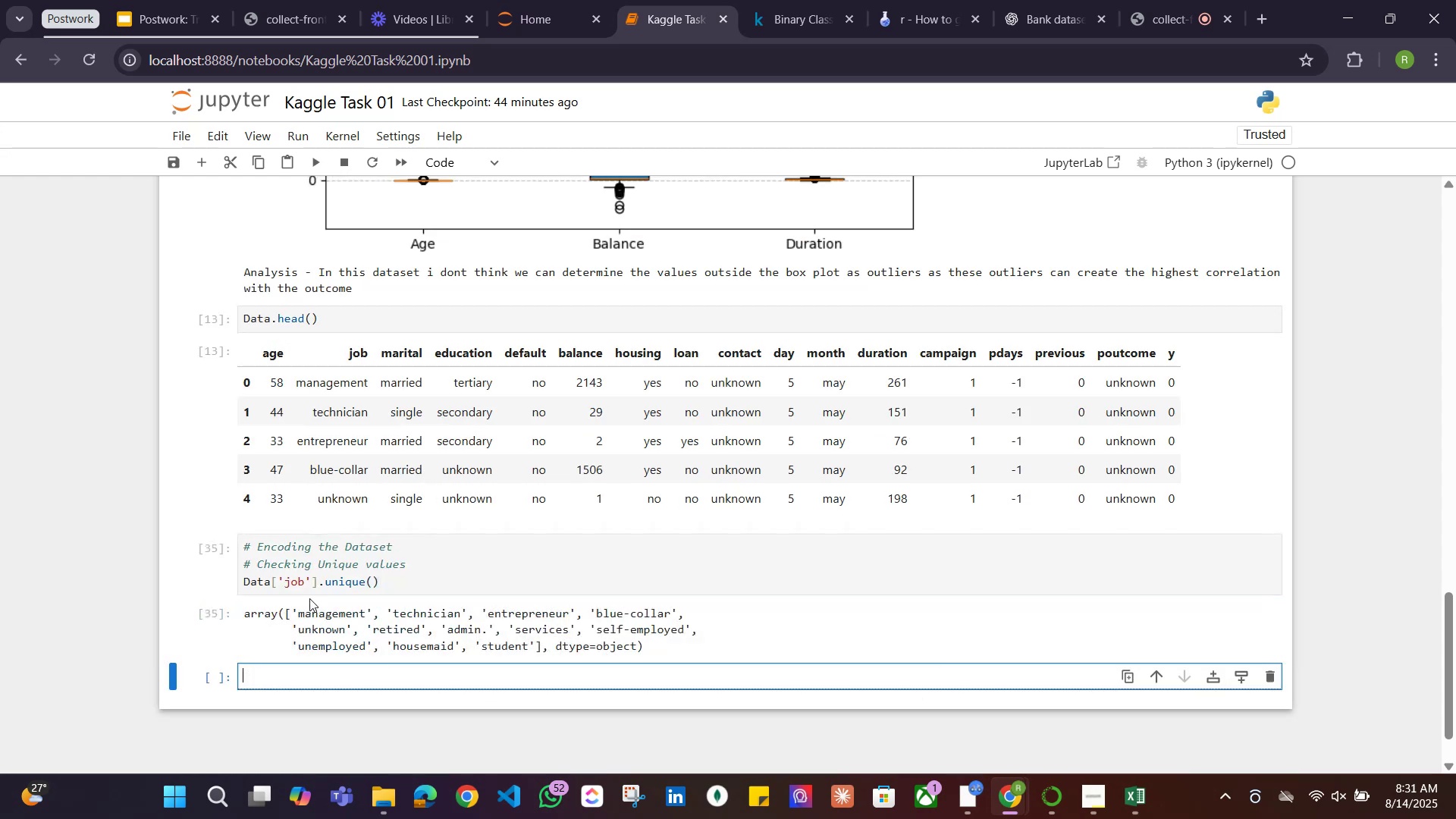 
 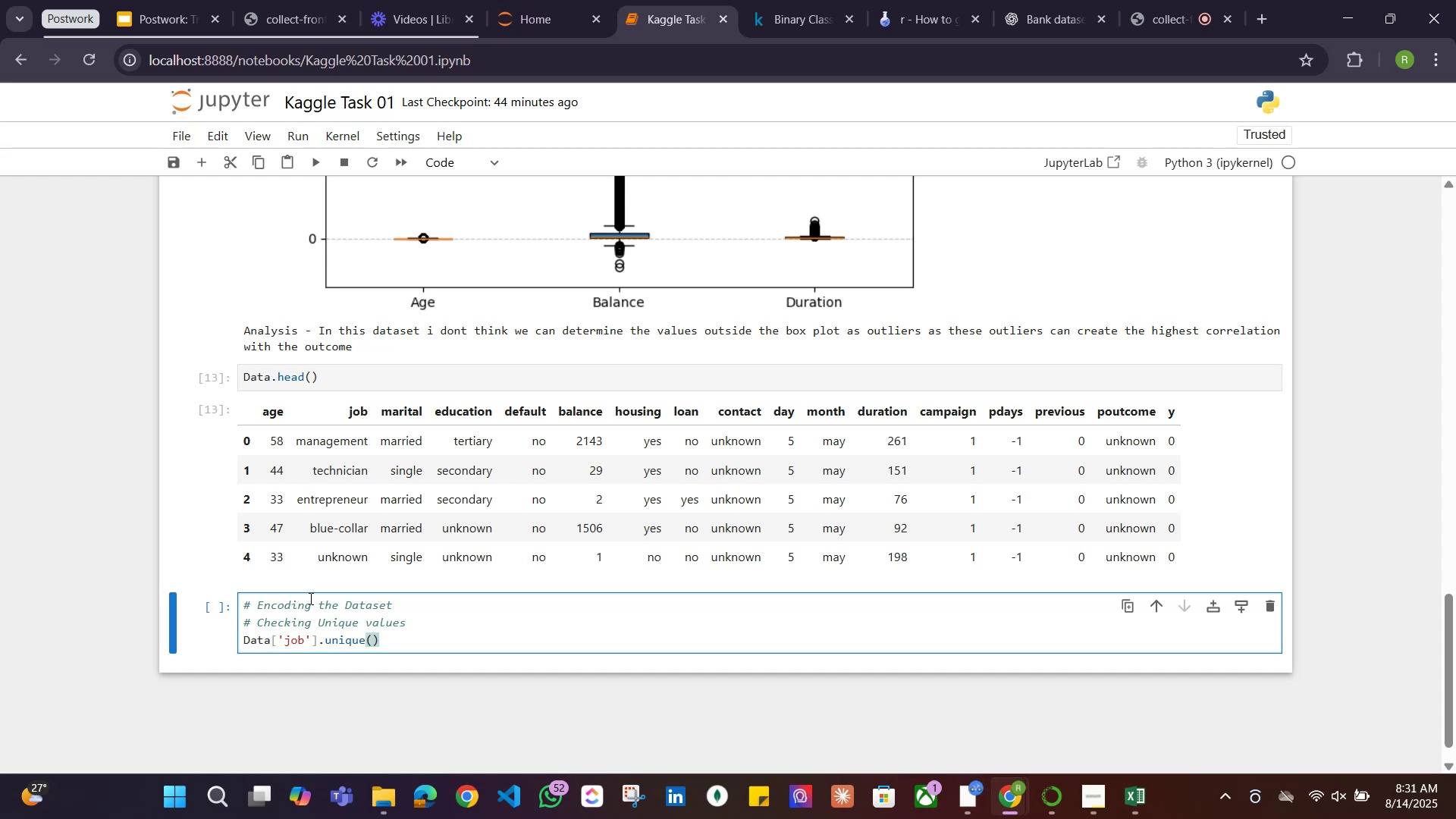 
key(Shift+Enter)
 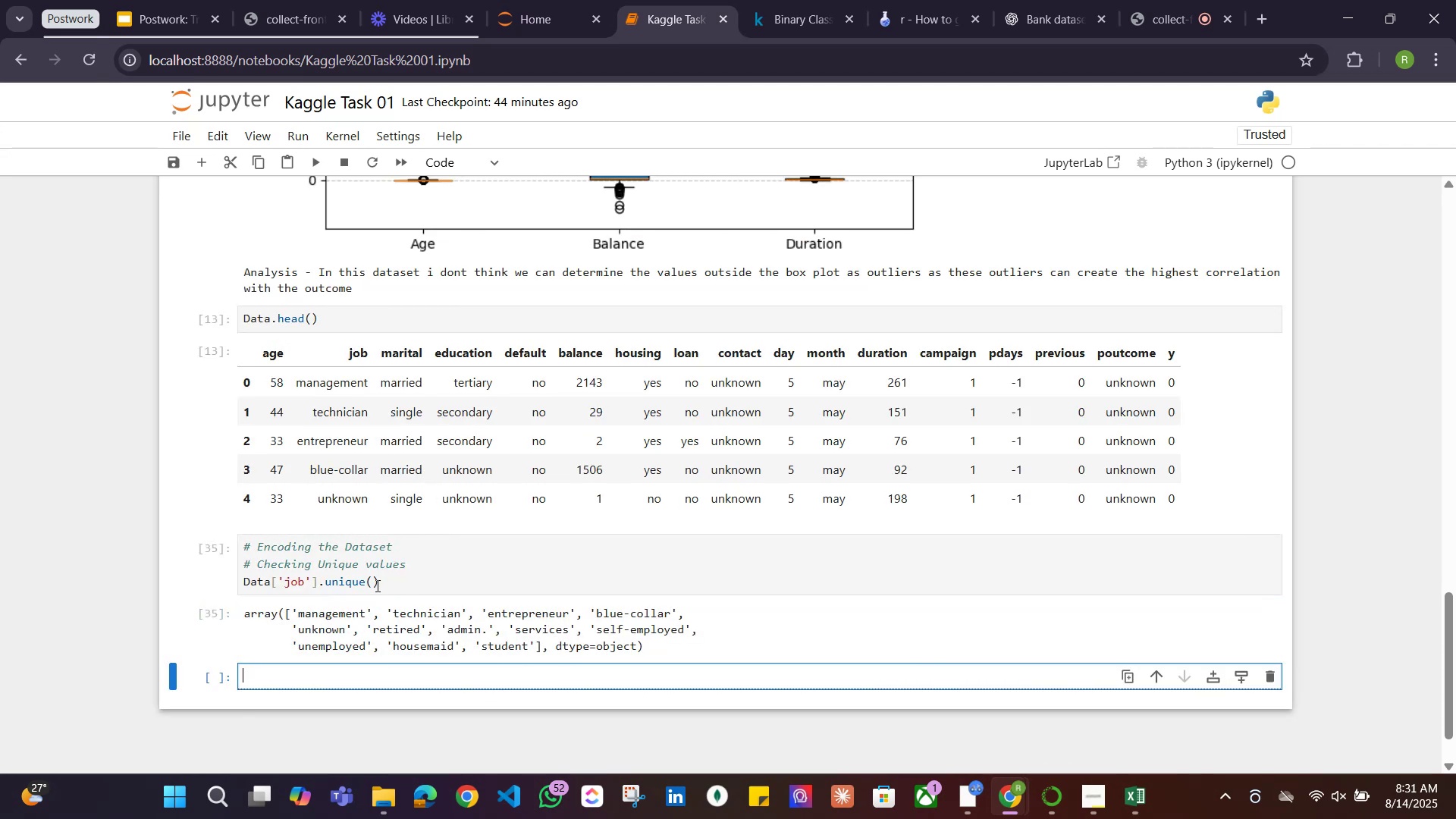 
left_click_drag(start_coordinate=[365, 582], to_coordinate=[322, 582])
 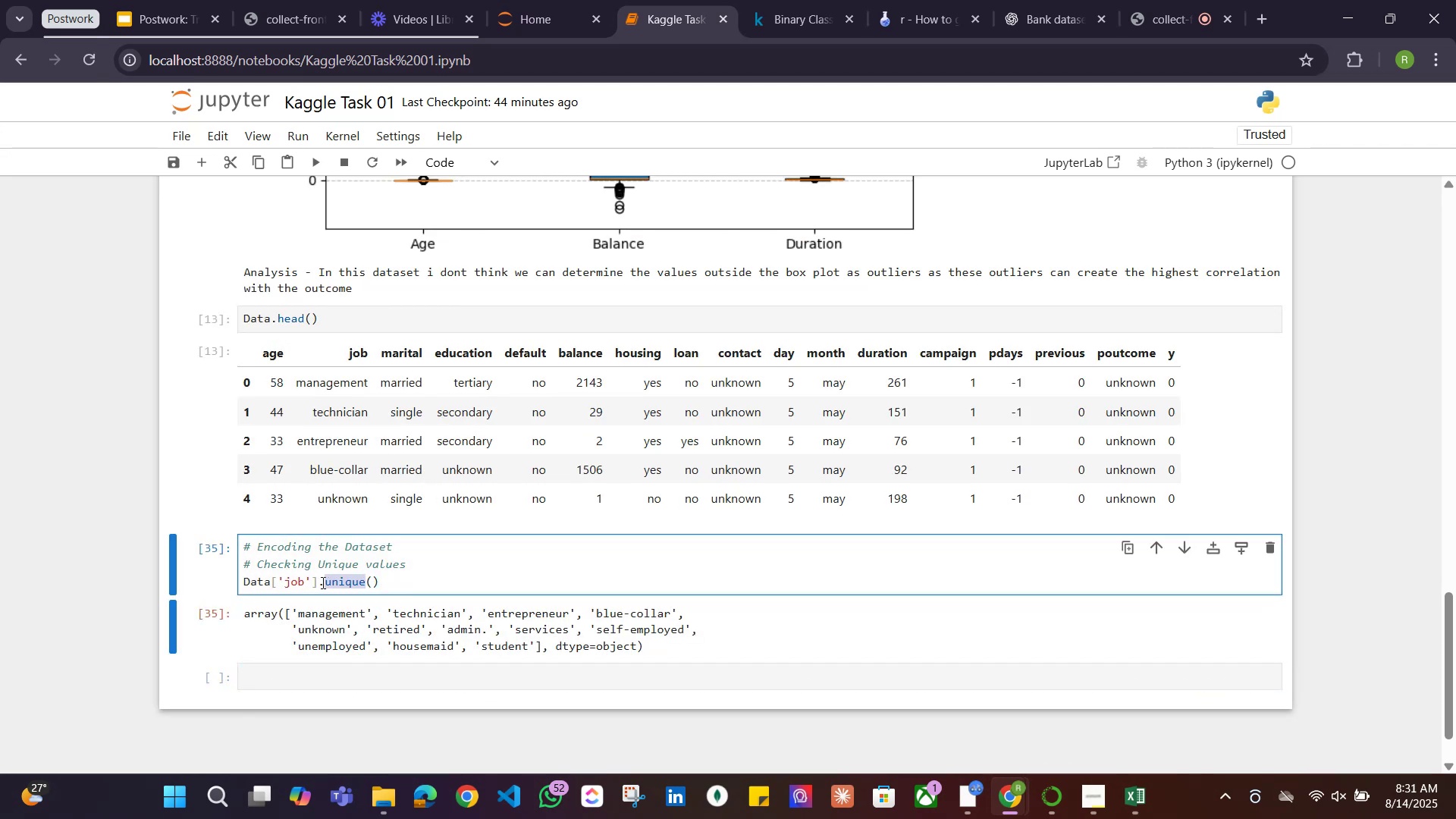 
type(ValueCounts)
 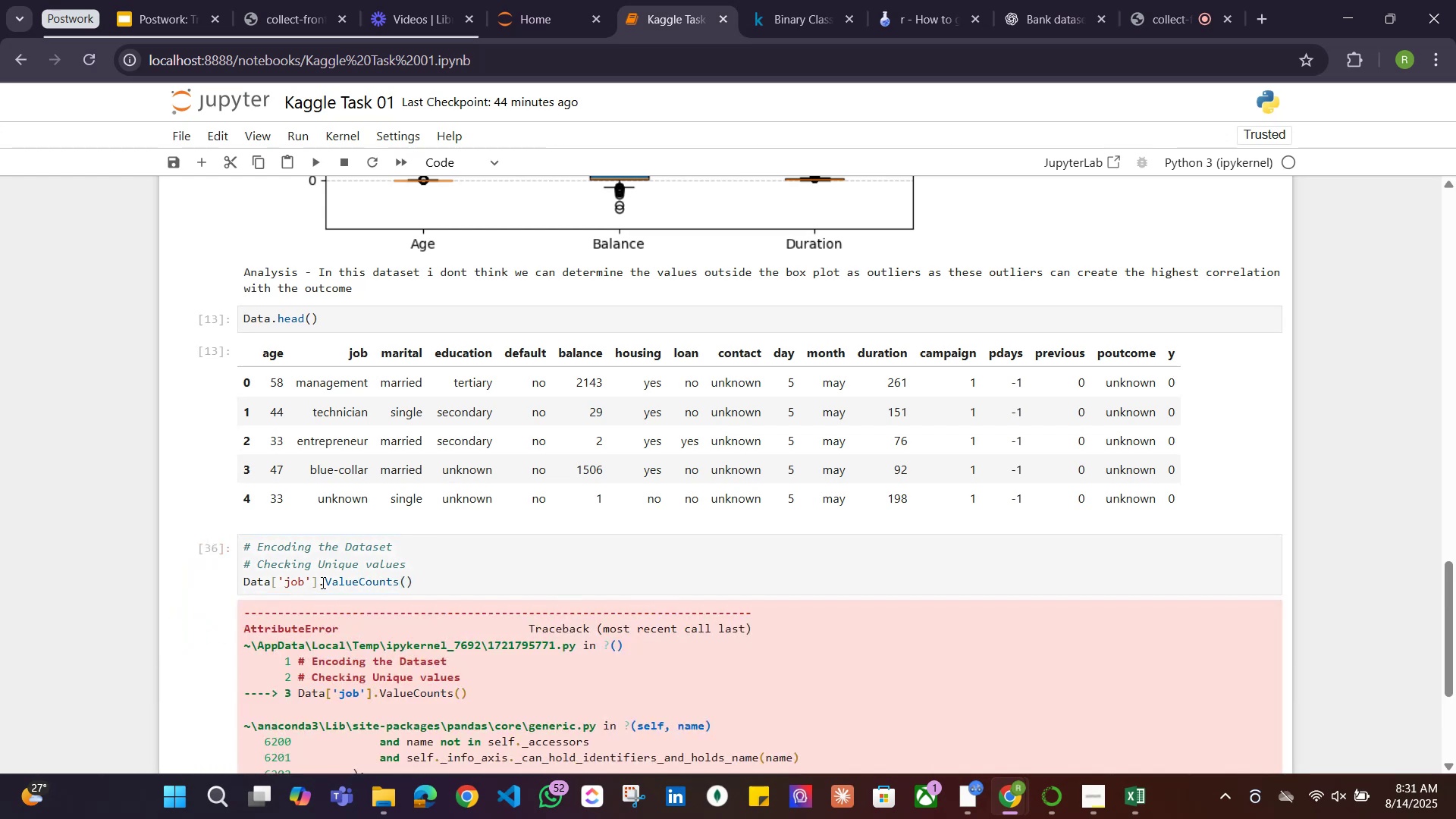 
 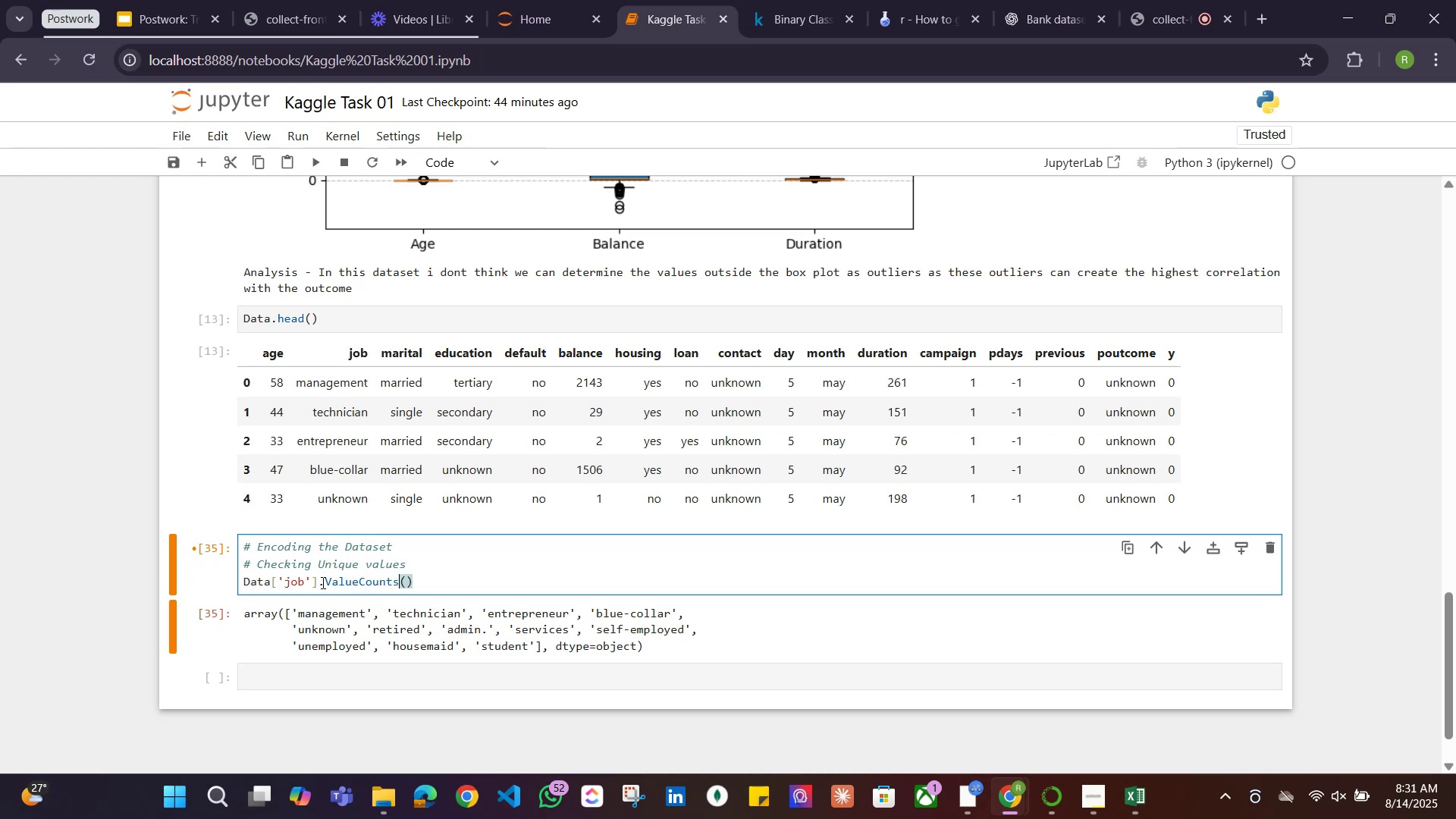 
key(Shift+Enter)
 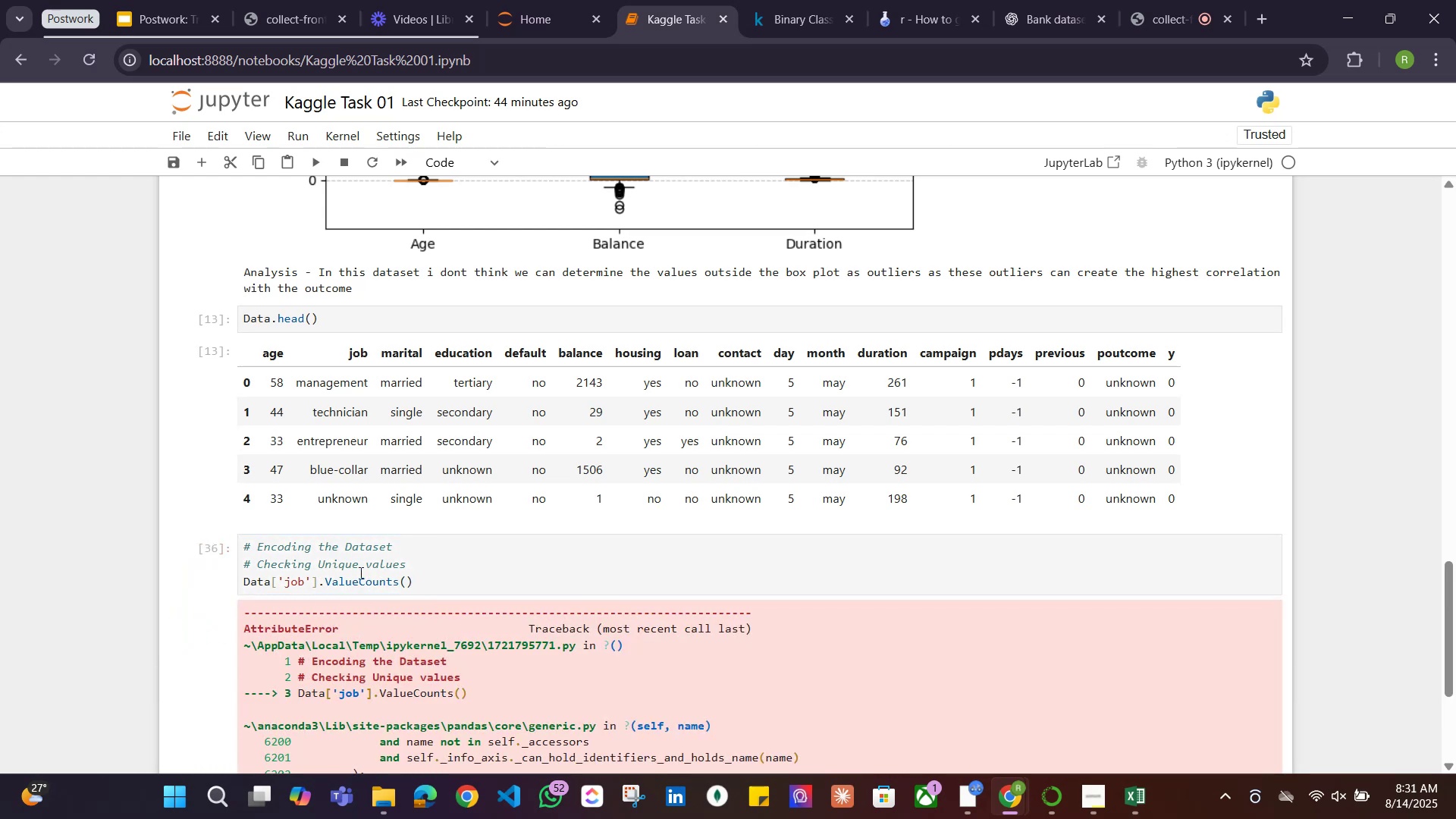 
left_click([368, 579])
 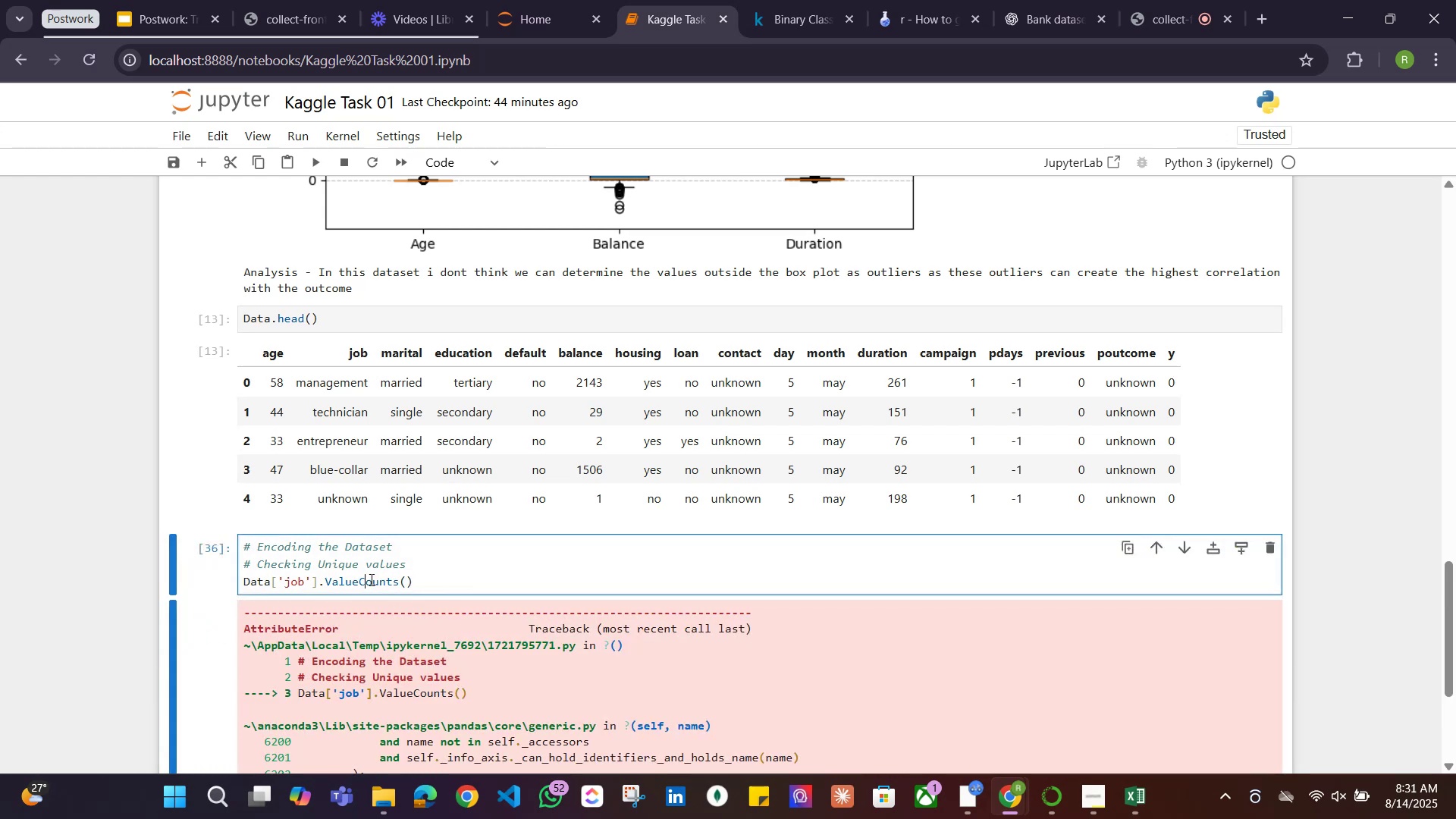 
key(Backspace)
 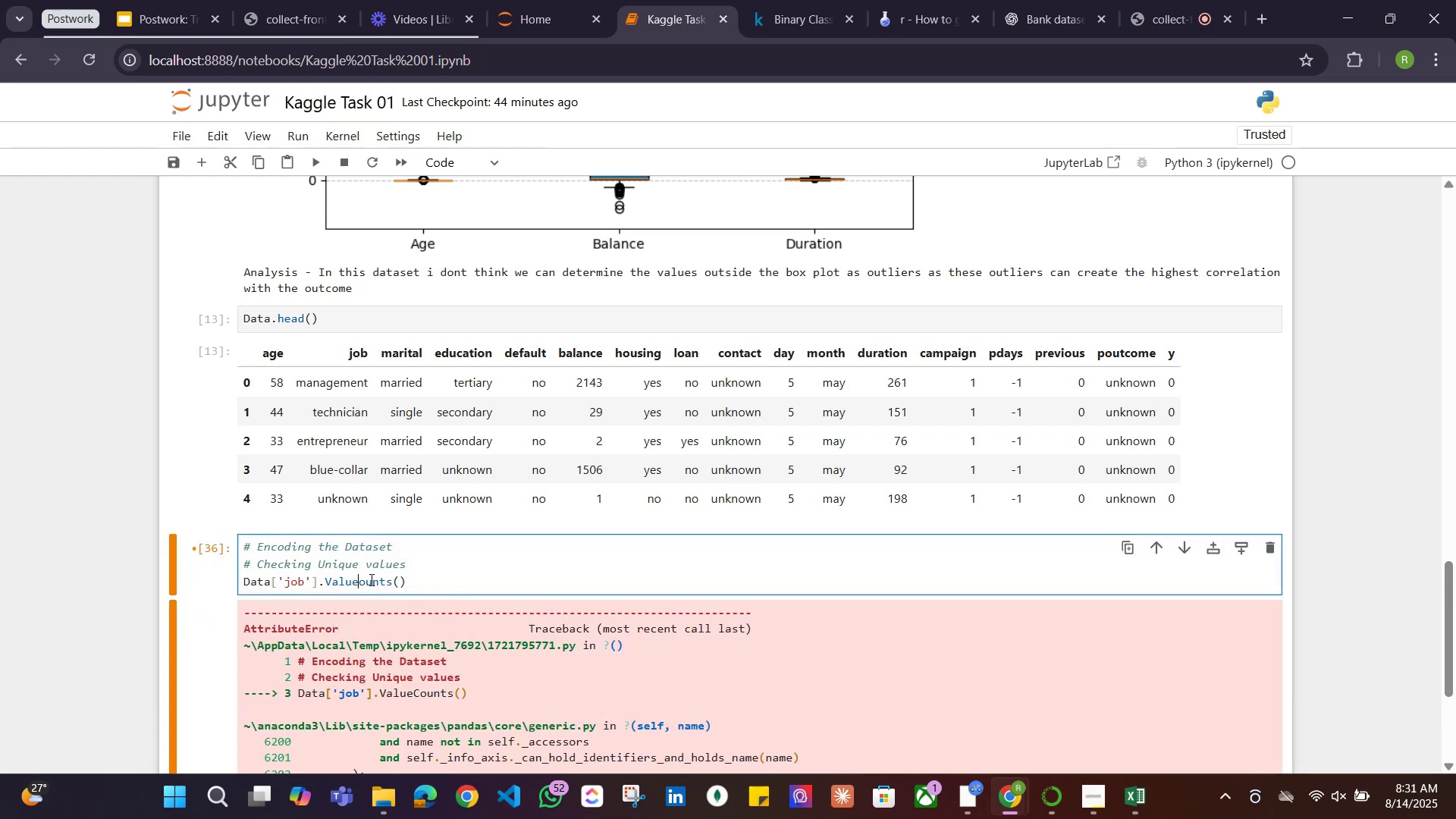 
key(C)
 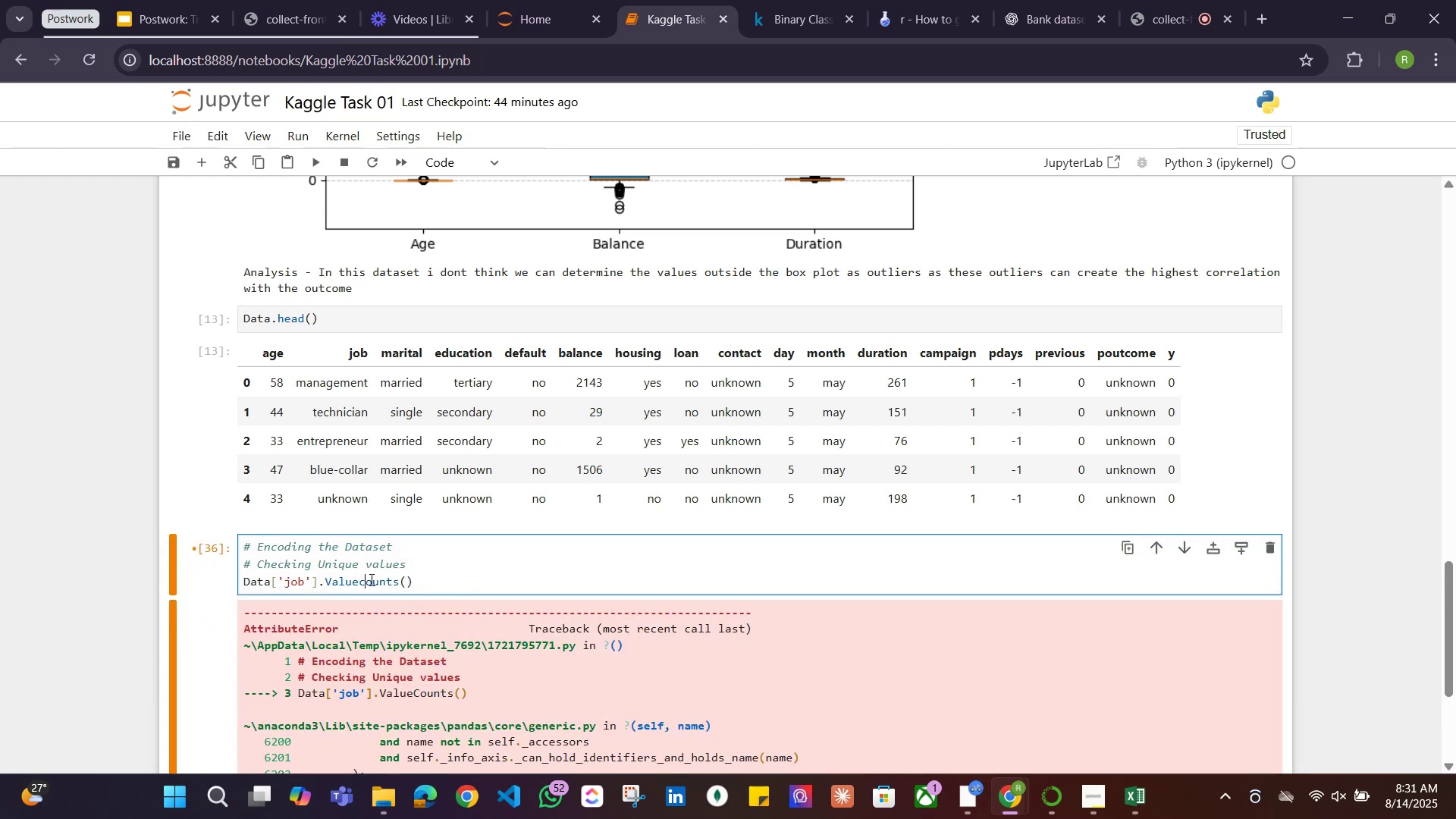 
key(Shift+ShiftRight)
 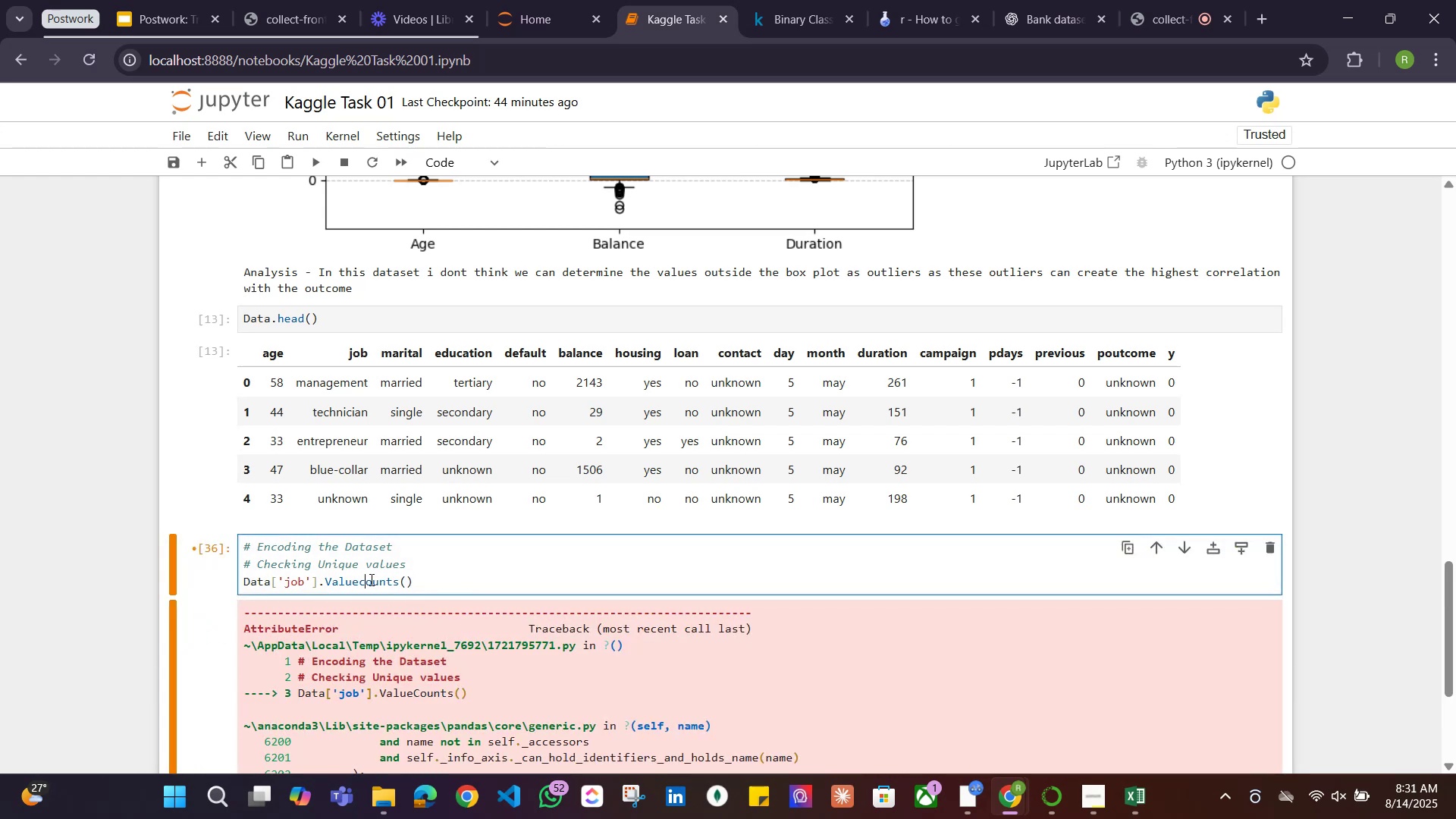 
key(Shift+Enter)
 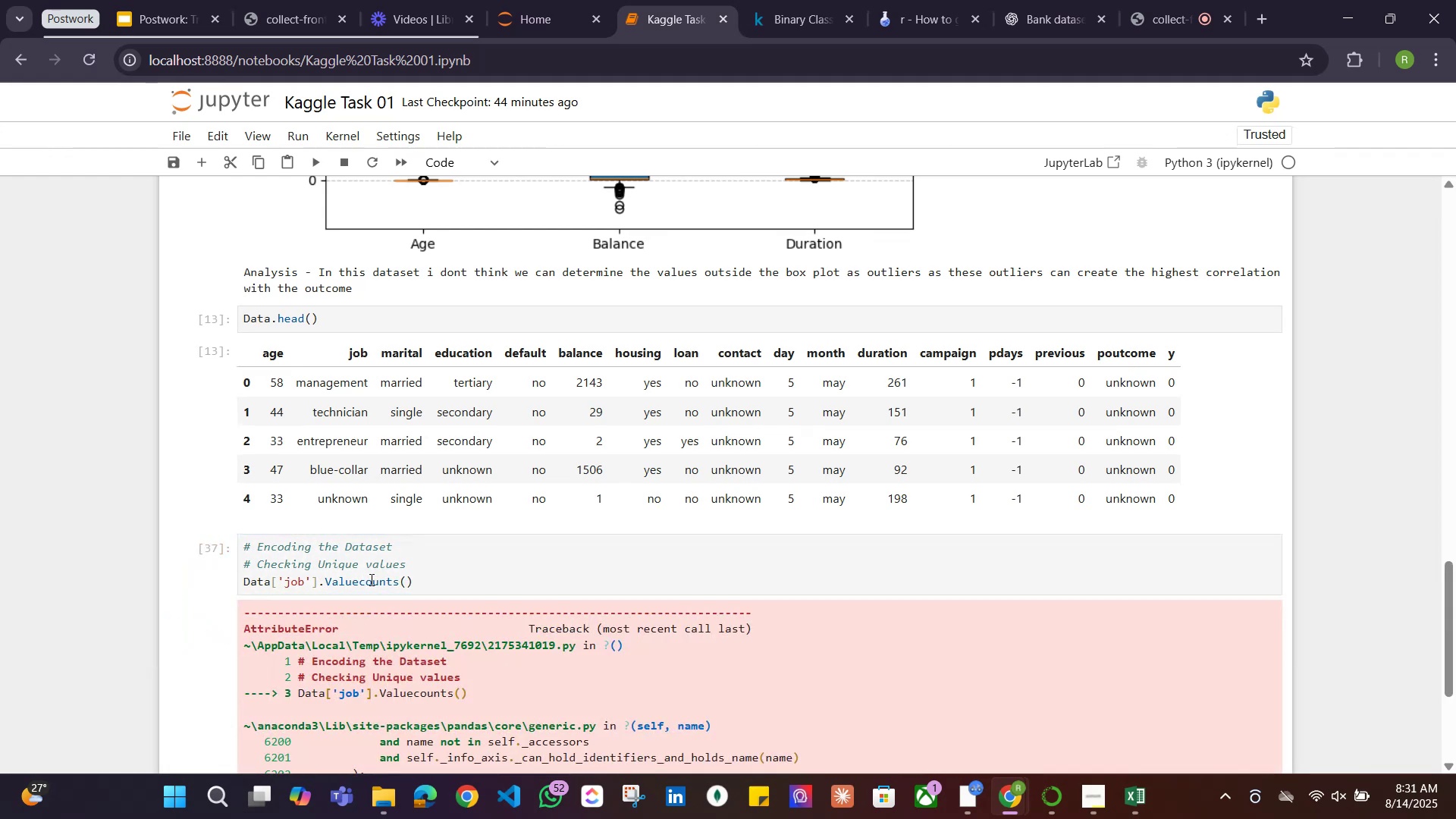 
scroll: coordinate [489, 553], scroll_direction: down, amount: 5.0
 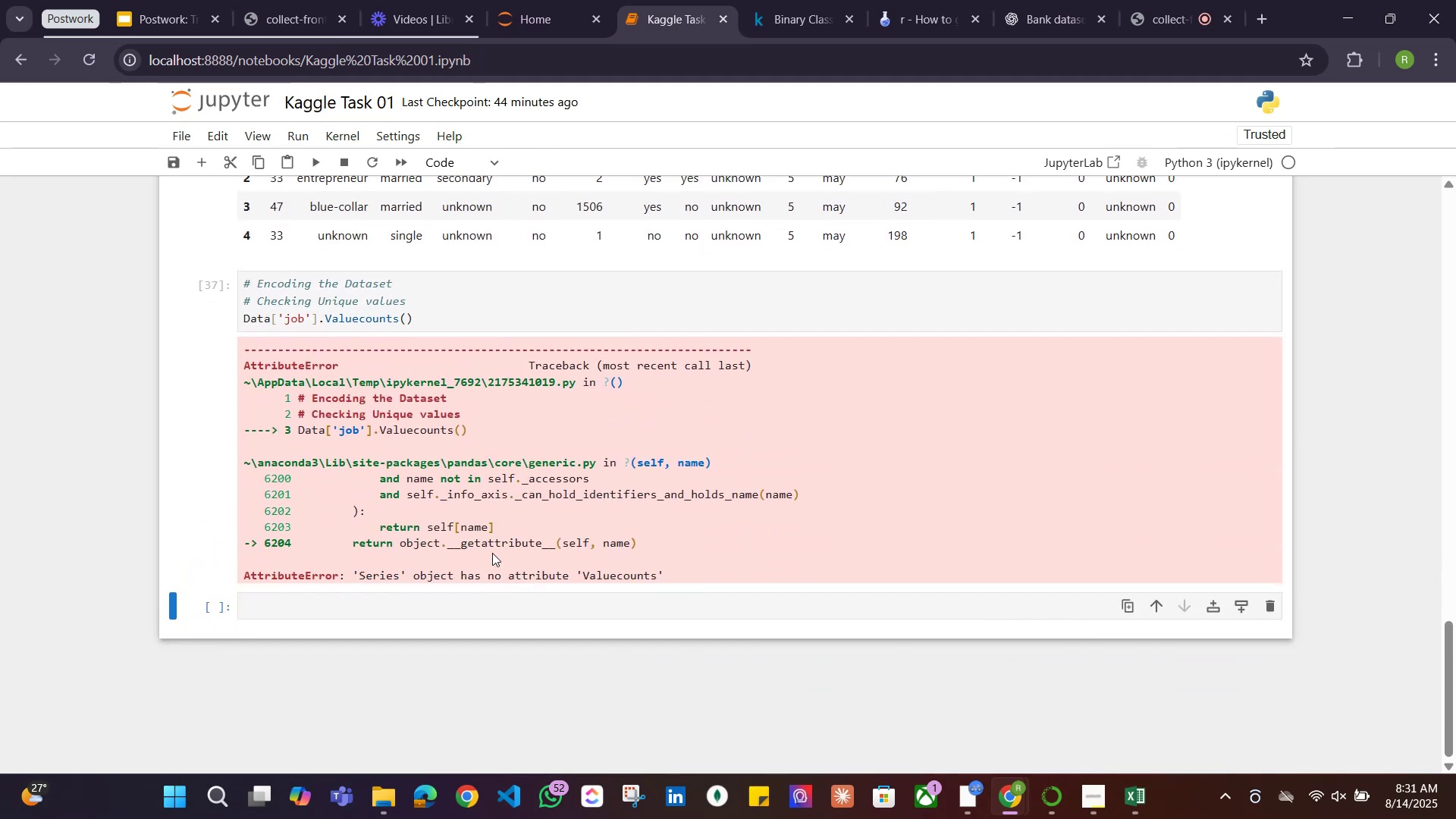 
scroll: coordinate [492, 553], scroll_direction: up, amount: 2.0
 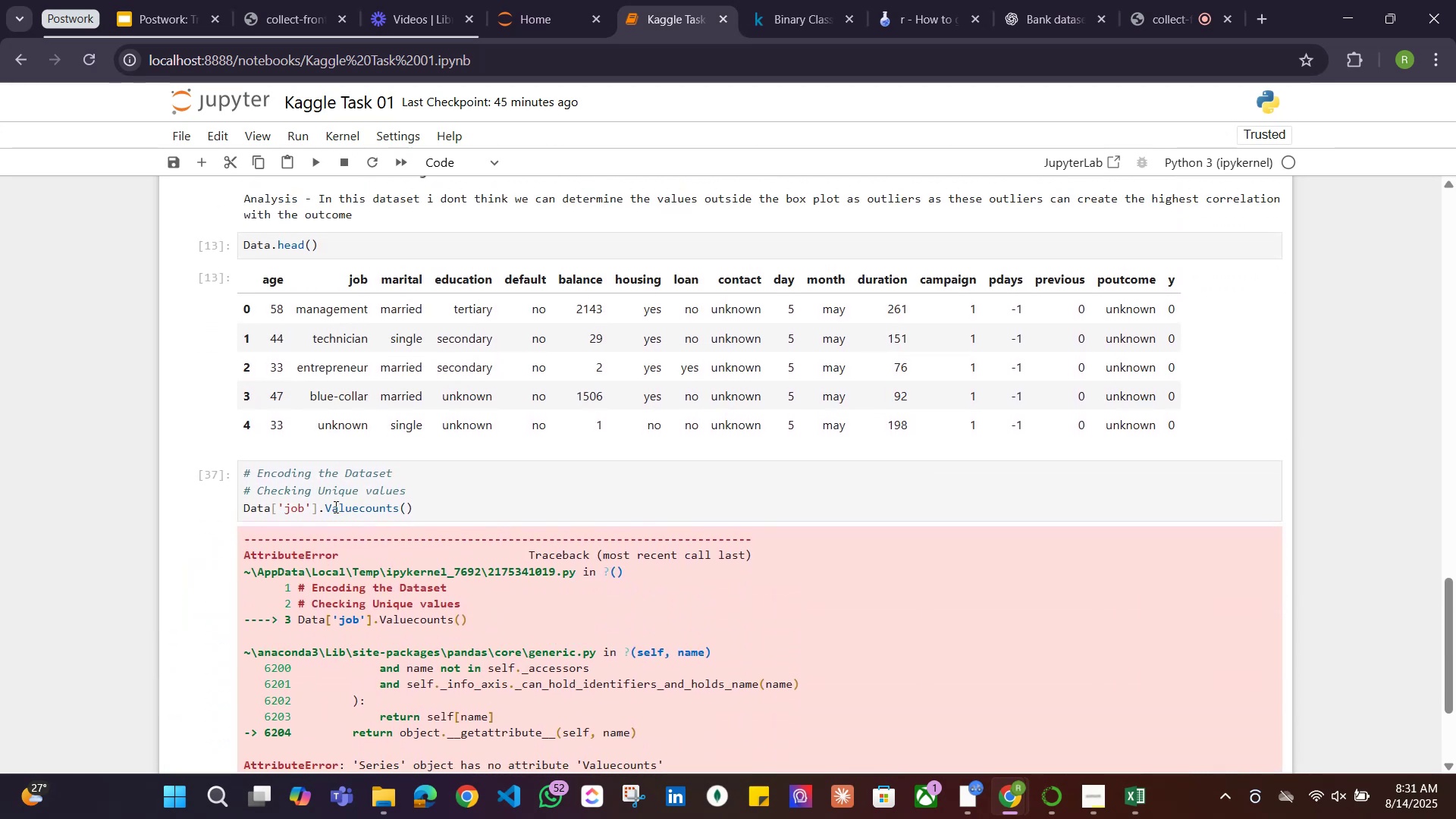 
left_click([333, 507])
 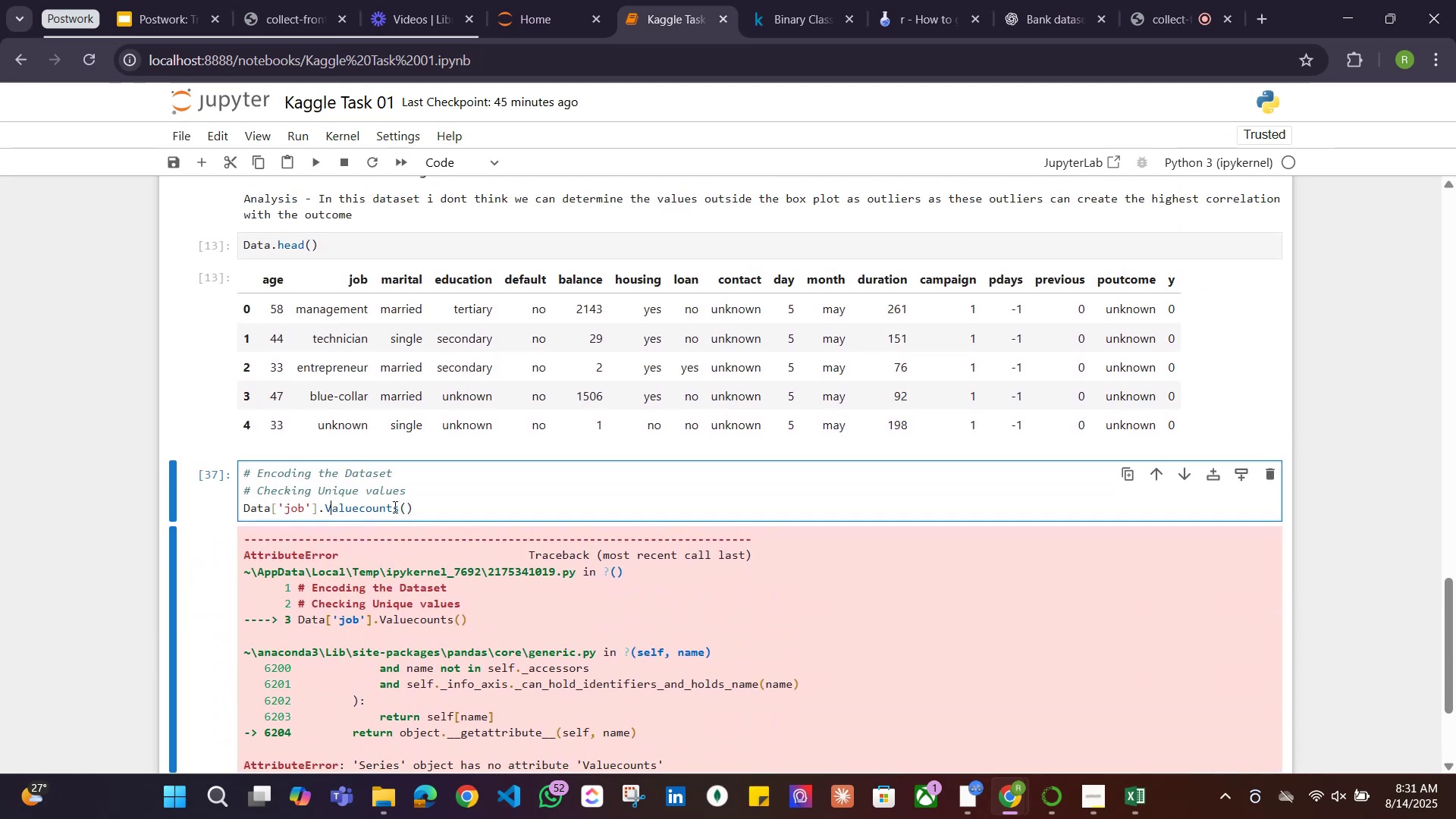 
key(Backspace)
 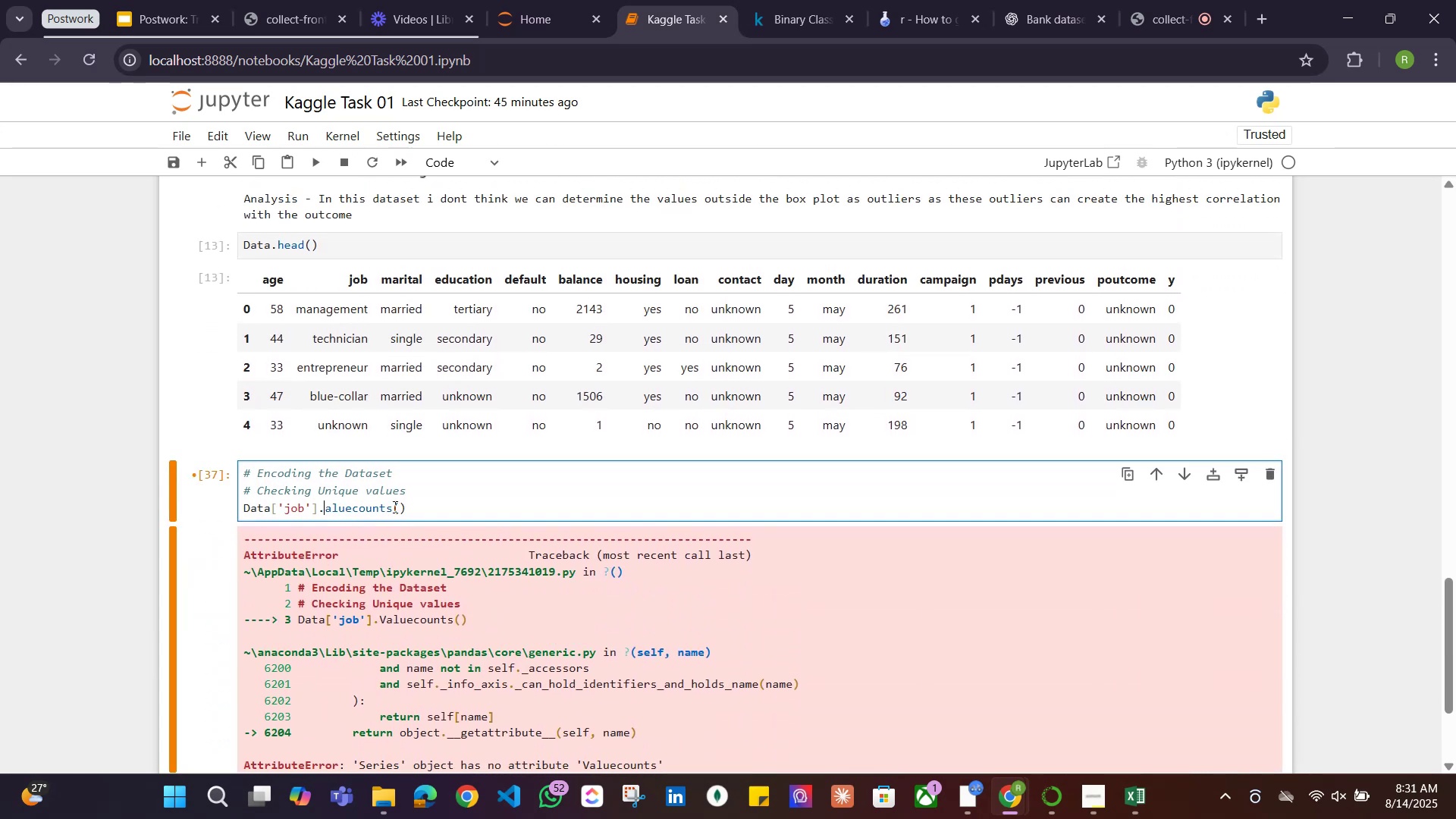 
key(V)
 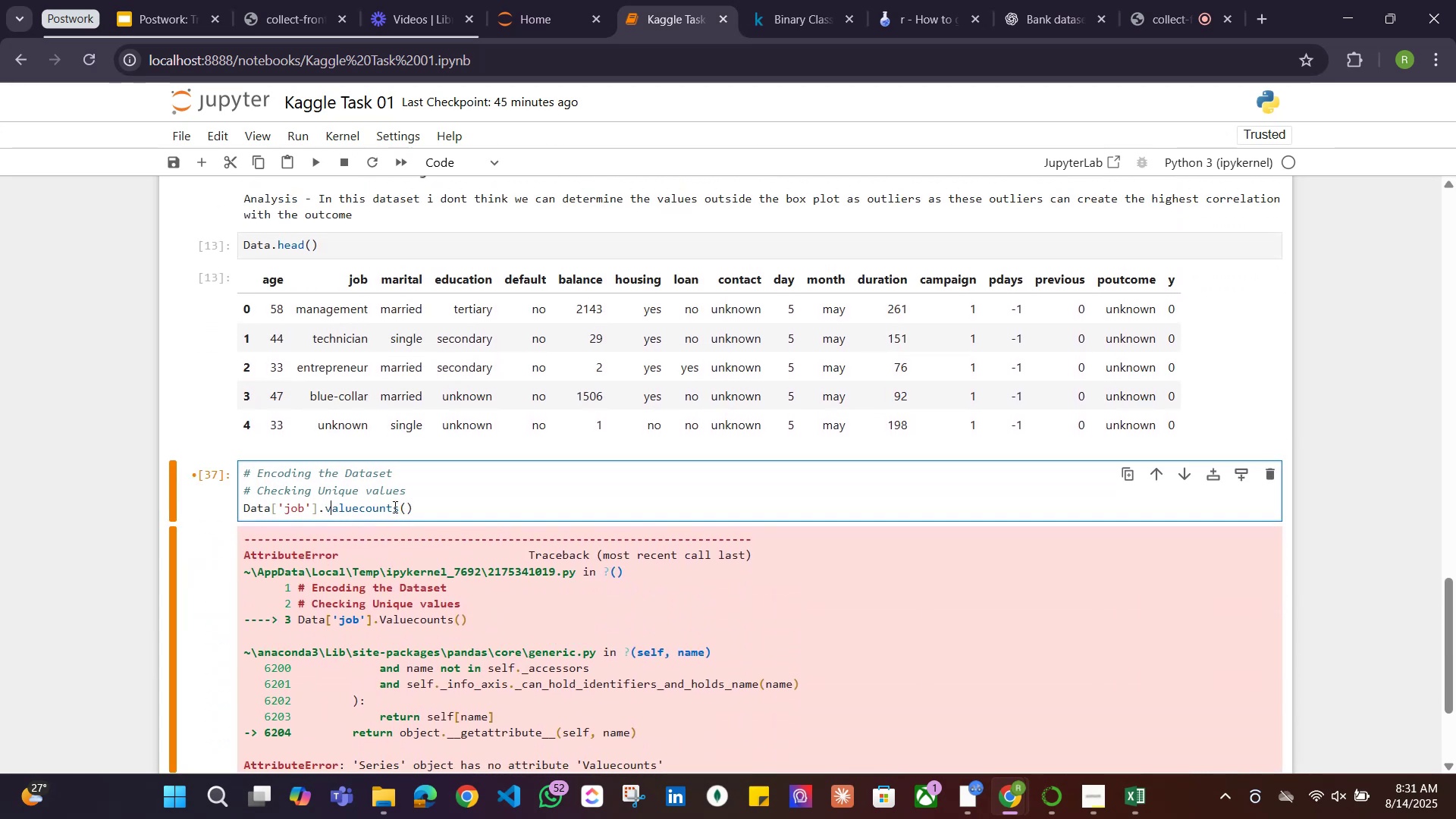 
key(Shift+ShiftRight)
 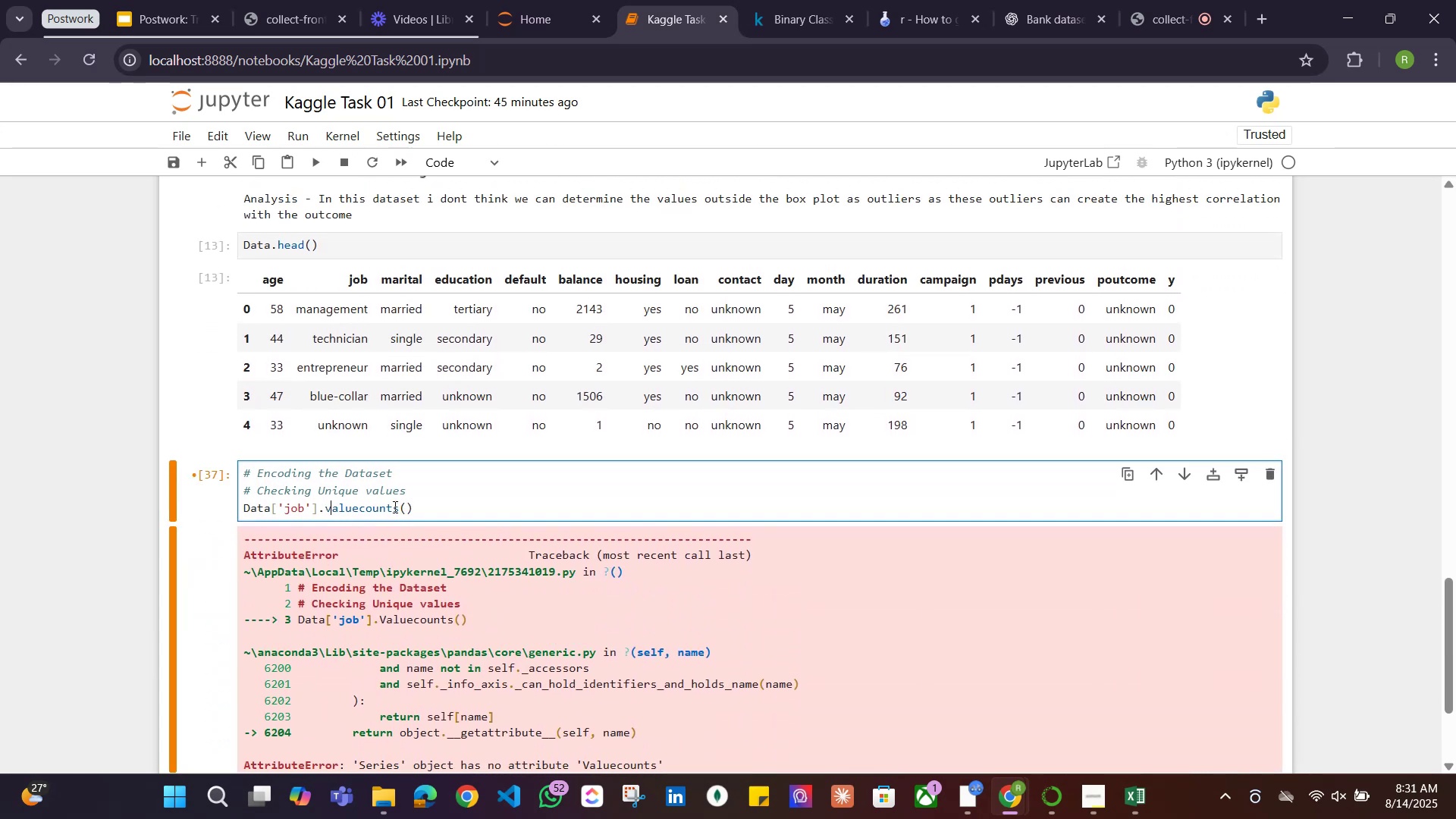 
key(Shift+Enter)
 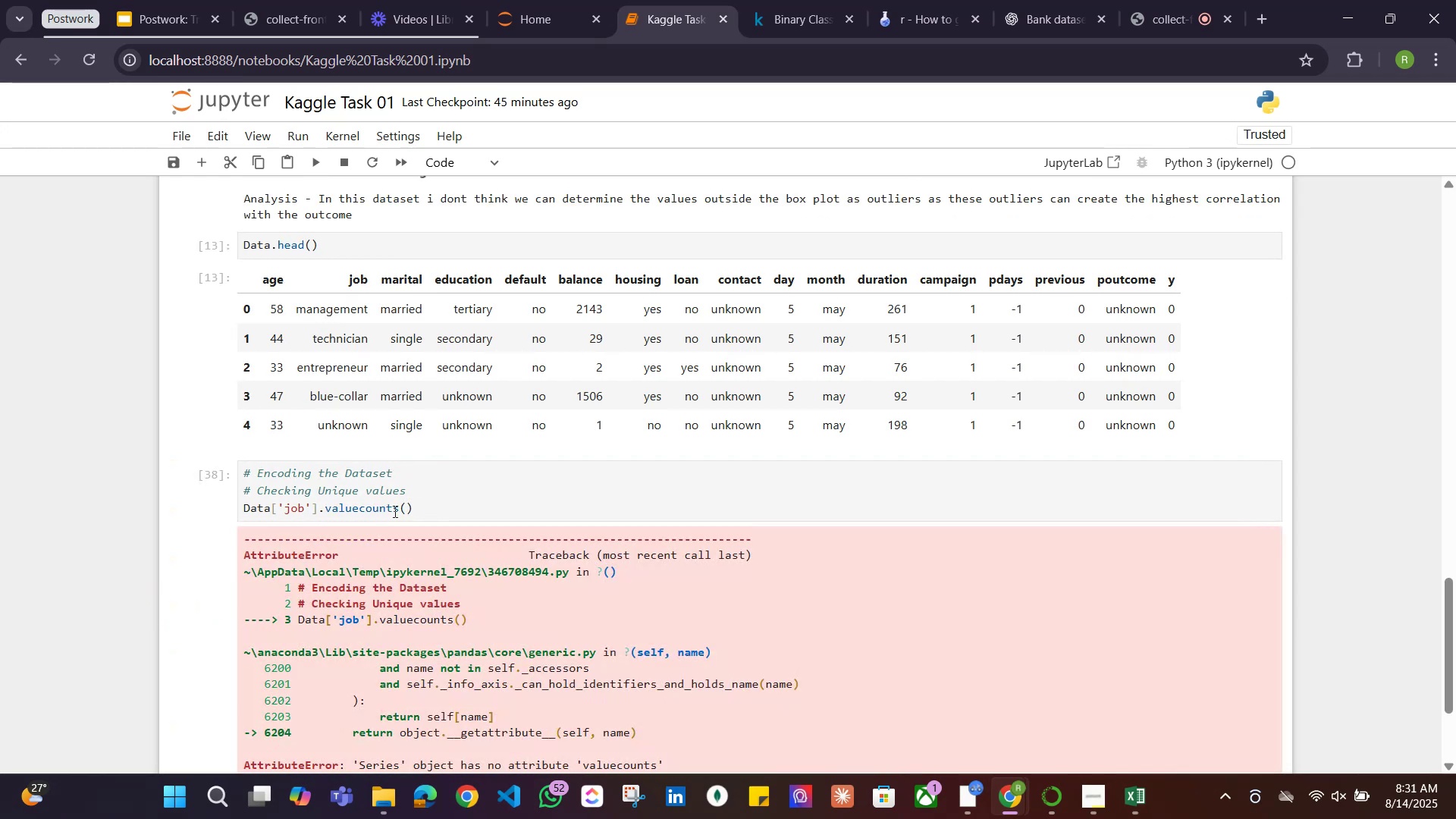 
left_click([400, 510])
 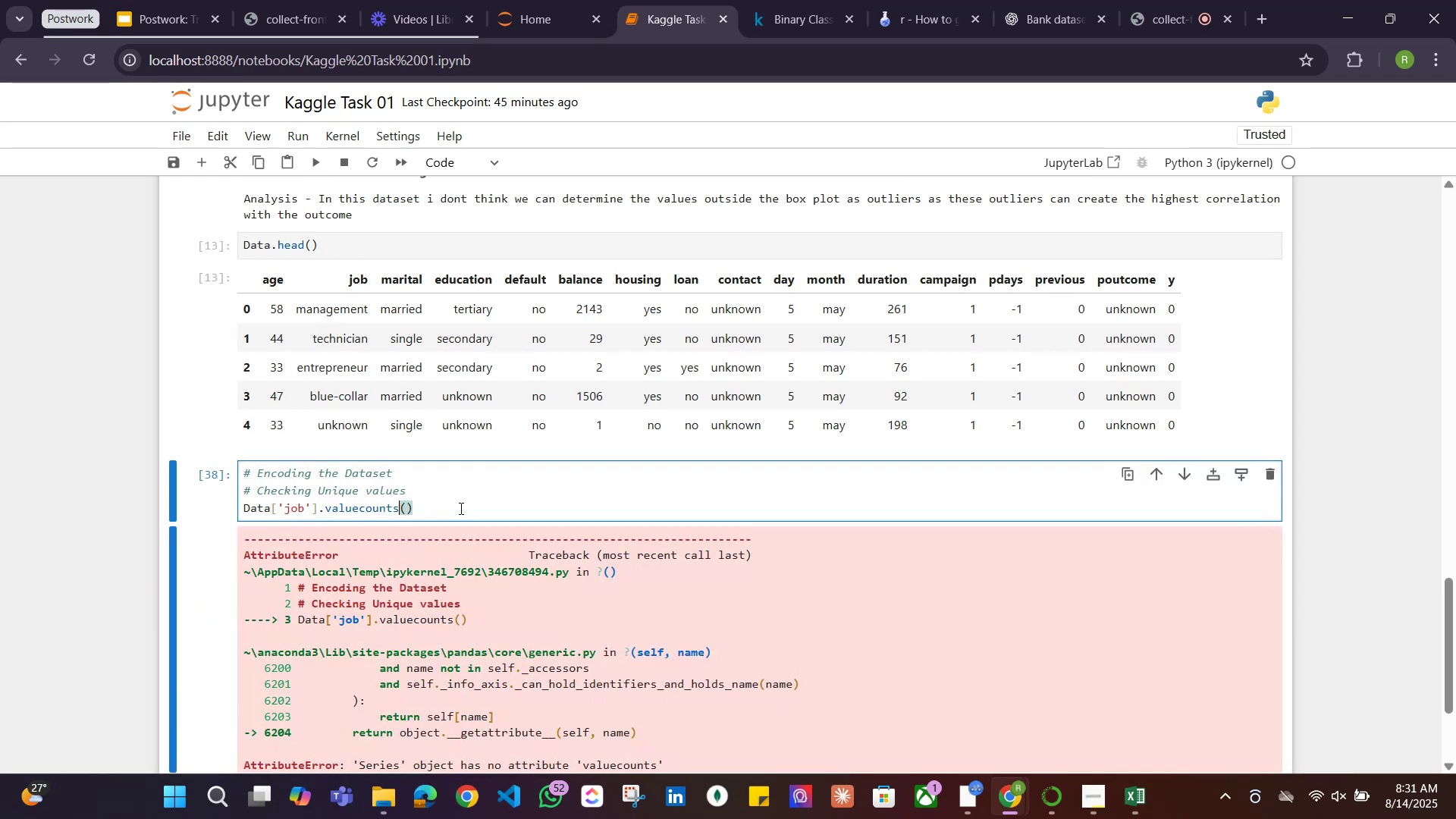 
key(Backspace)
 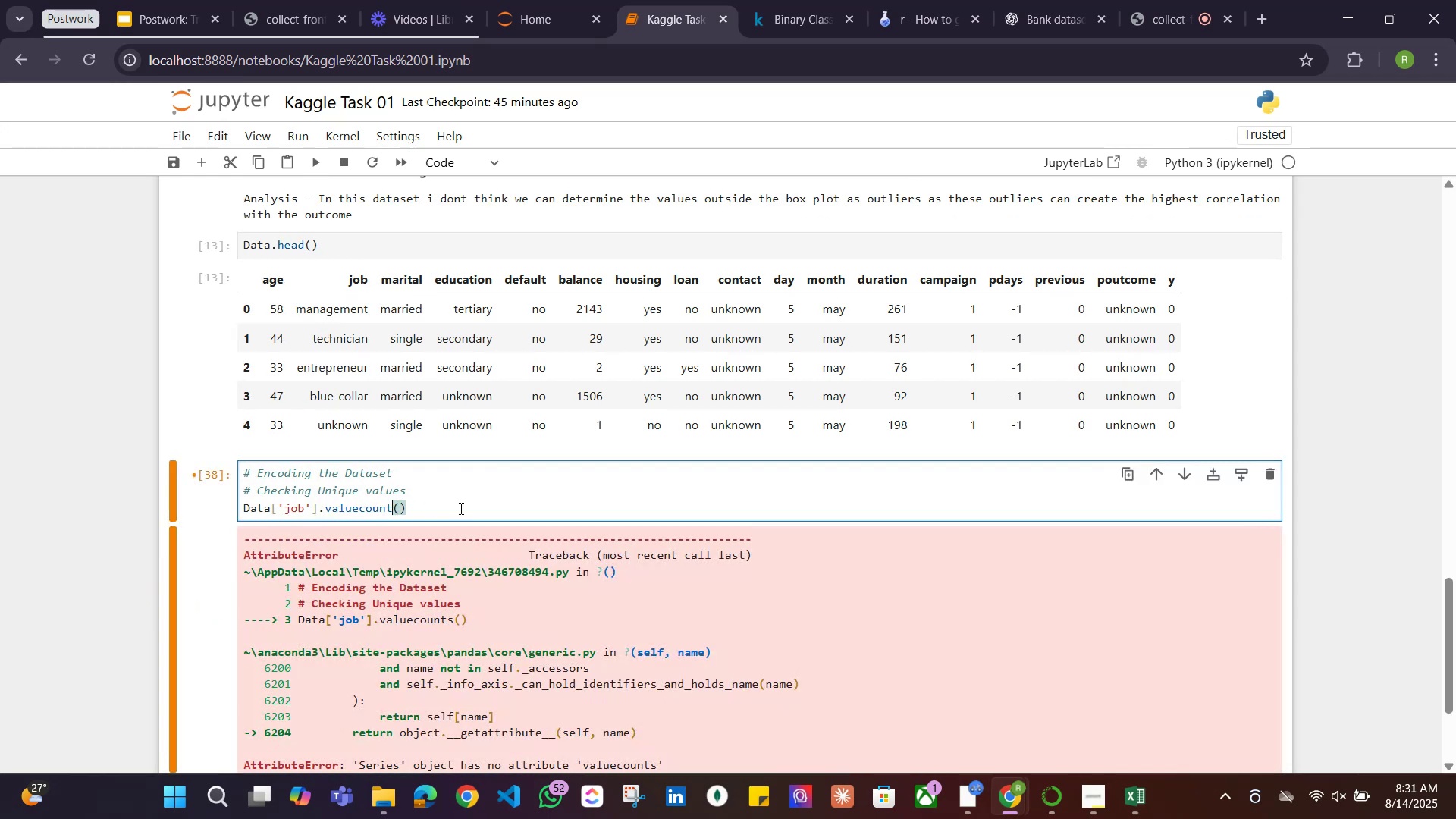 
key(Shift+ShiftRight)
 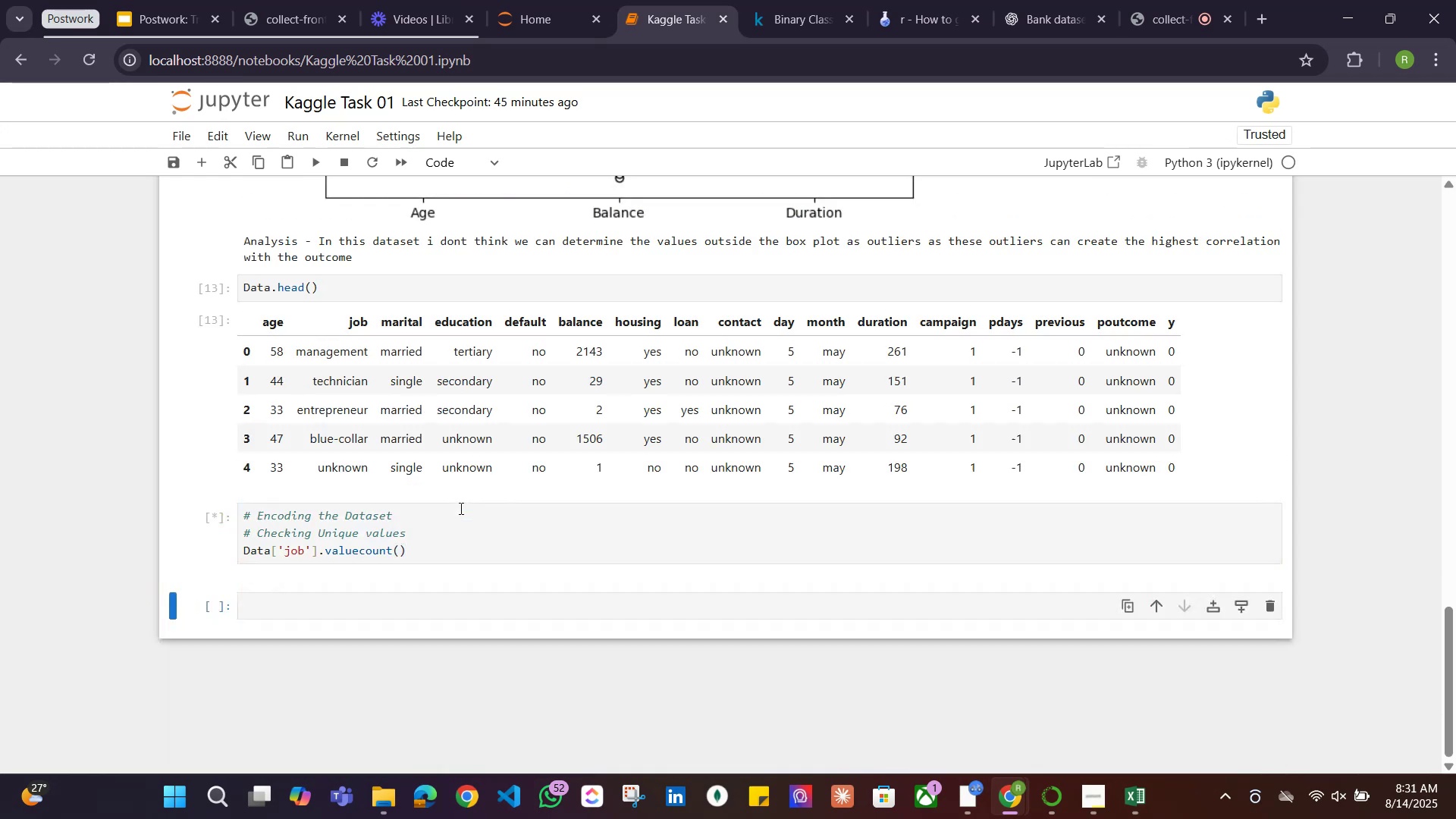 
key(Shift+Enter)
 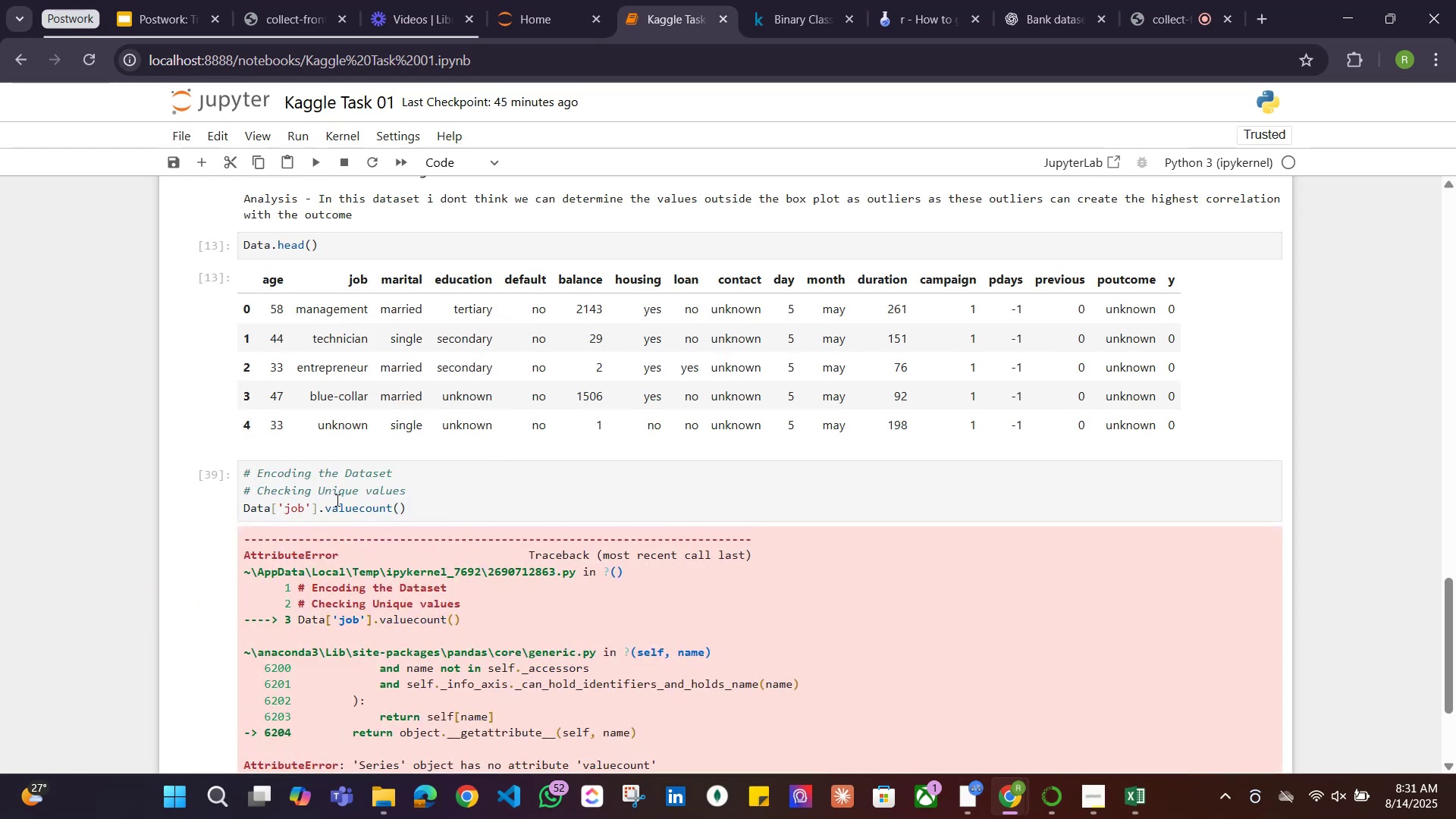 
left_click([331, 505])
 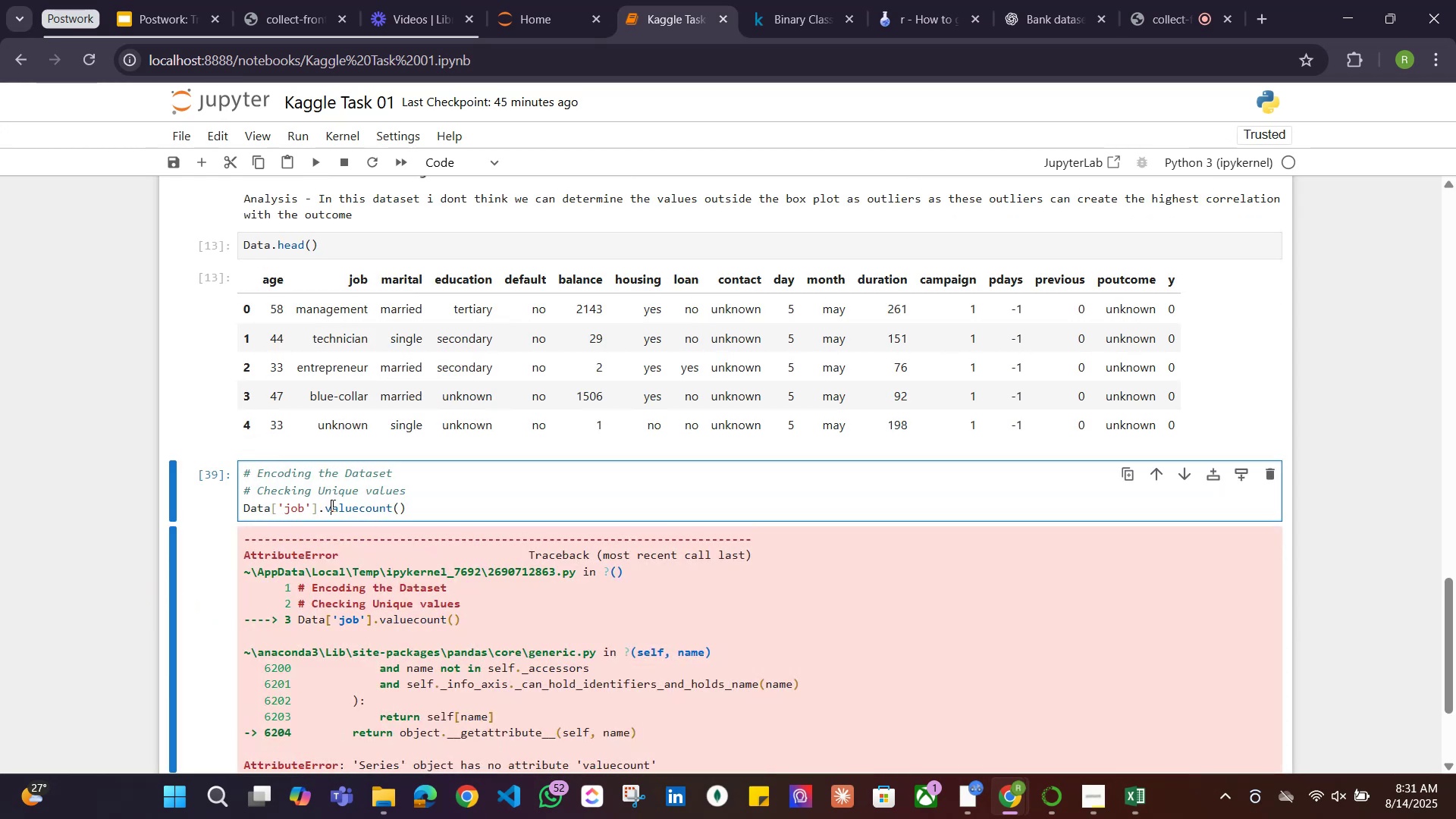 
key(Backspace)
 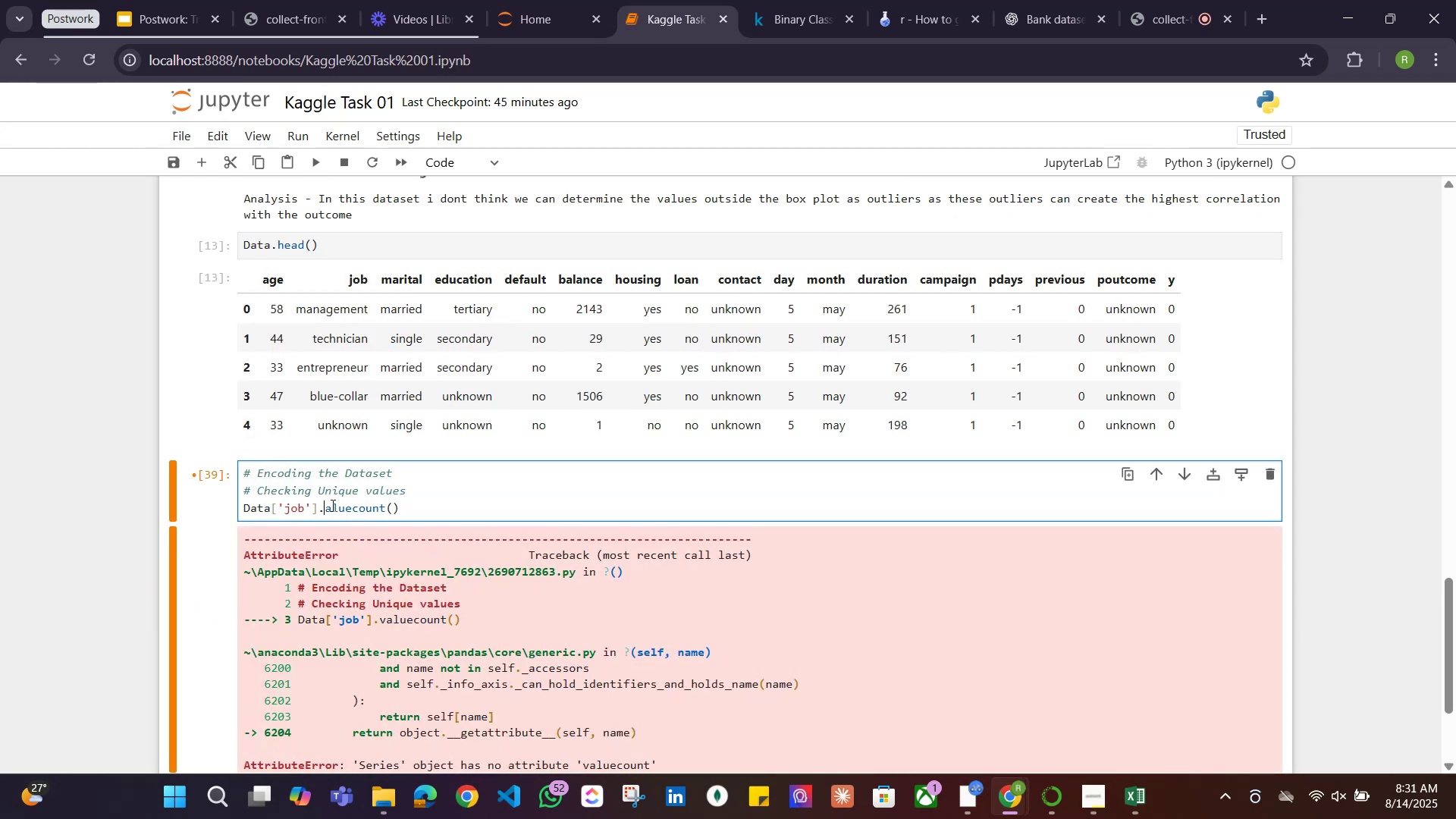 
key(Shift+V)
 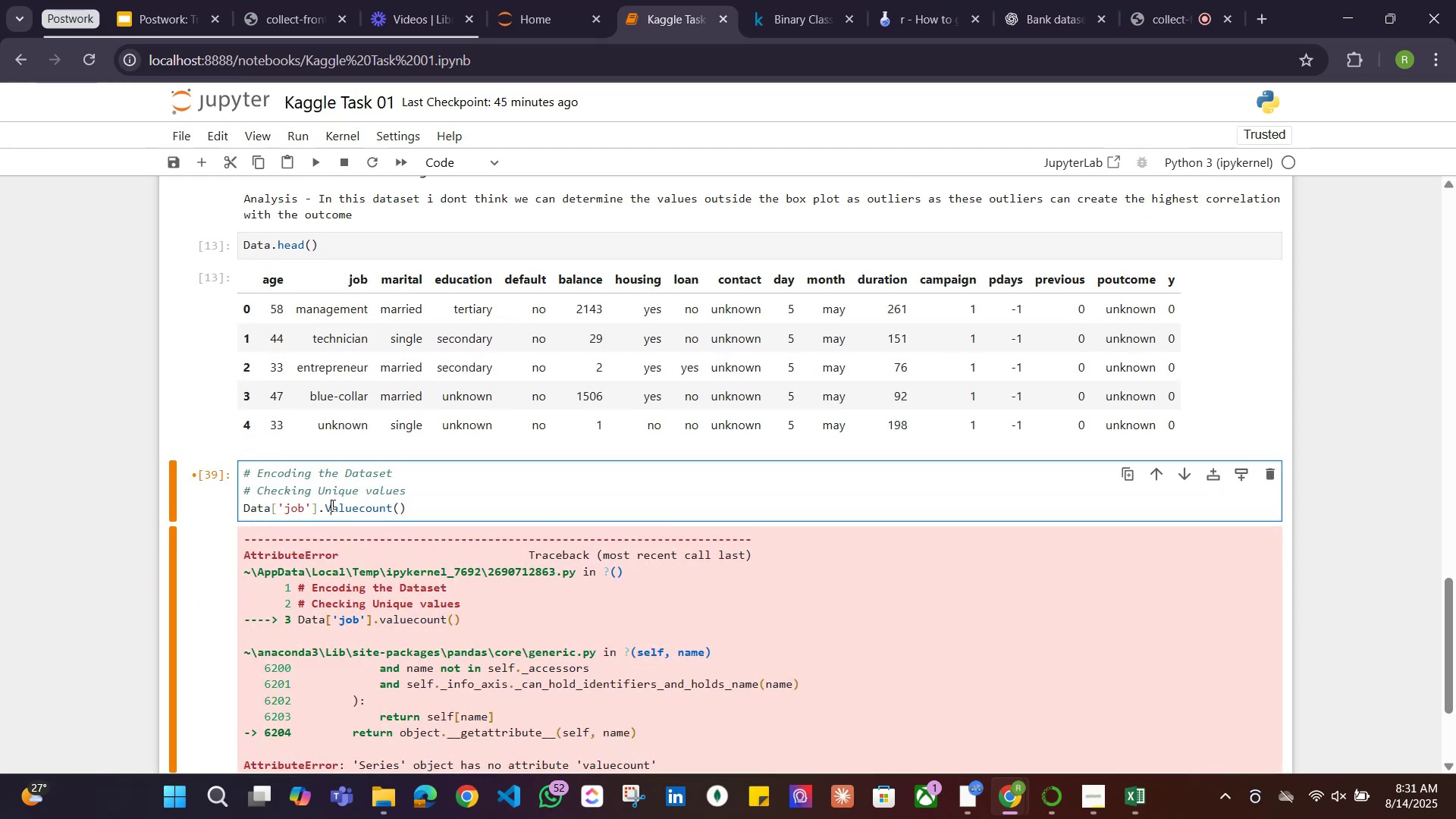 
key(Shift+ShiftRight)
 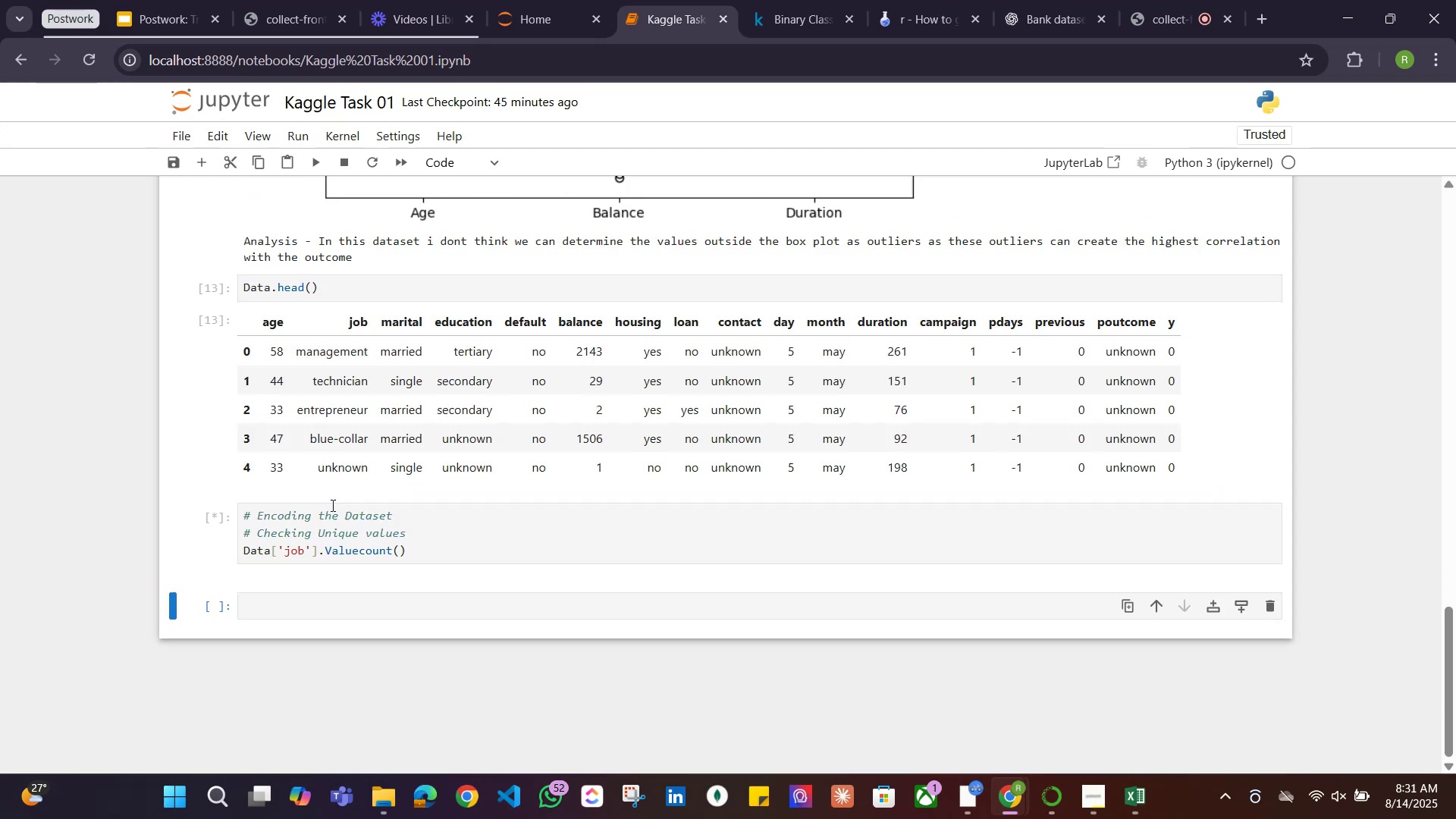 
key(Shift+Enter)
 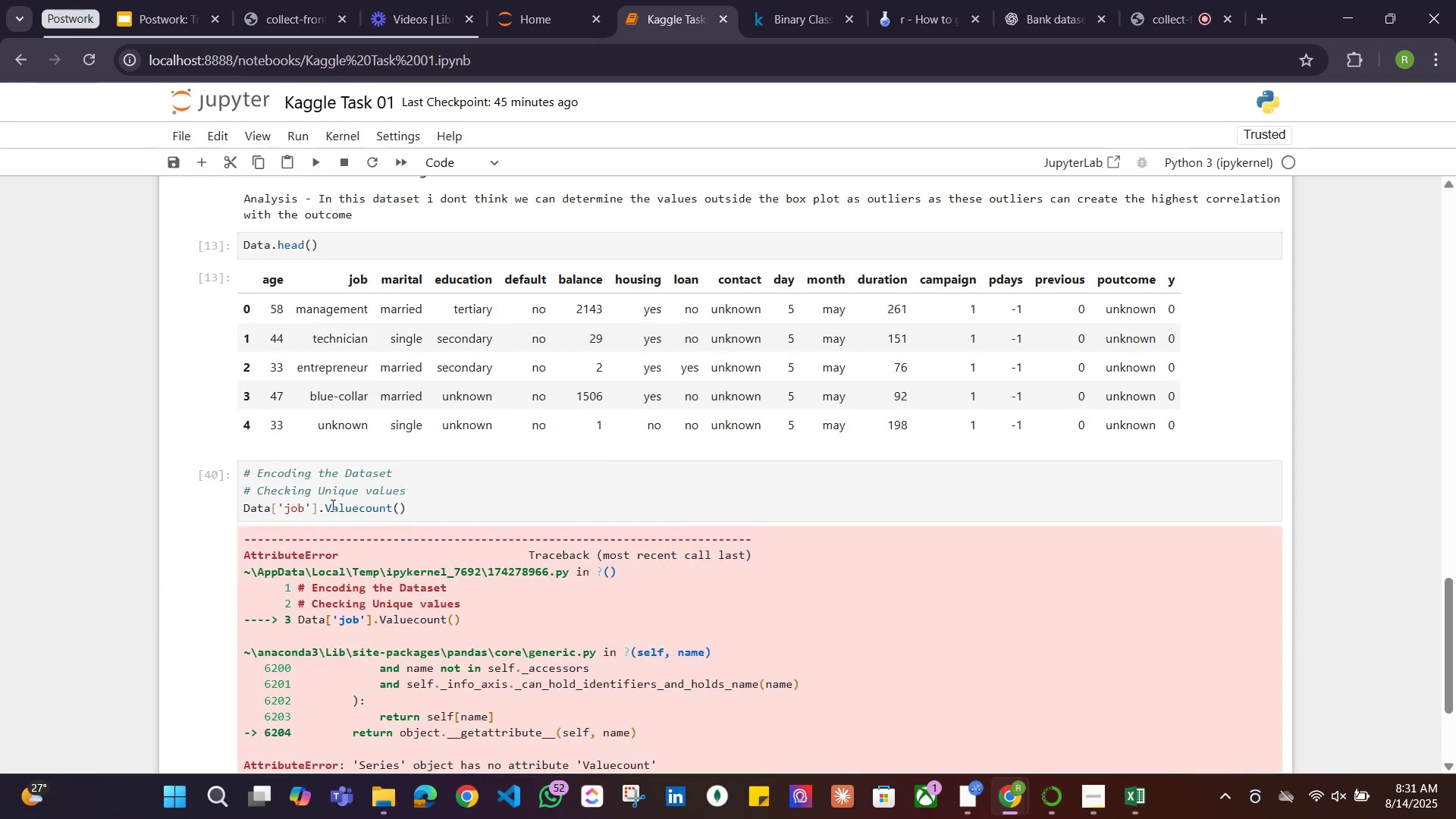 
scroll: coordinate [405, 471], scroll_direction: down, amount: 4.0
 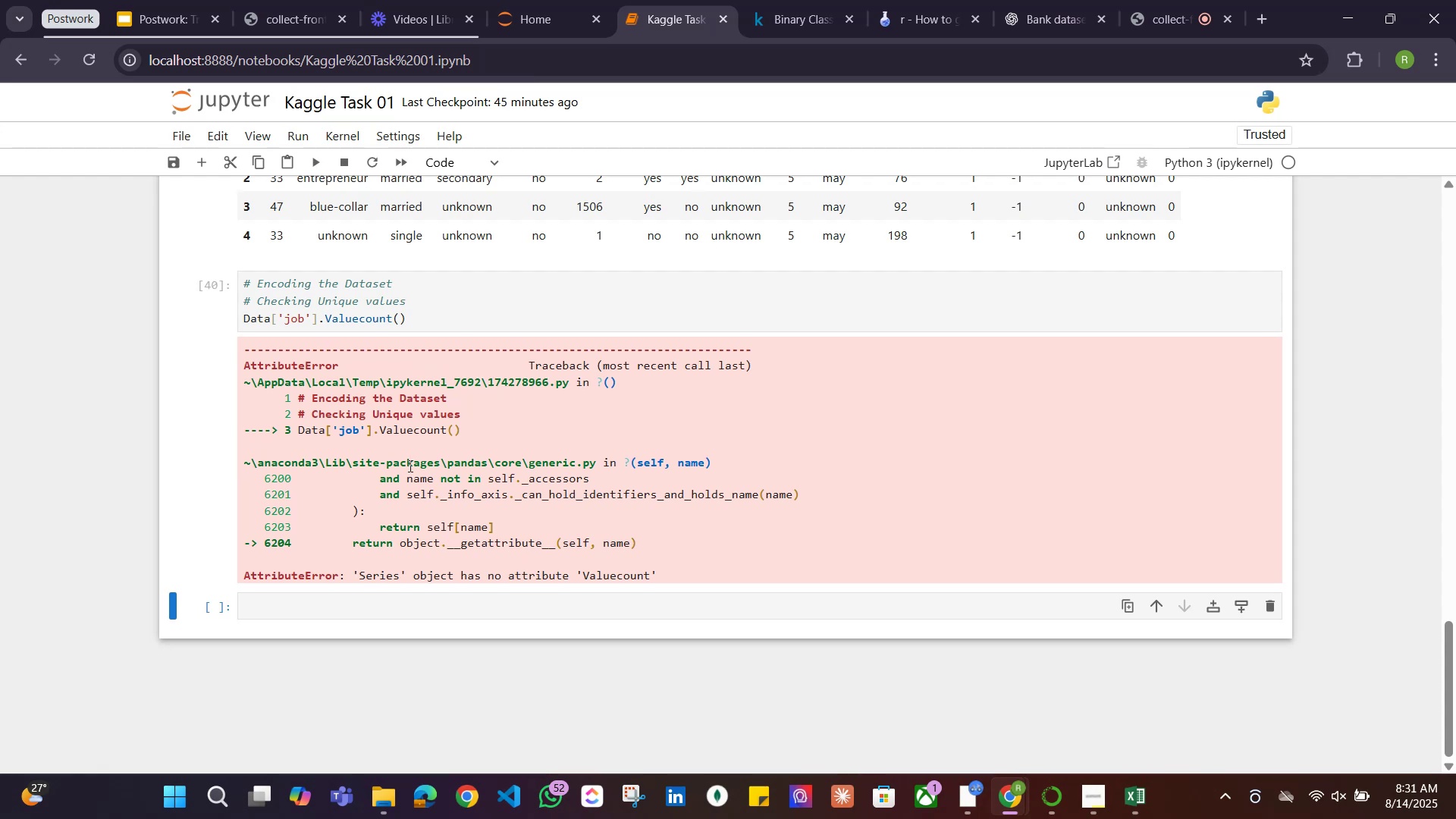 
scroll: coordinate [415, 457], scroll_direction: up, amount: 1.0
 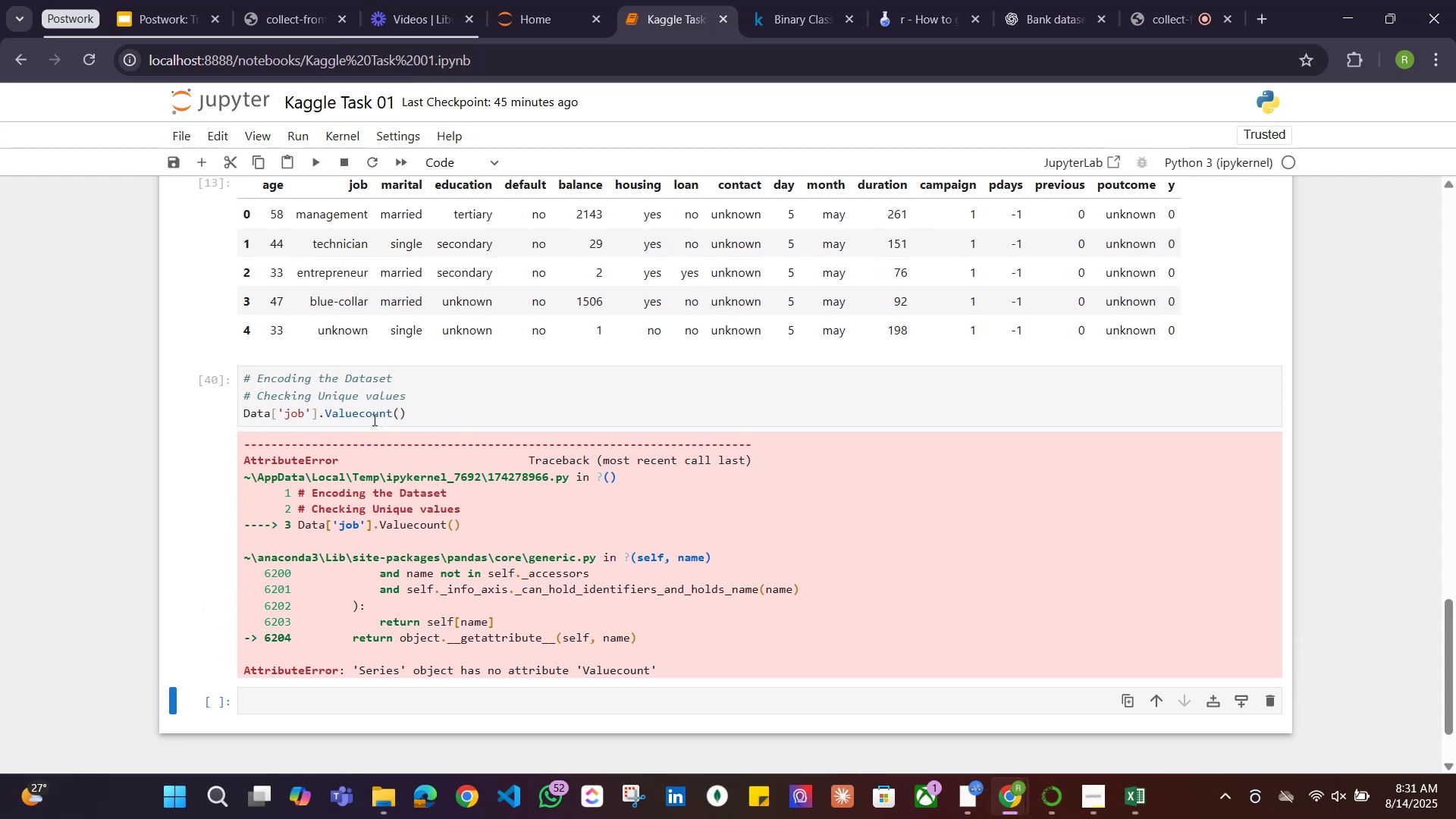 
left_click([366, 410])
 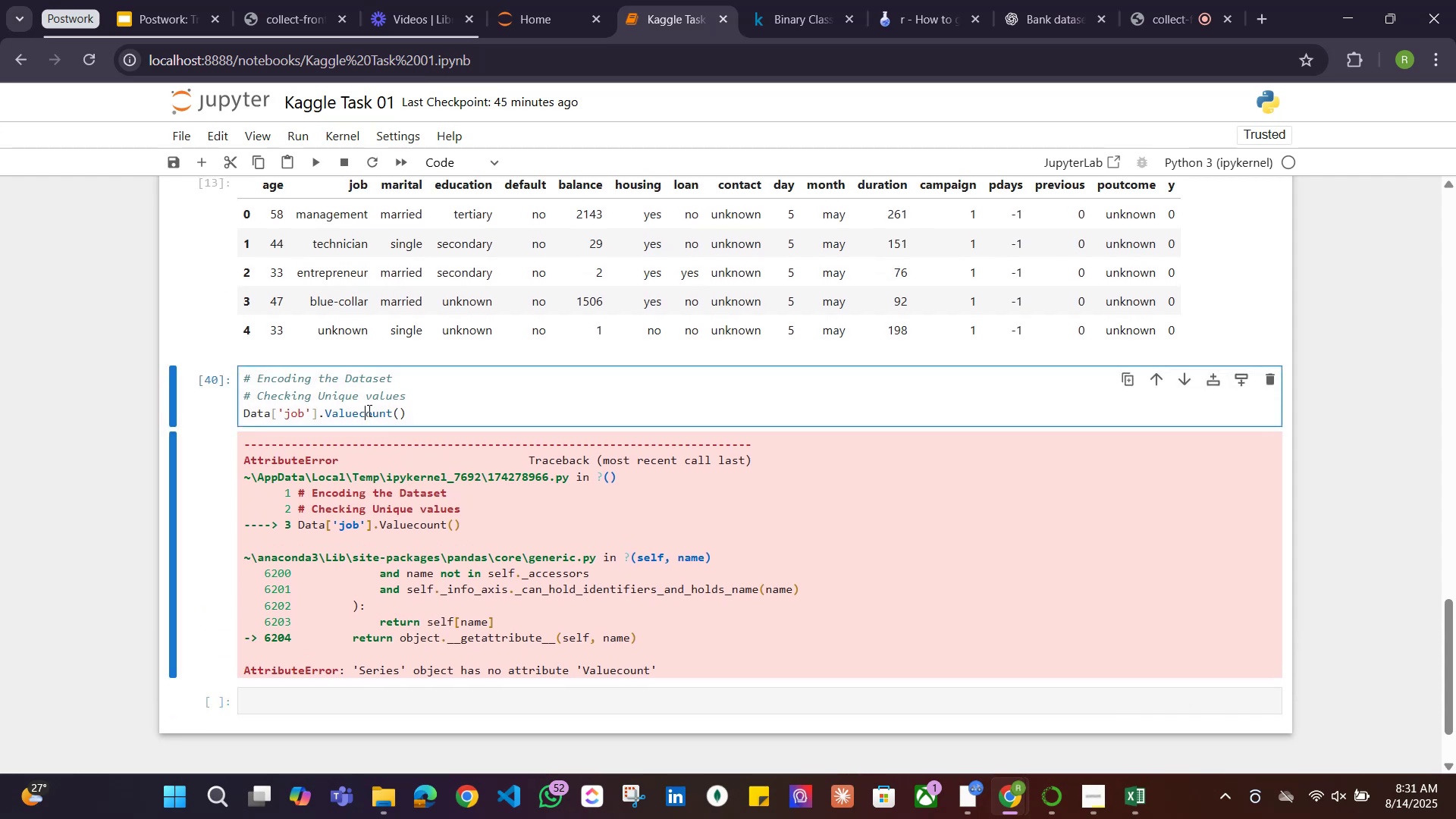 
key(Backspace)
 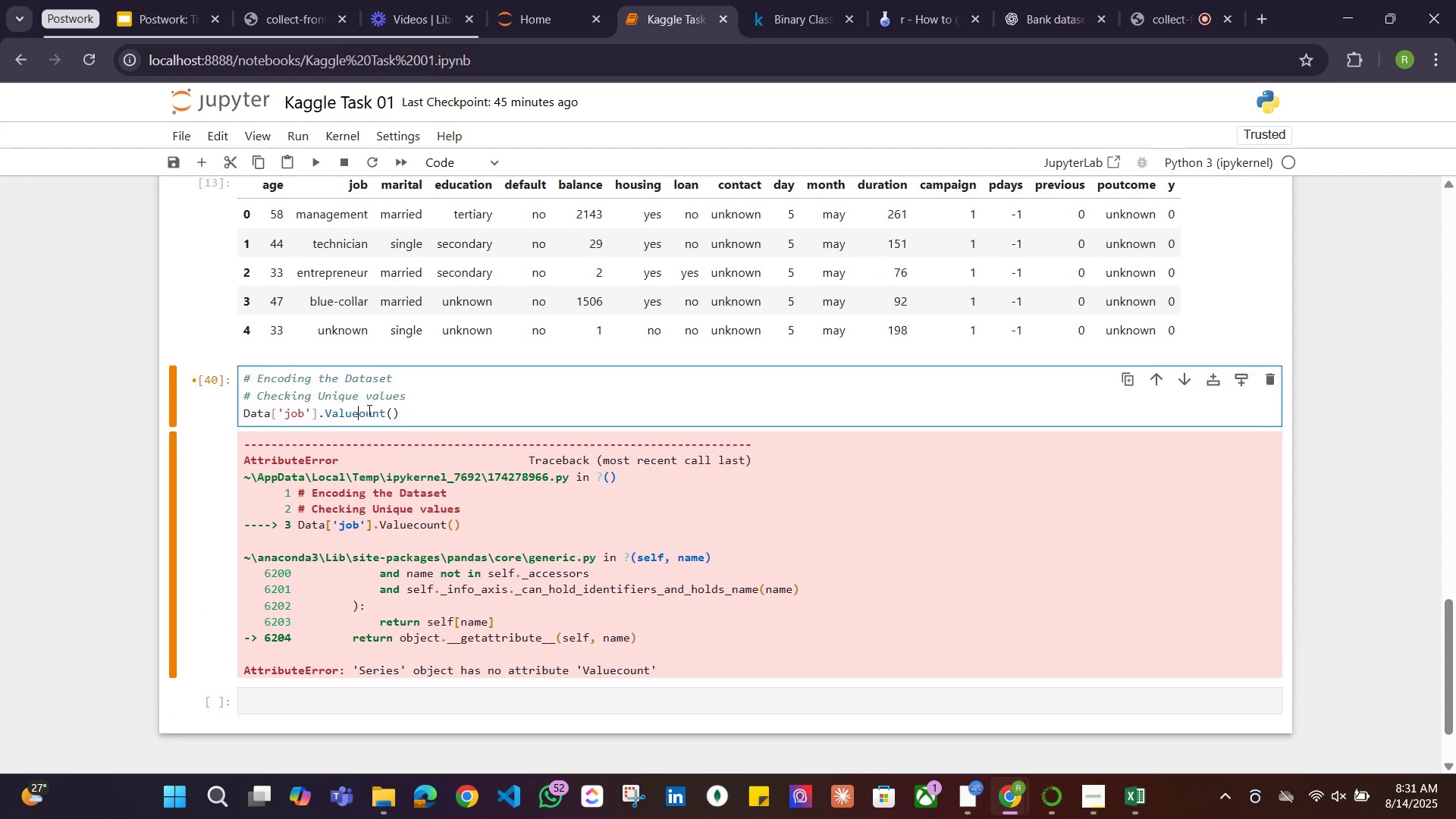 
key(Shift+C)
 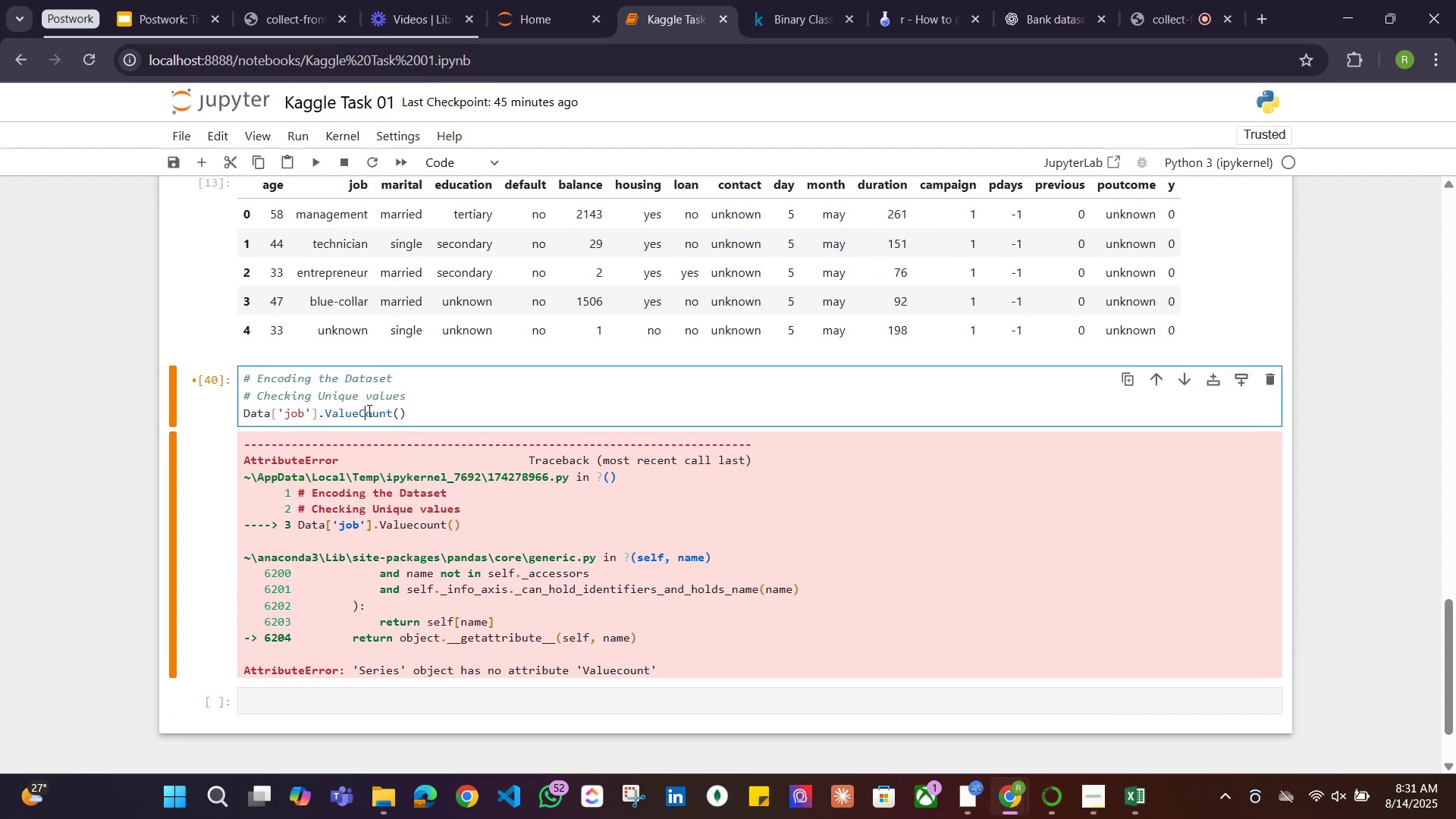 
key(Shift+ShiftRight)
 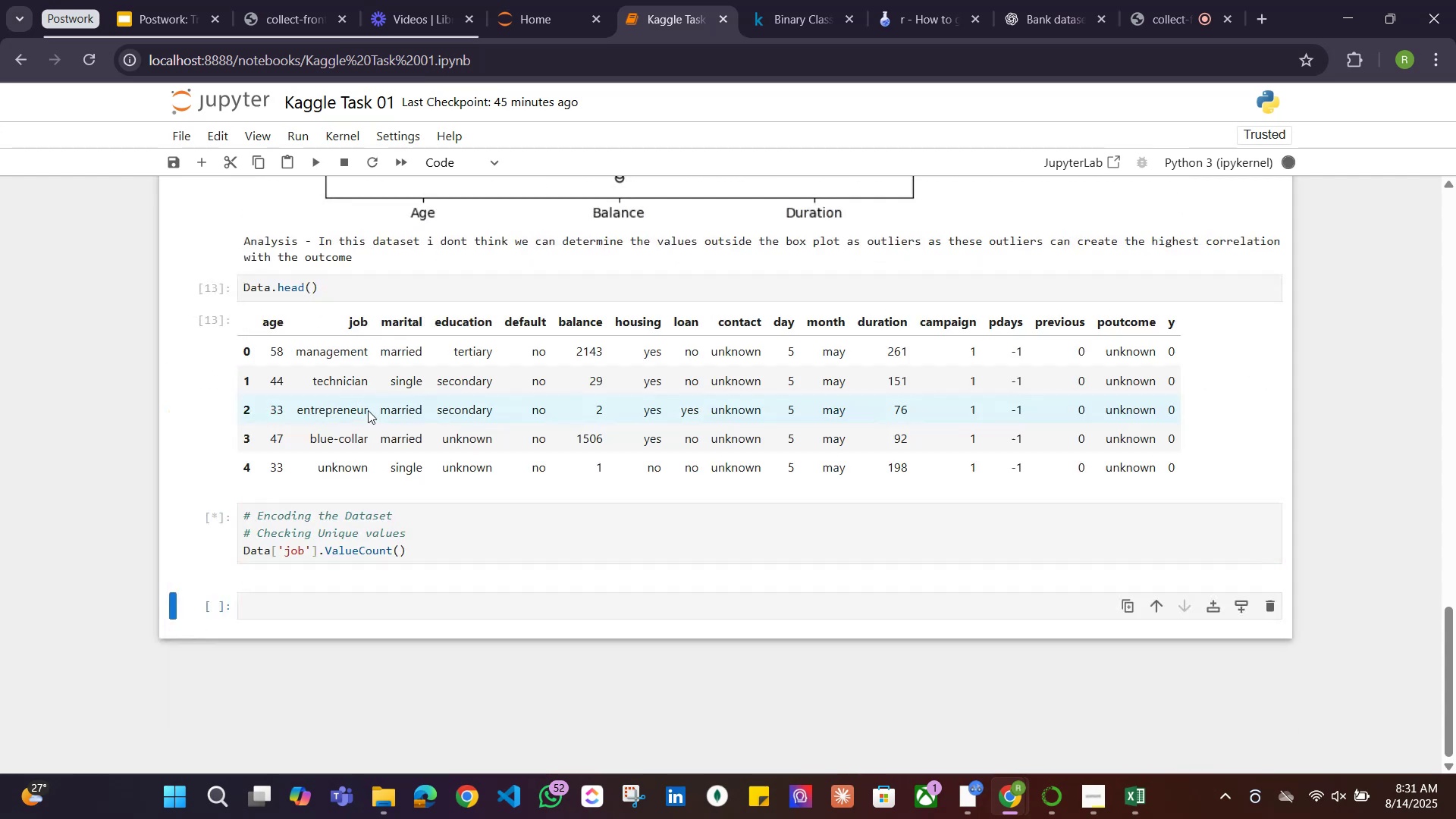 
key(Shift+Enter)
 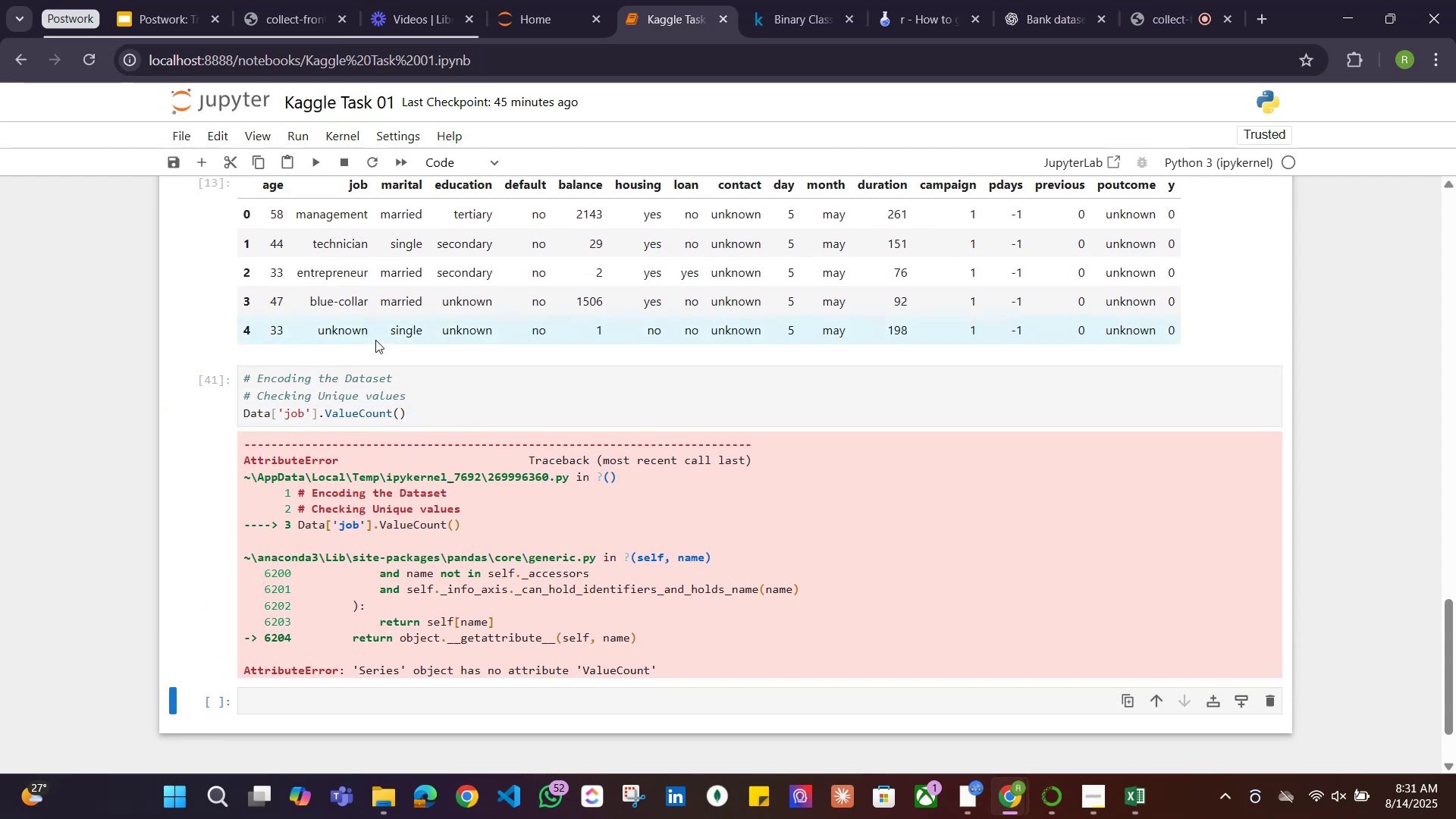 
wait(8.39)
 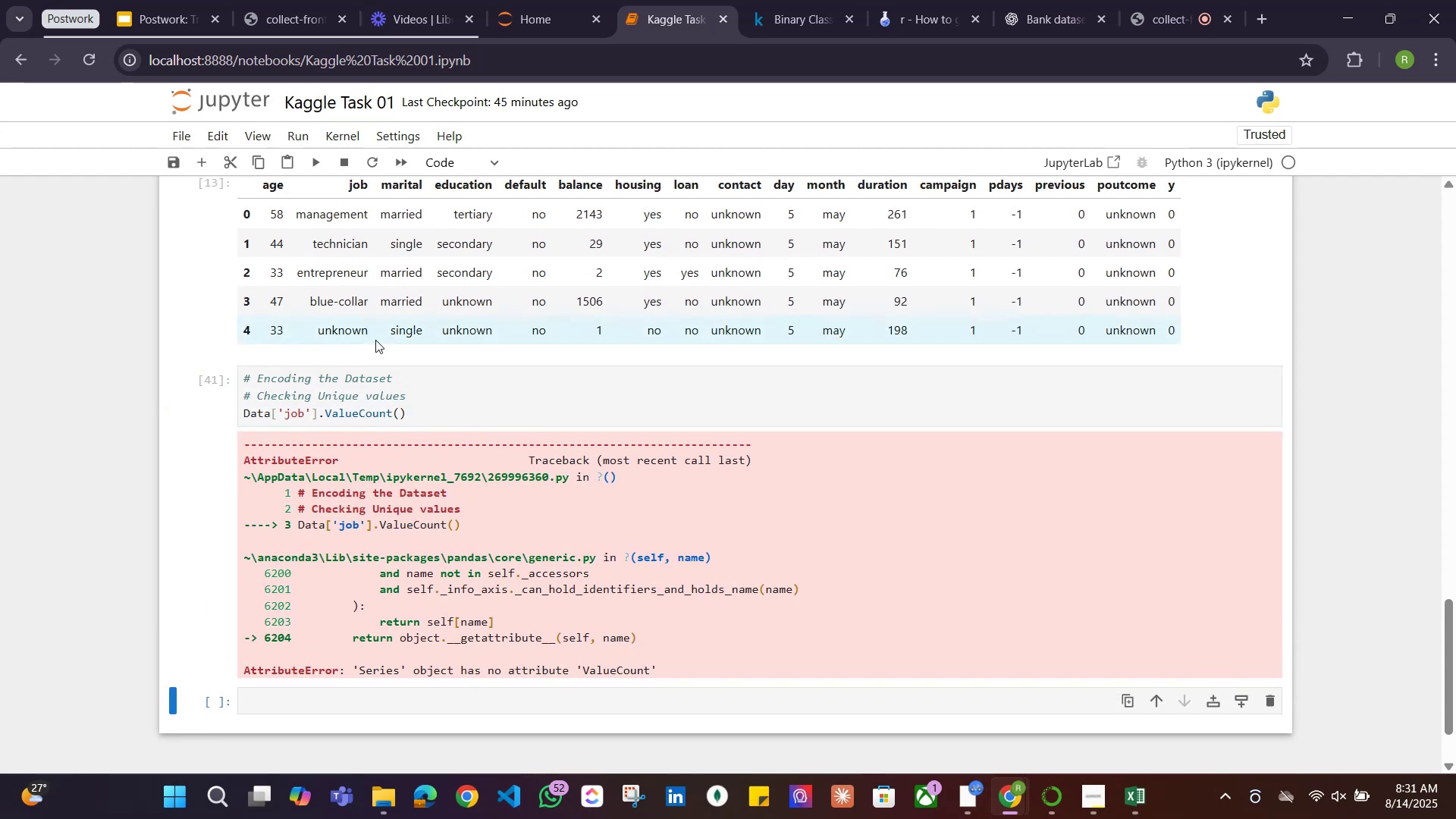 
left_click([1263, 15])
 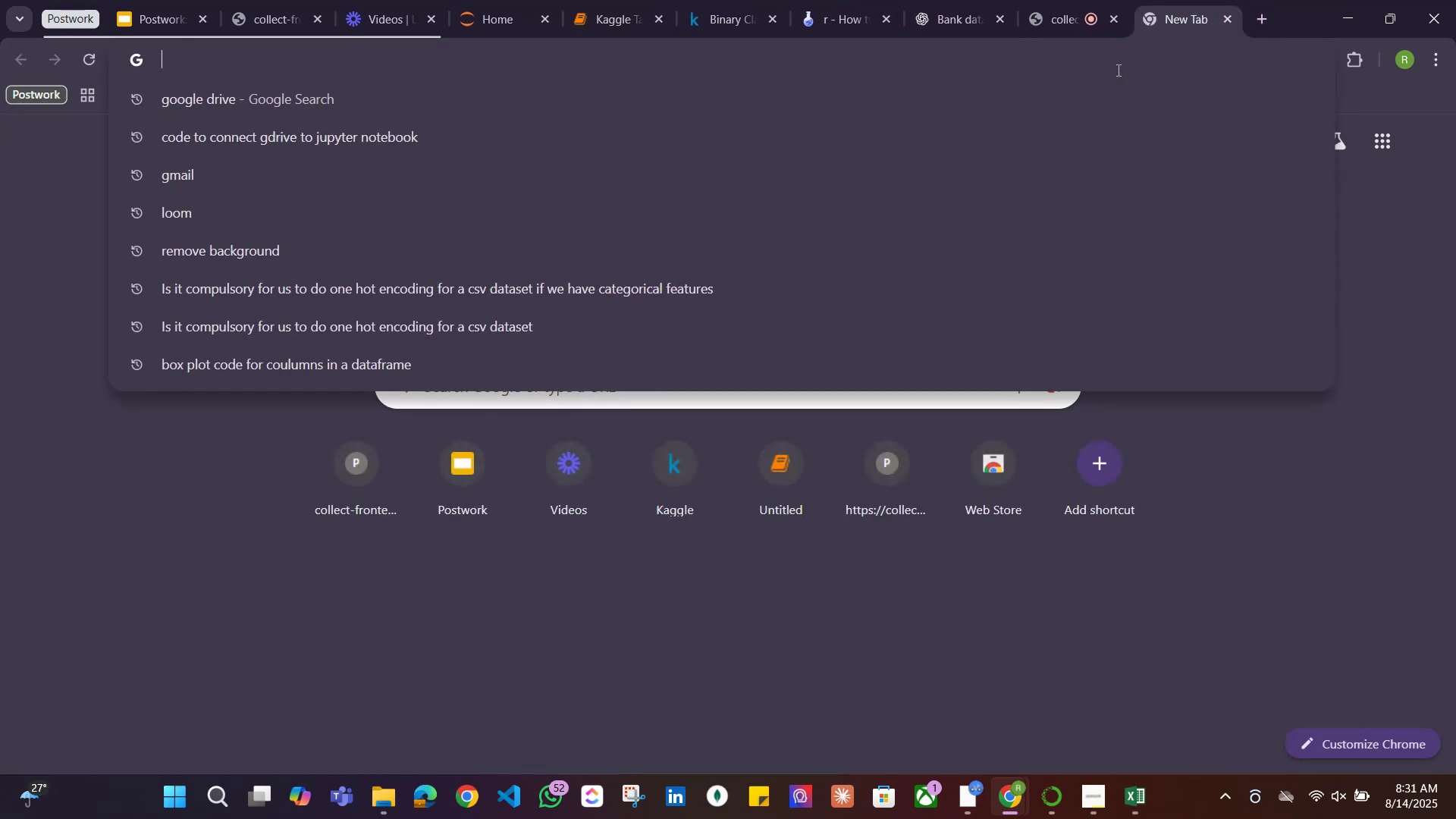 
type(get a)
key(Backspace)
type(valuecounts of a couln)
key(Backspace)
type(mn')
key(Backspace)
 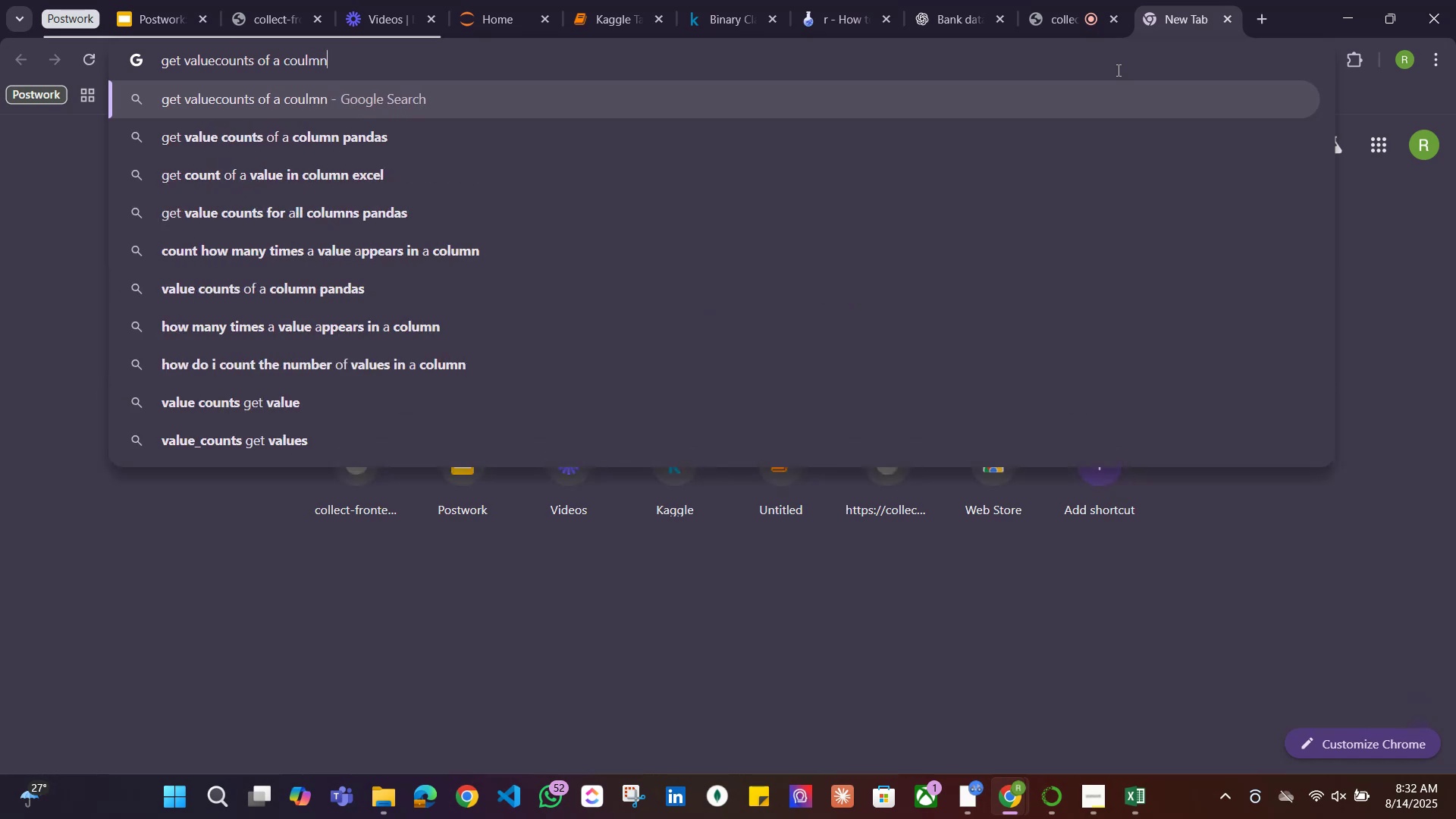 
key(Enter)
 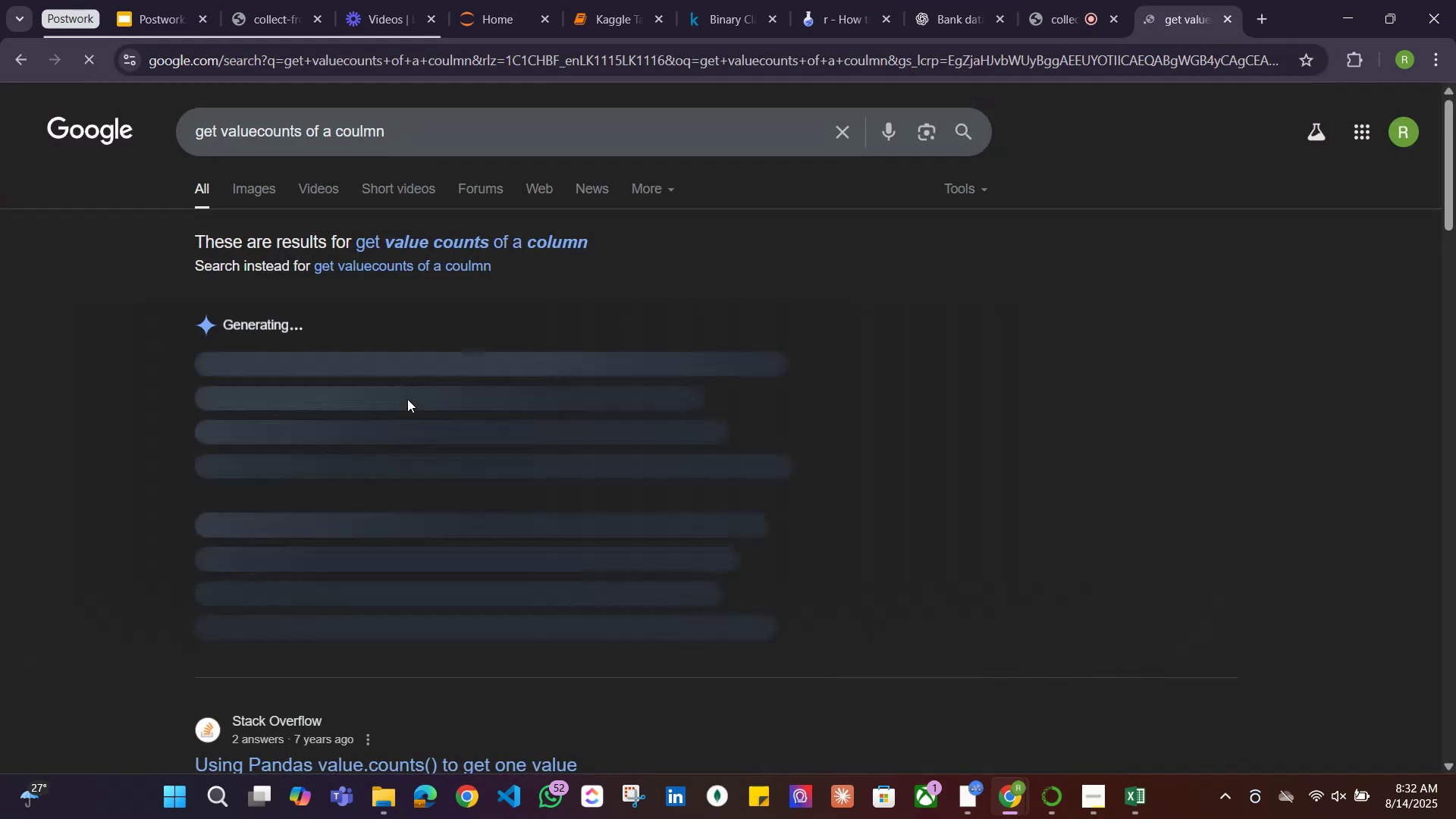 
mouse_move([429, 485])
 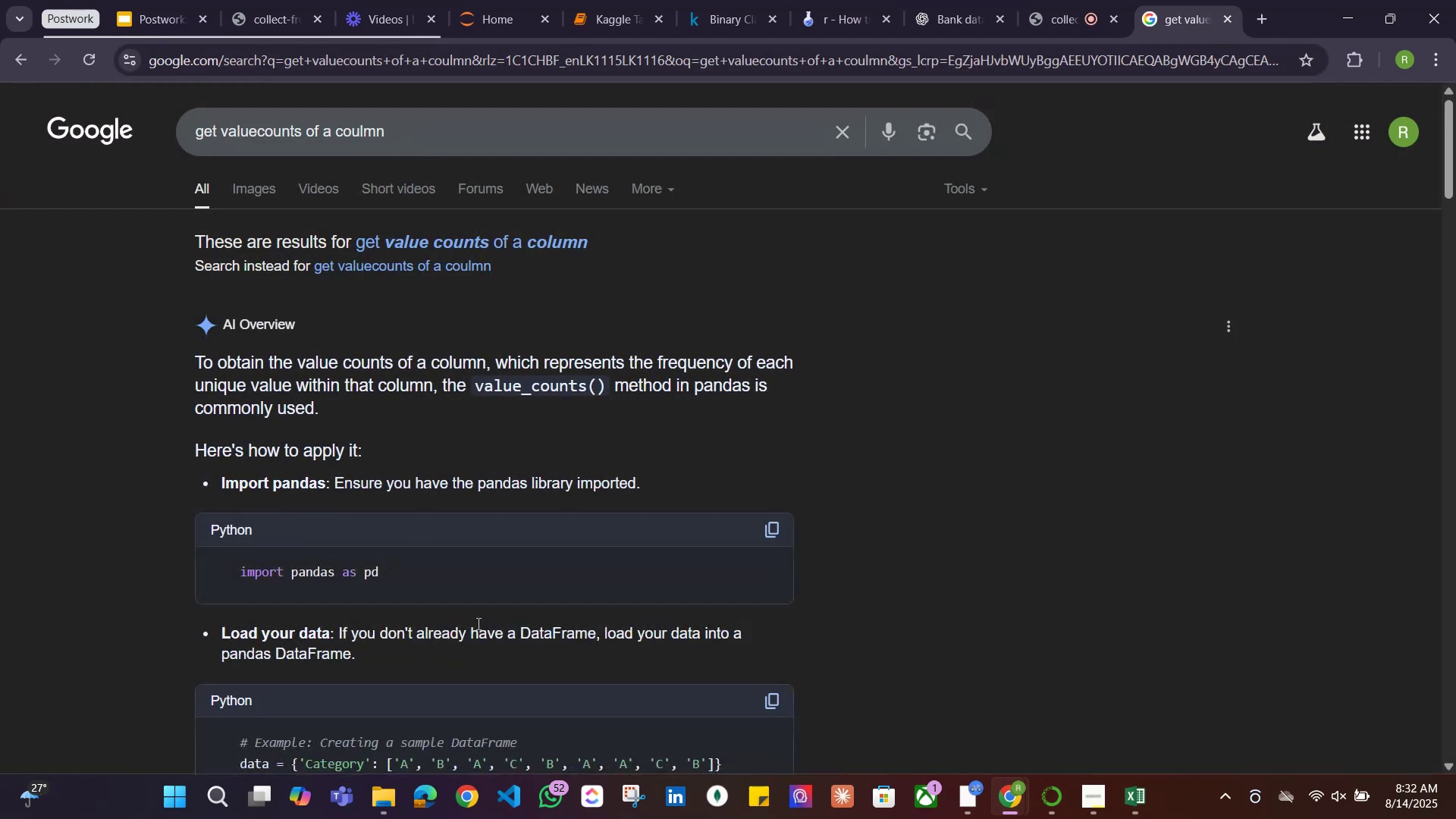 
scroll: coordinate [569, 541], scroll_direction: down, amount: 4.0
 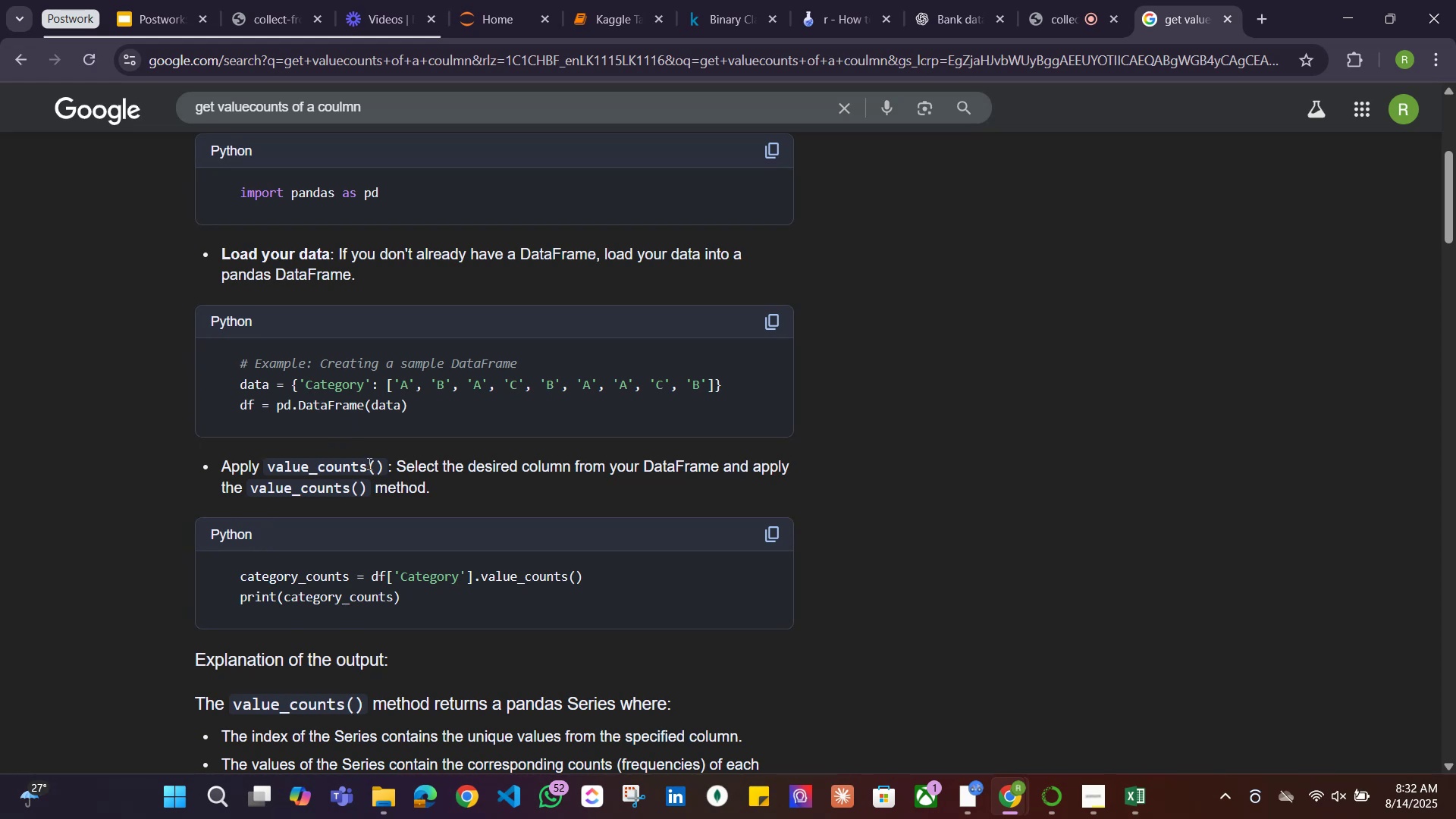 
wait(7.94)
 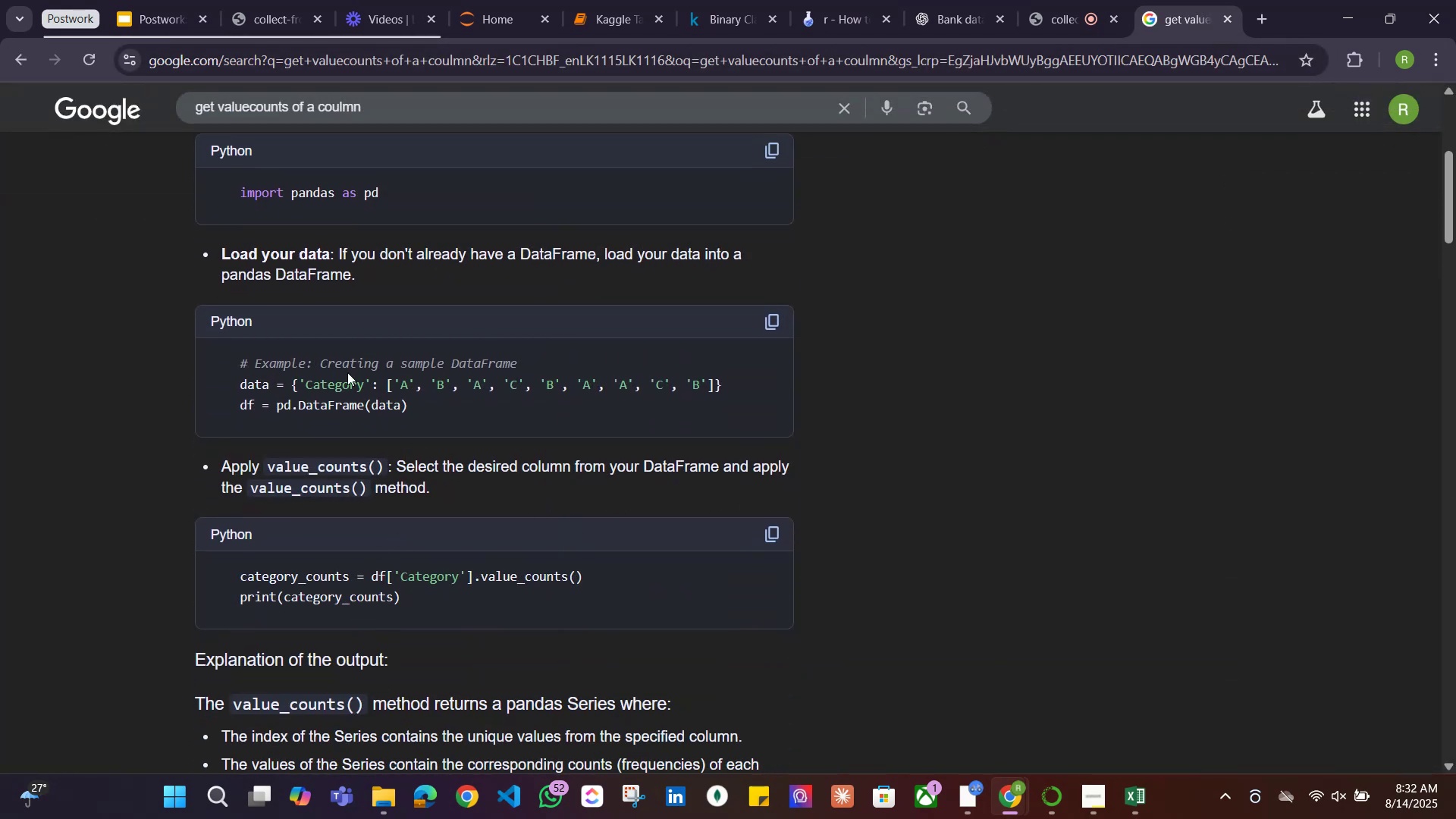 
left_click_drag(start_coordinate=[384, 469], to_coordinate=[268, 466])
 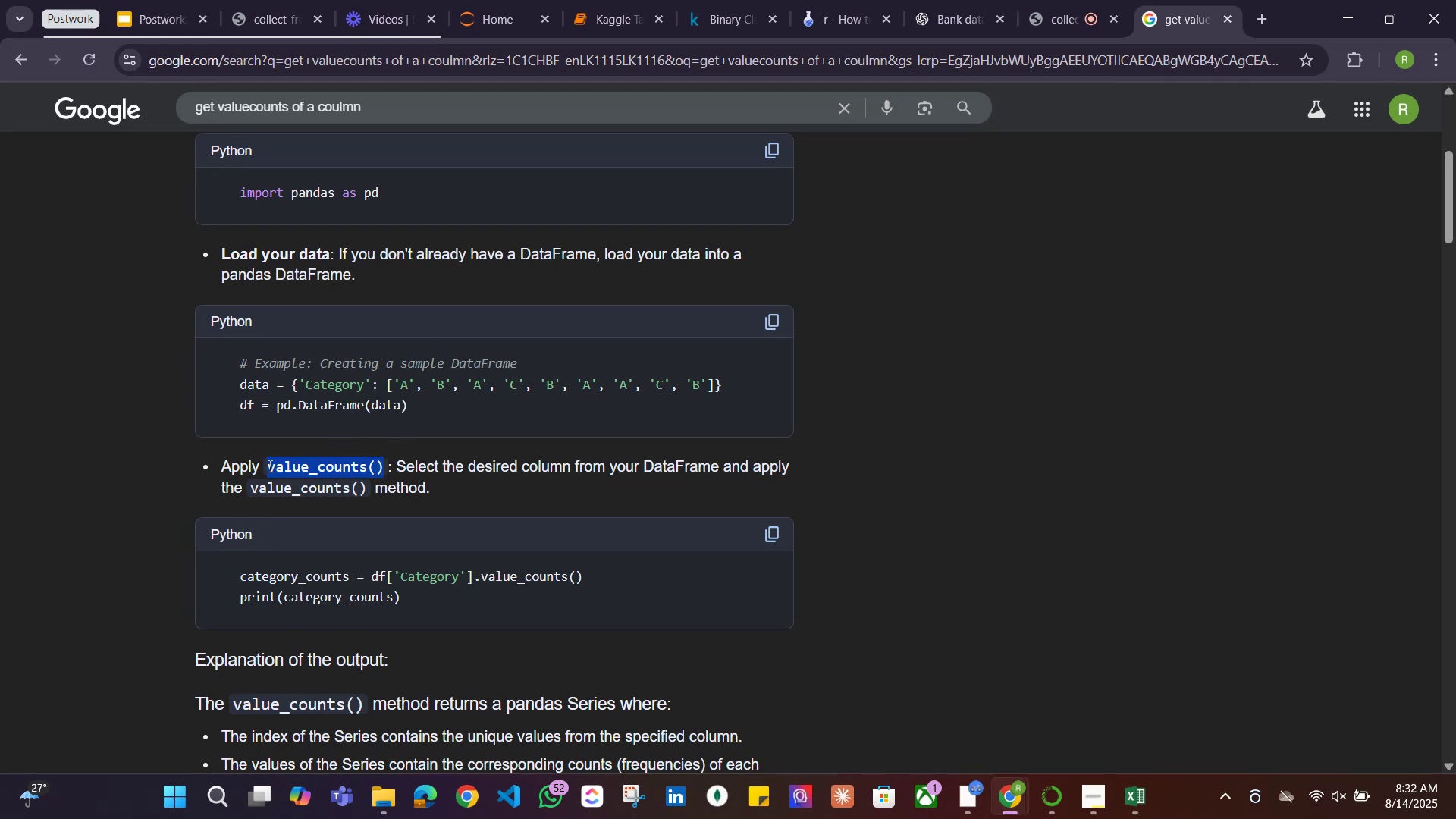 
key(Control+C)
 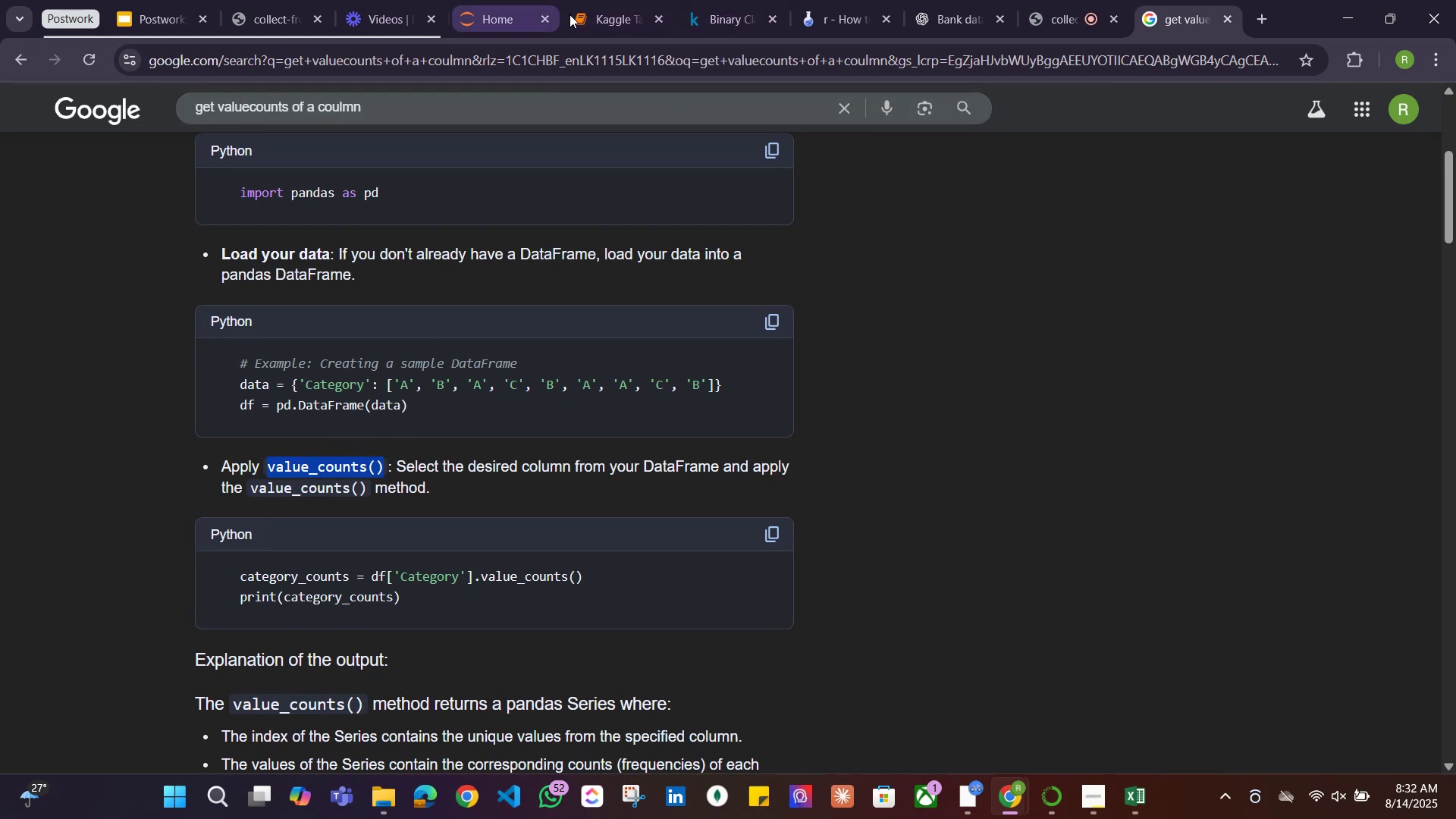 
left_click([623, 14])
 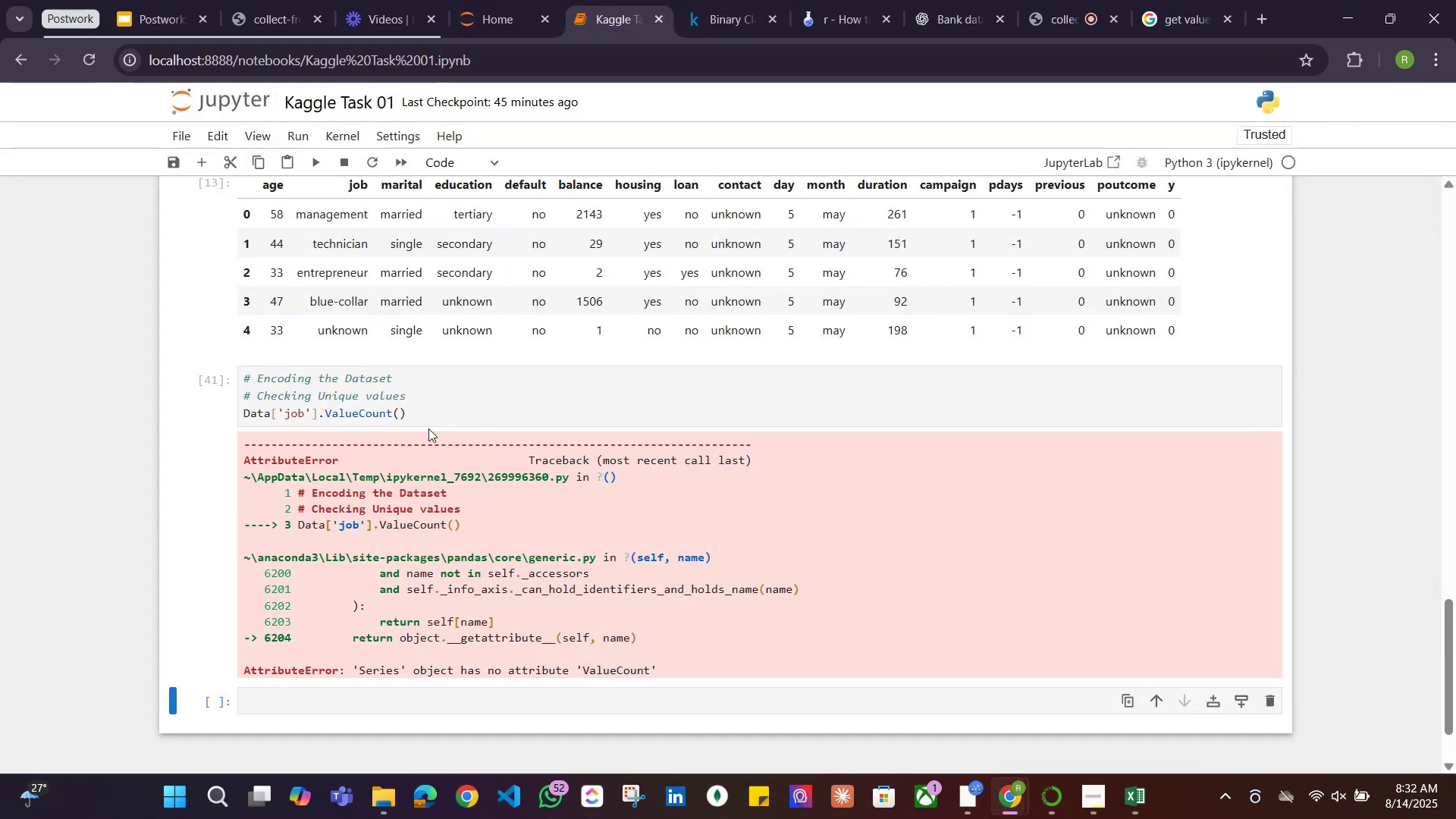 
left_click_drag(start_coordinate=[425, 416], to_coordinate=[322, 416])
 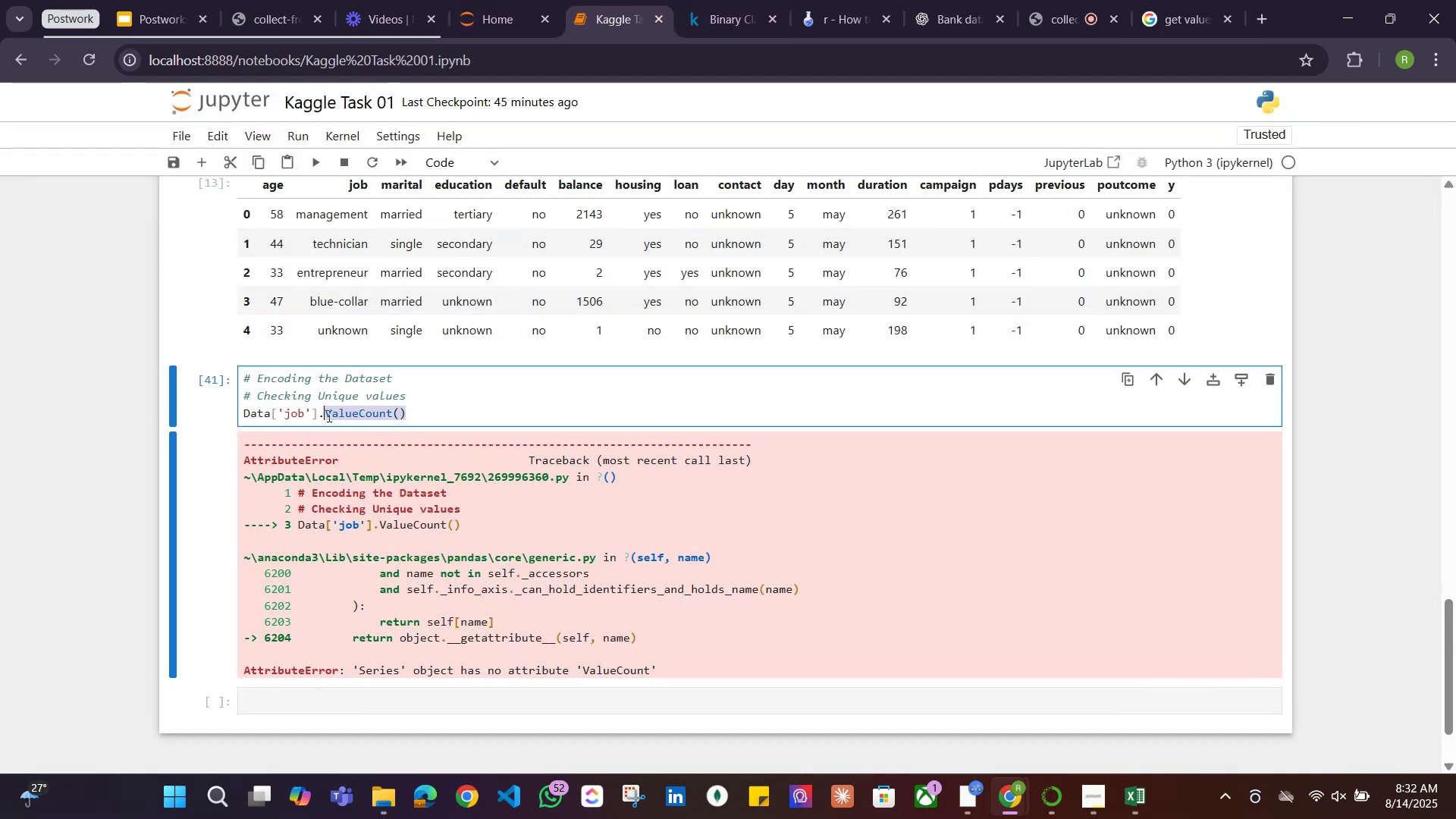 
key(Control+V)
 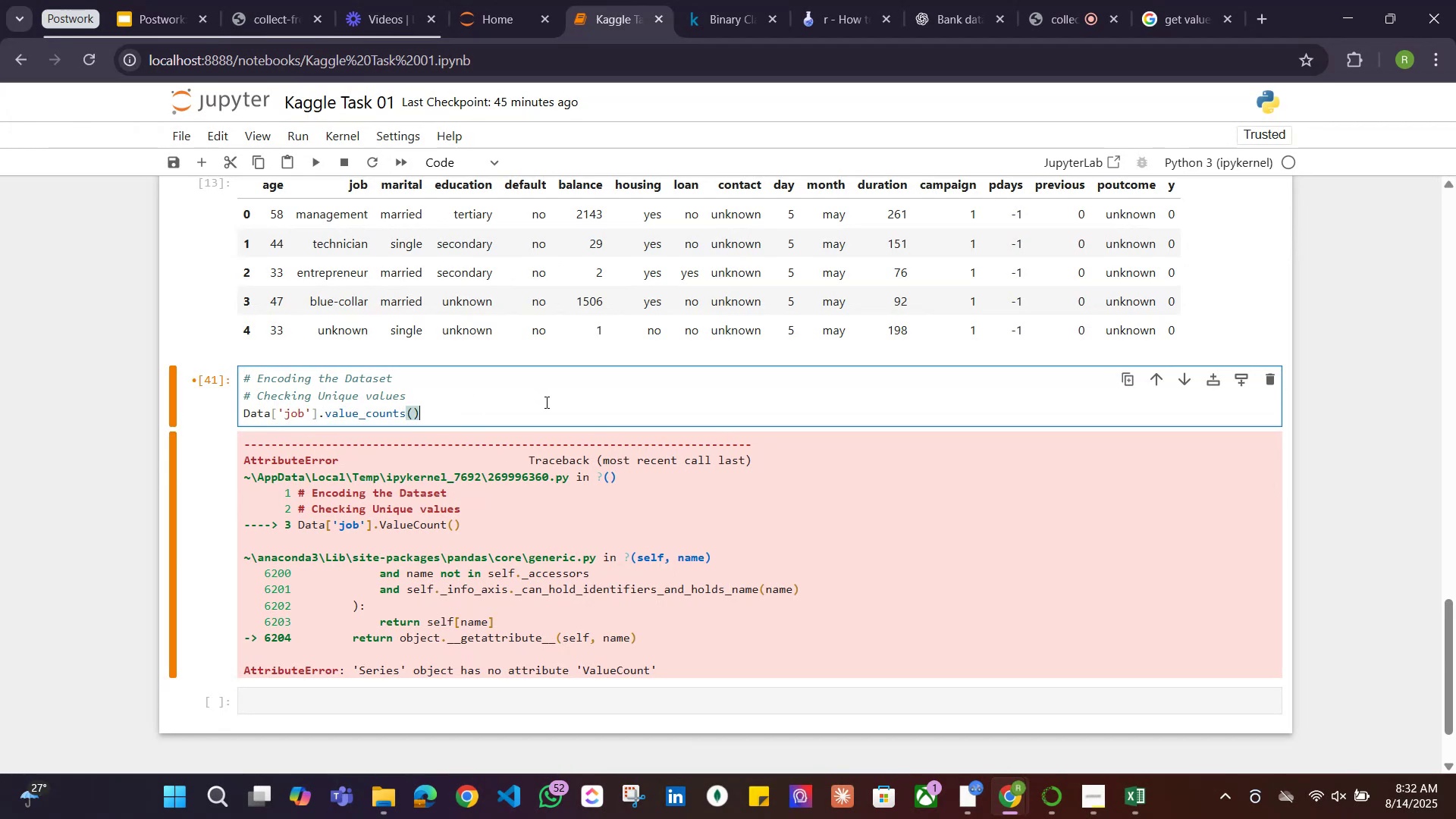 
left_click([545, 402])
 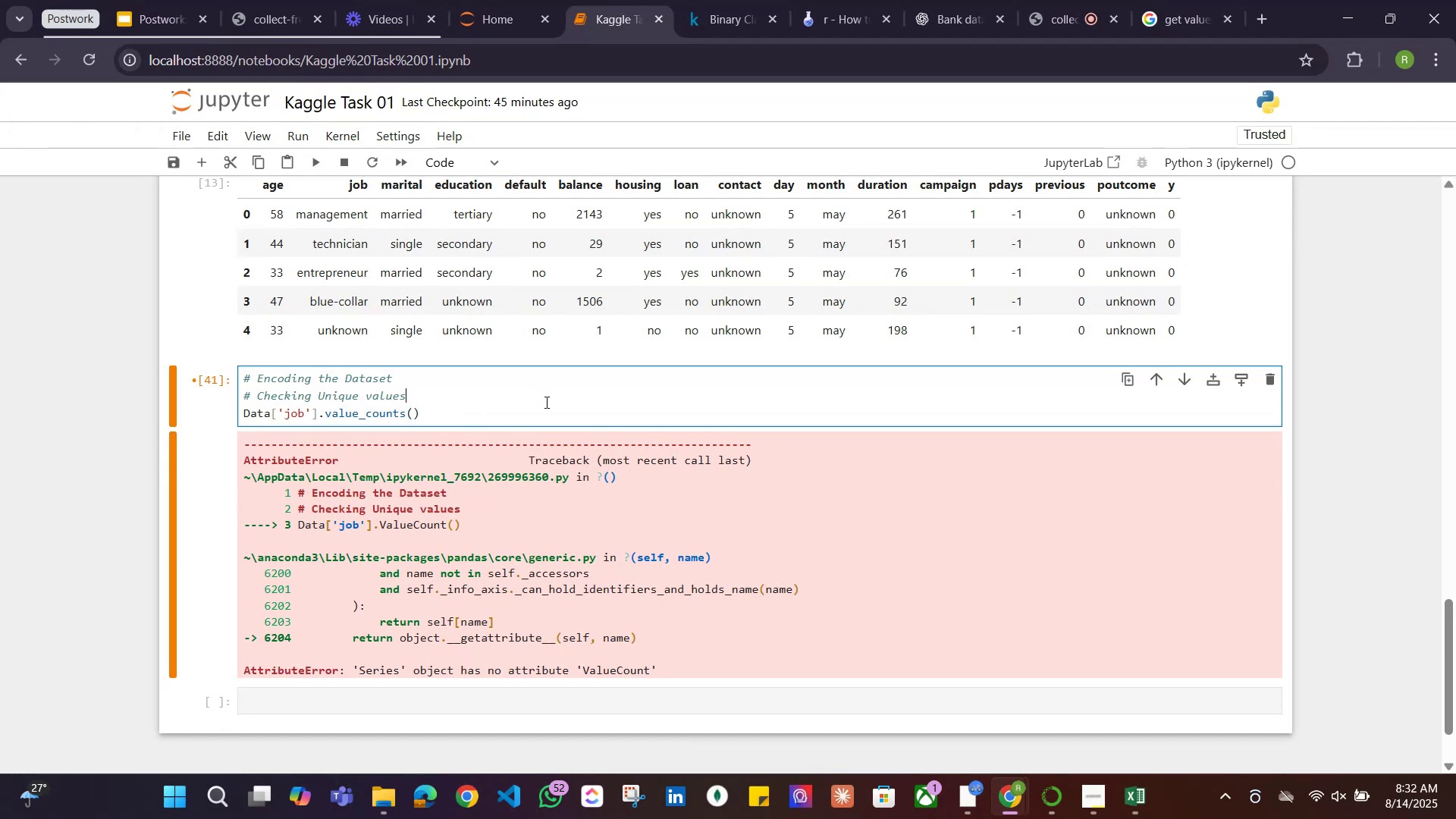 
key(Shift+ShiftRight)
 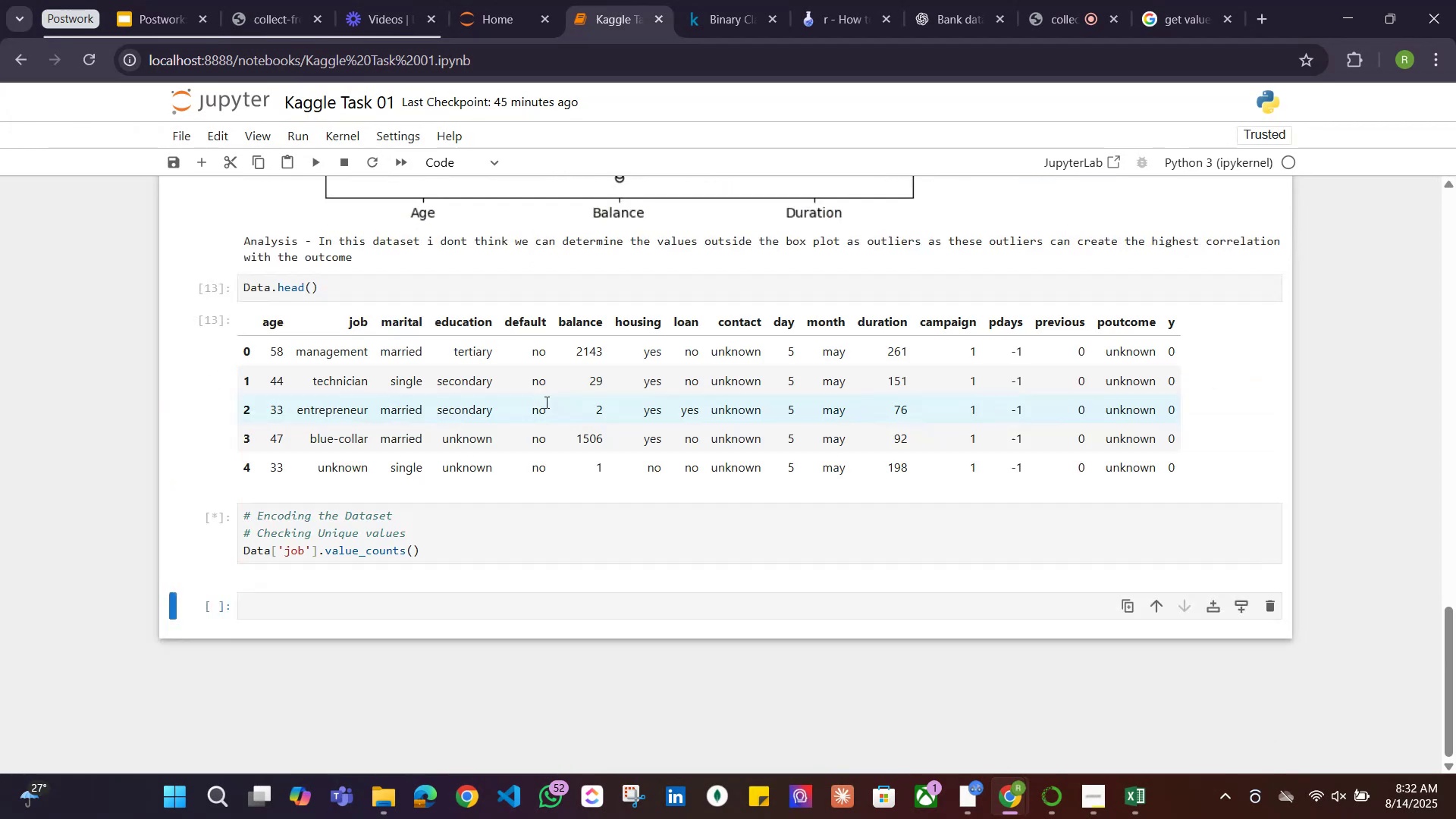 
key(Shift+Enter)
 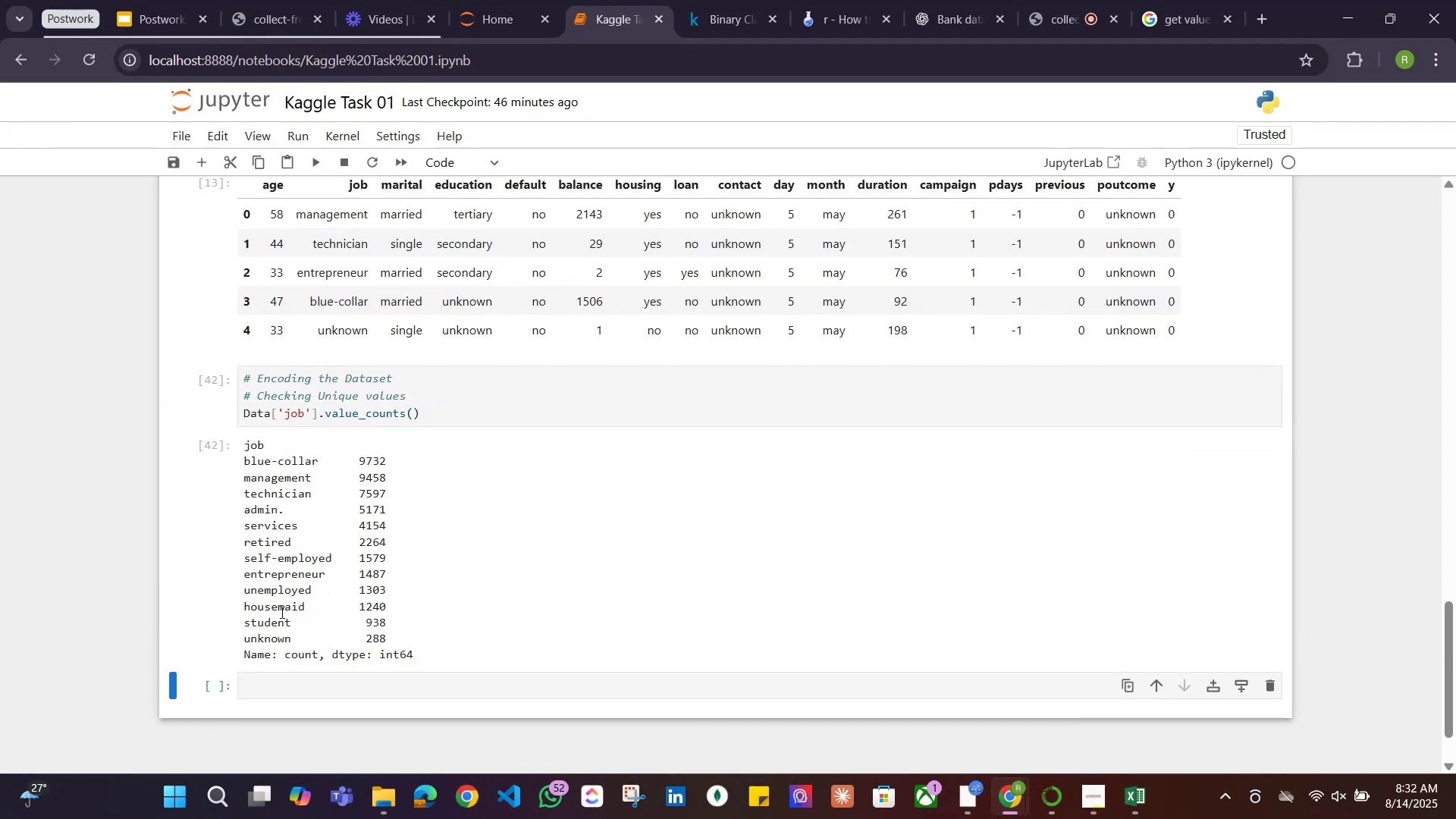 
wait(12.66)
 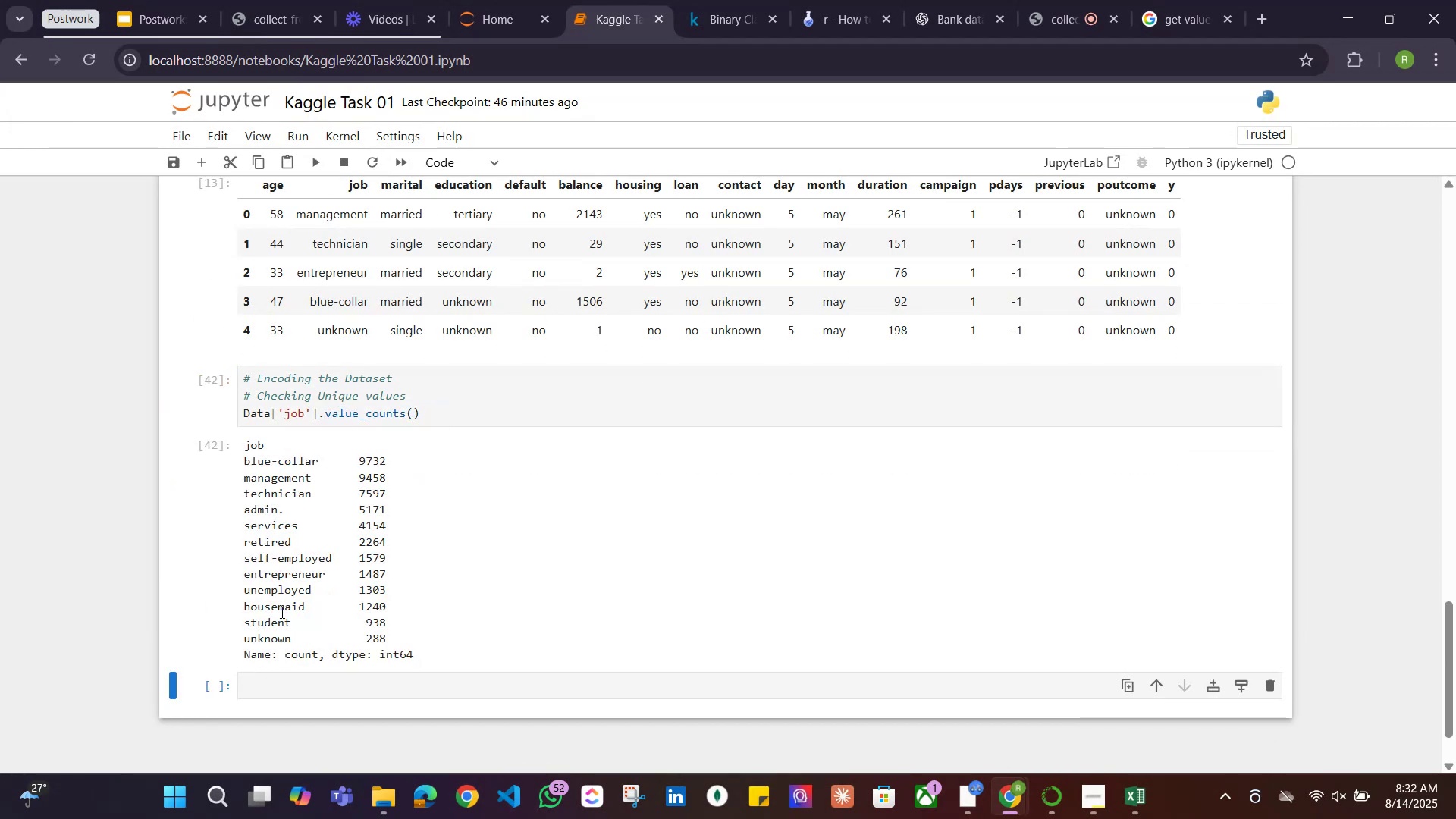 
left_click([246, 416])
 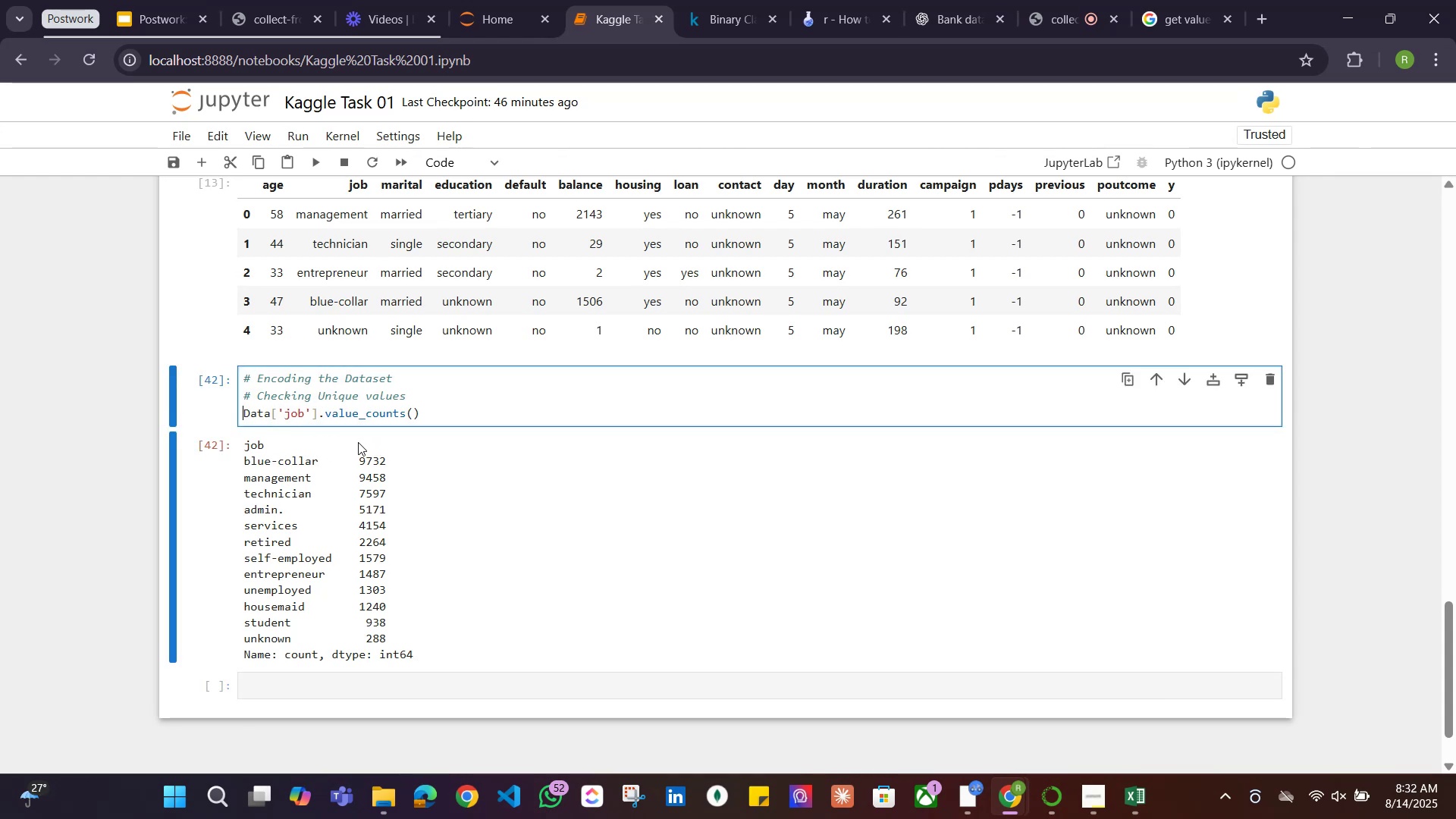 
type(print()
 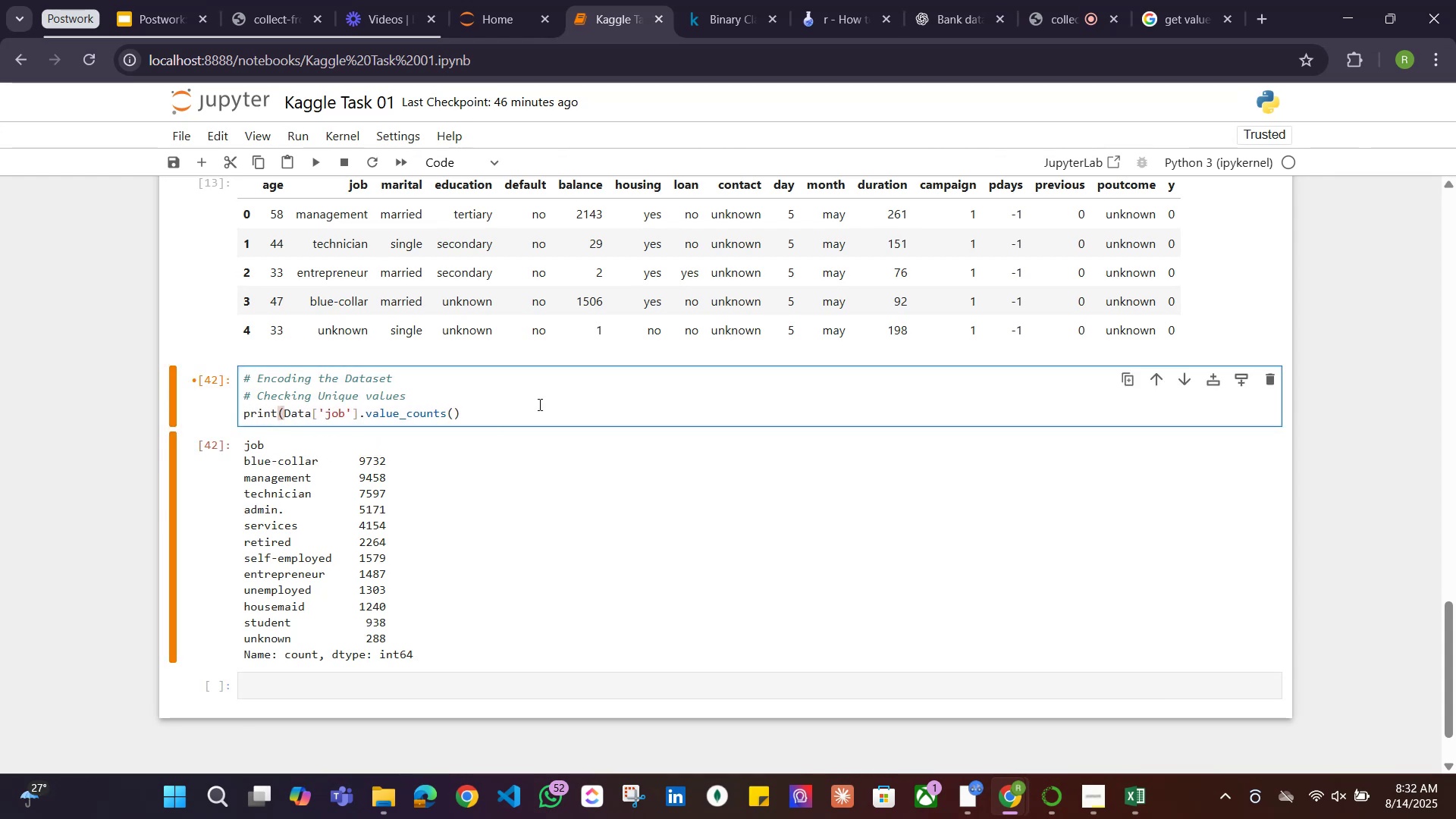 
left_click([493, 419])
 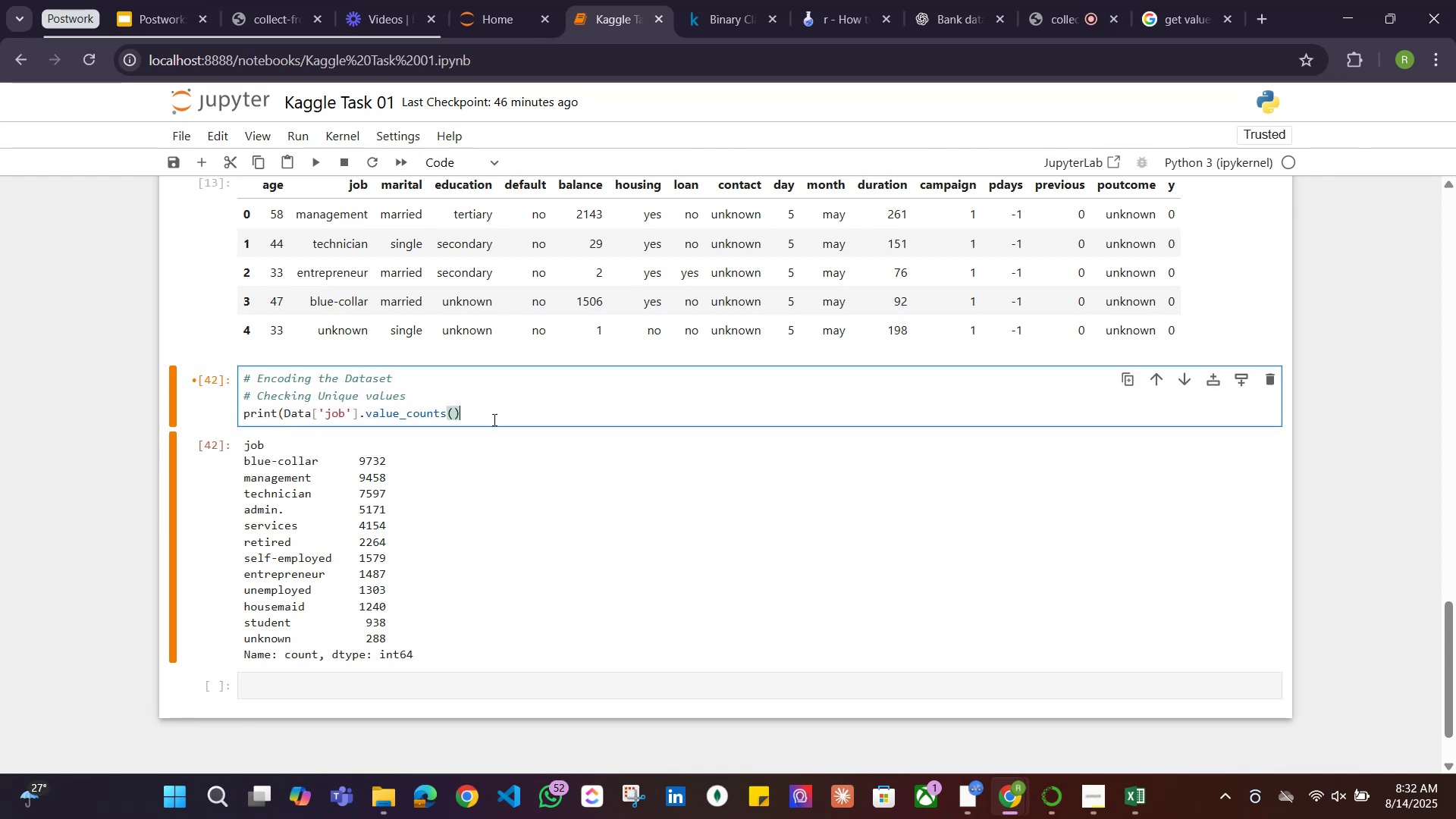 
key(Shift+0)
 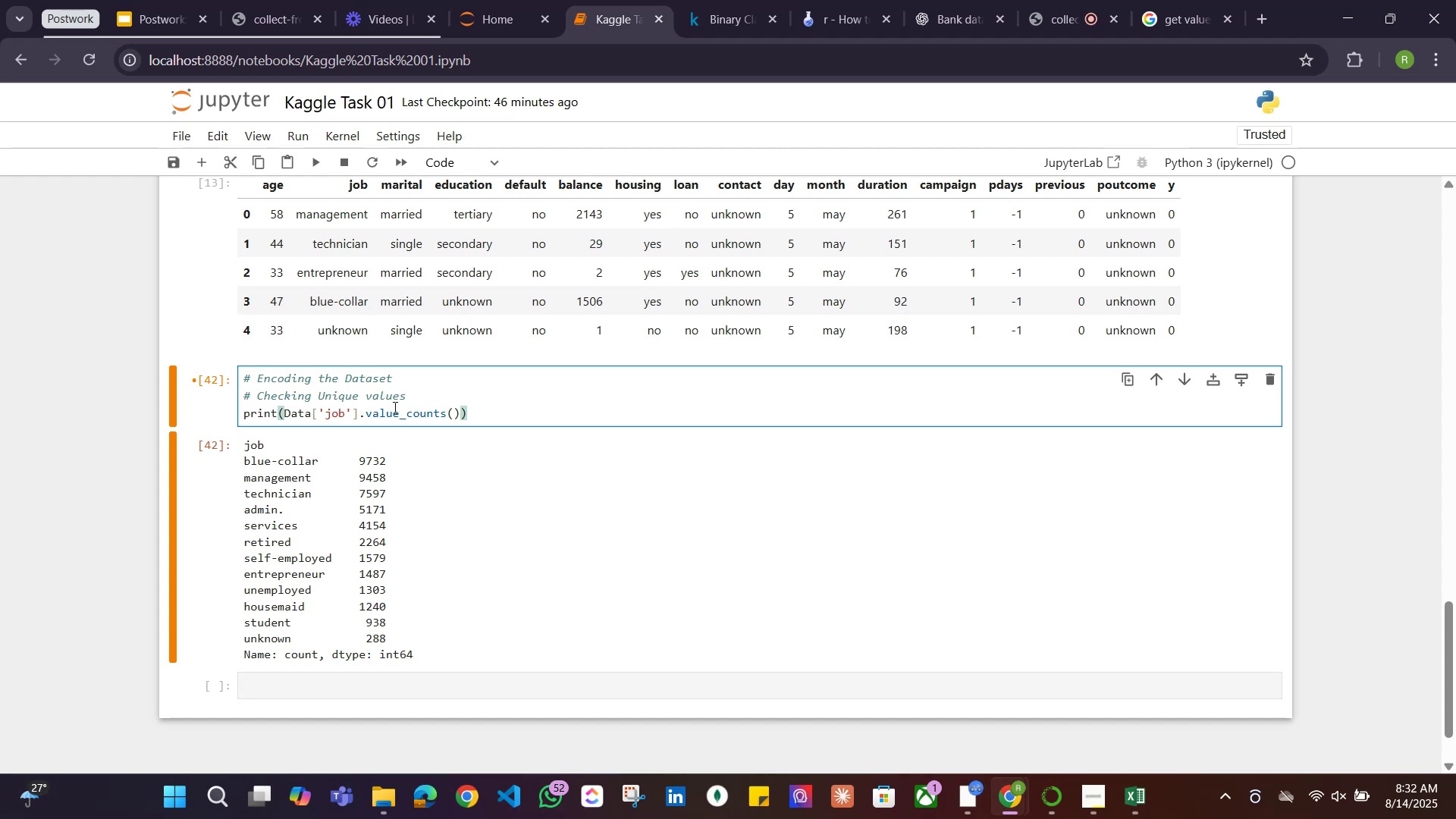 
left_click([413, 397])
 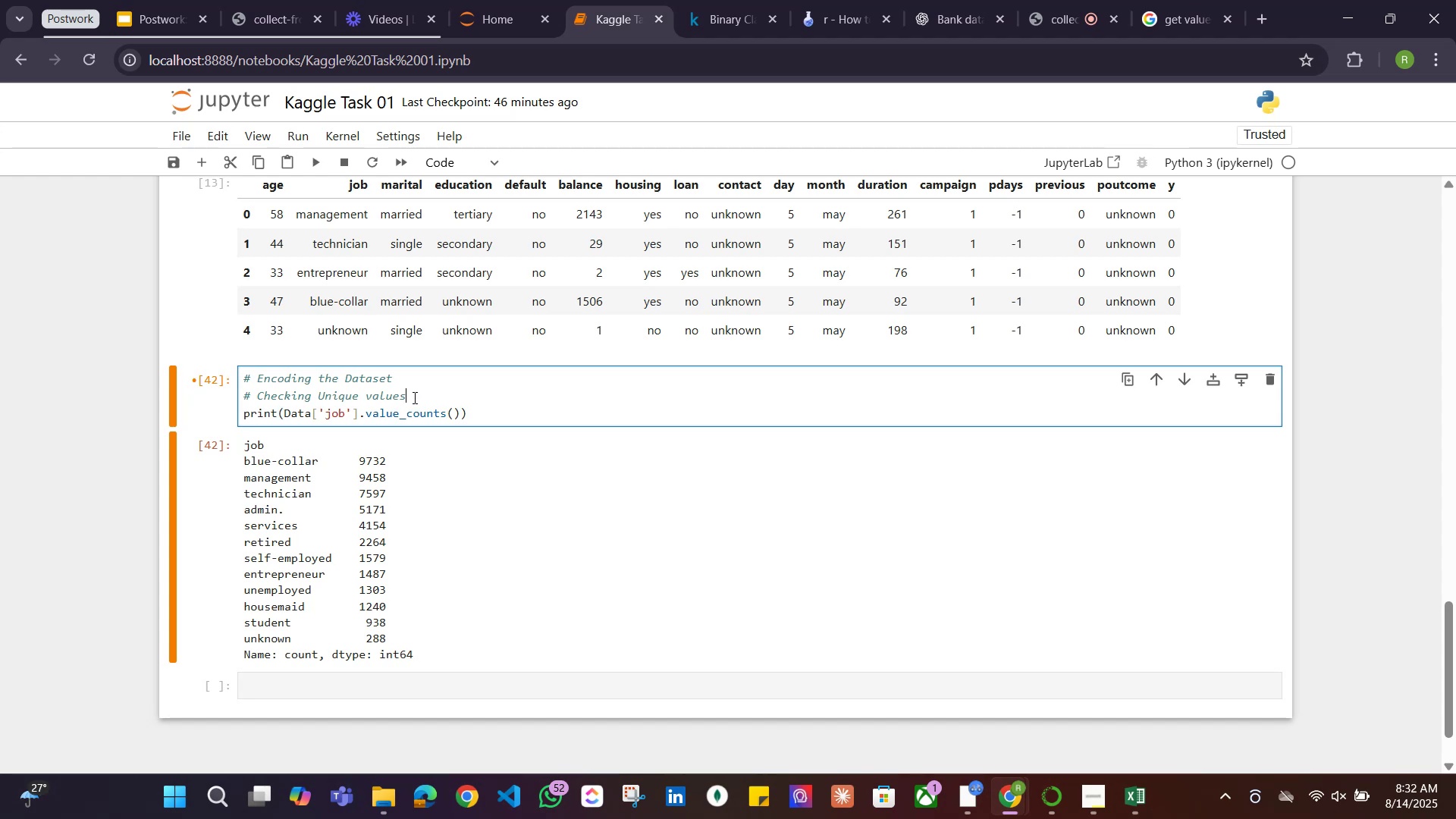 
type( for c)
key(Backspace)
type(features which are nominal)
 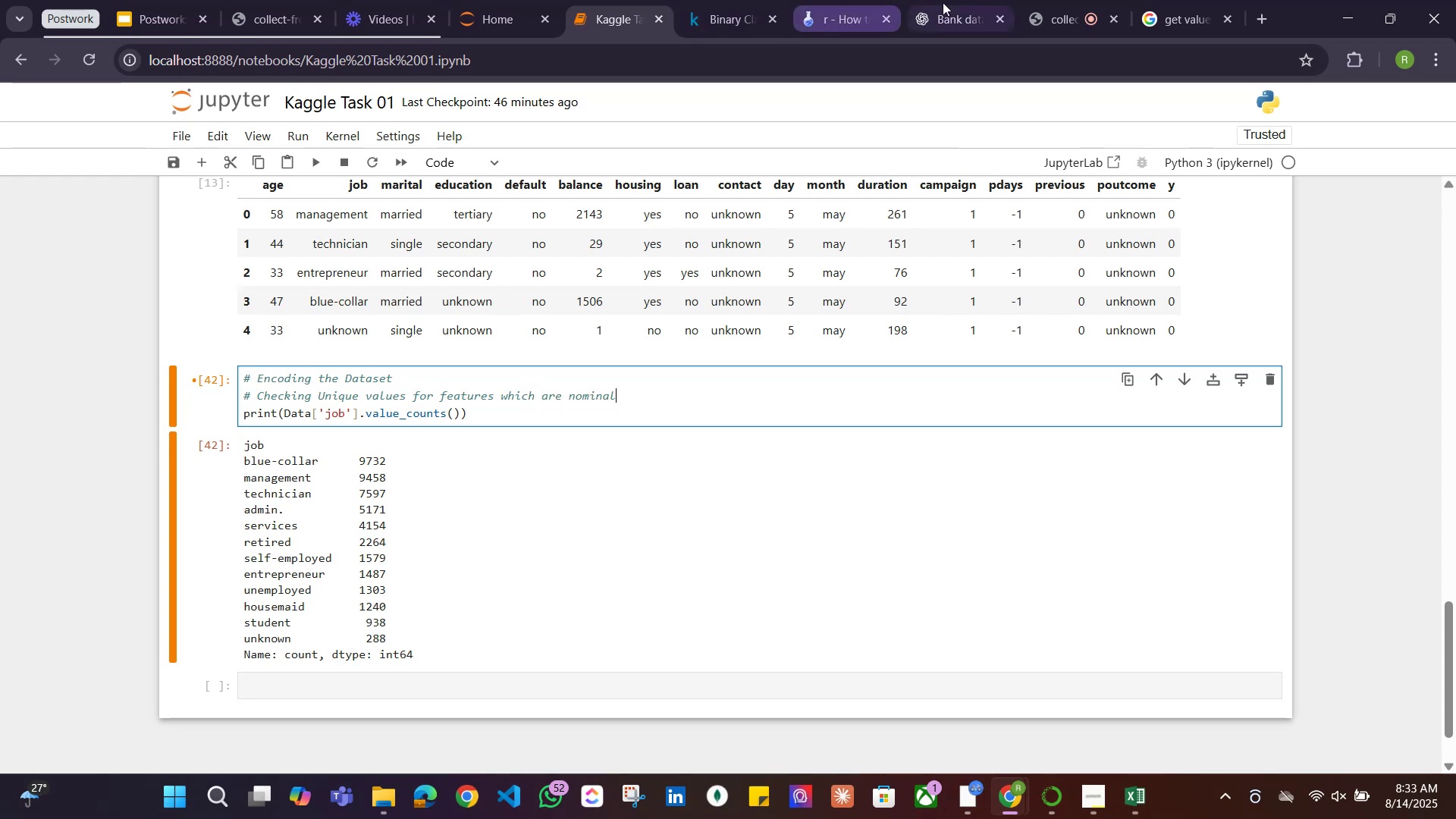 
left_click([970, 8])
 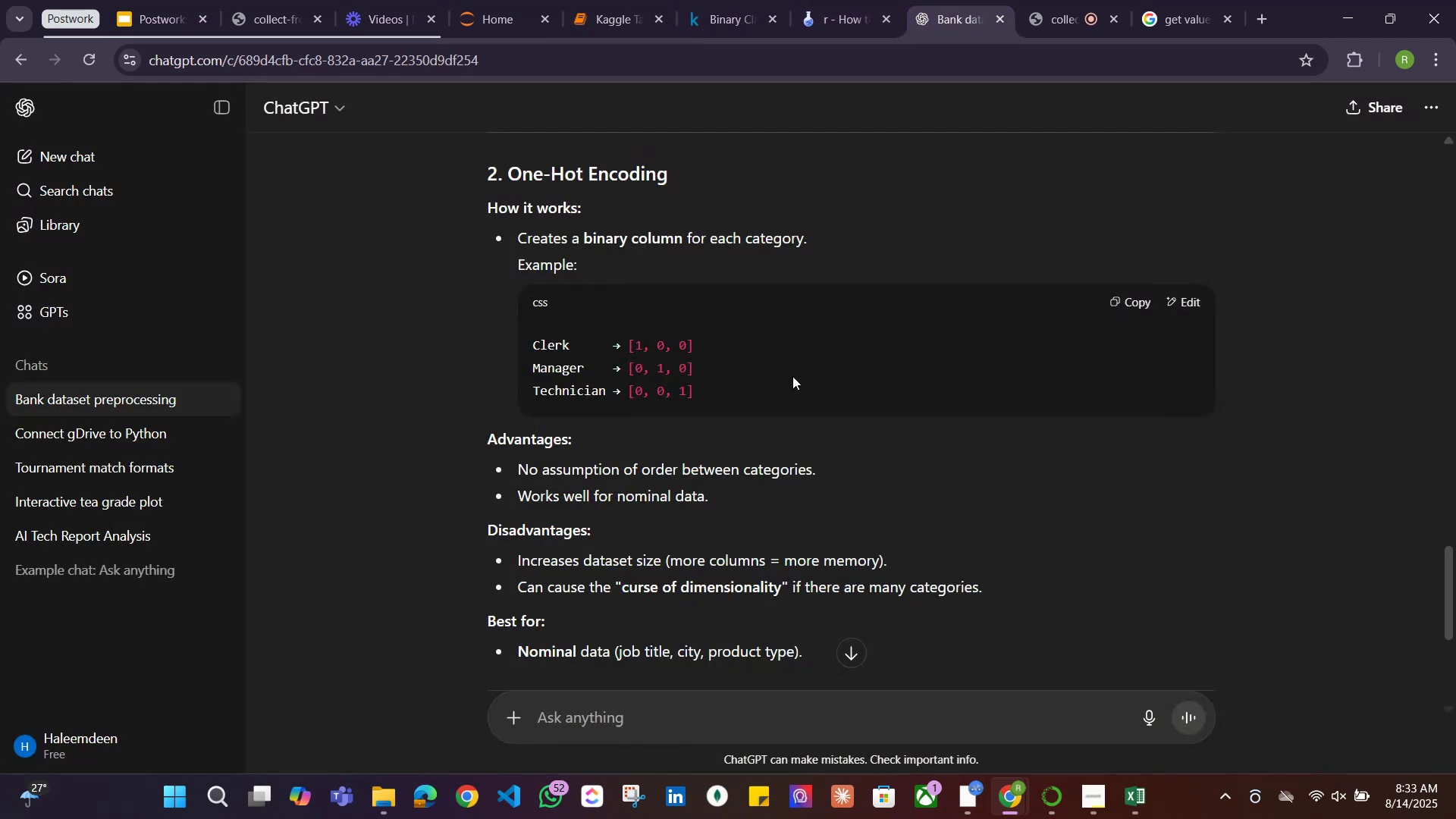 
scroll: coordinate [608, 402], scroll_direction: up, amount: 20.0
 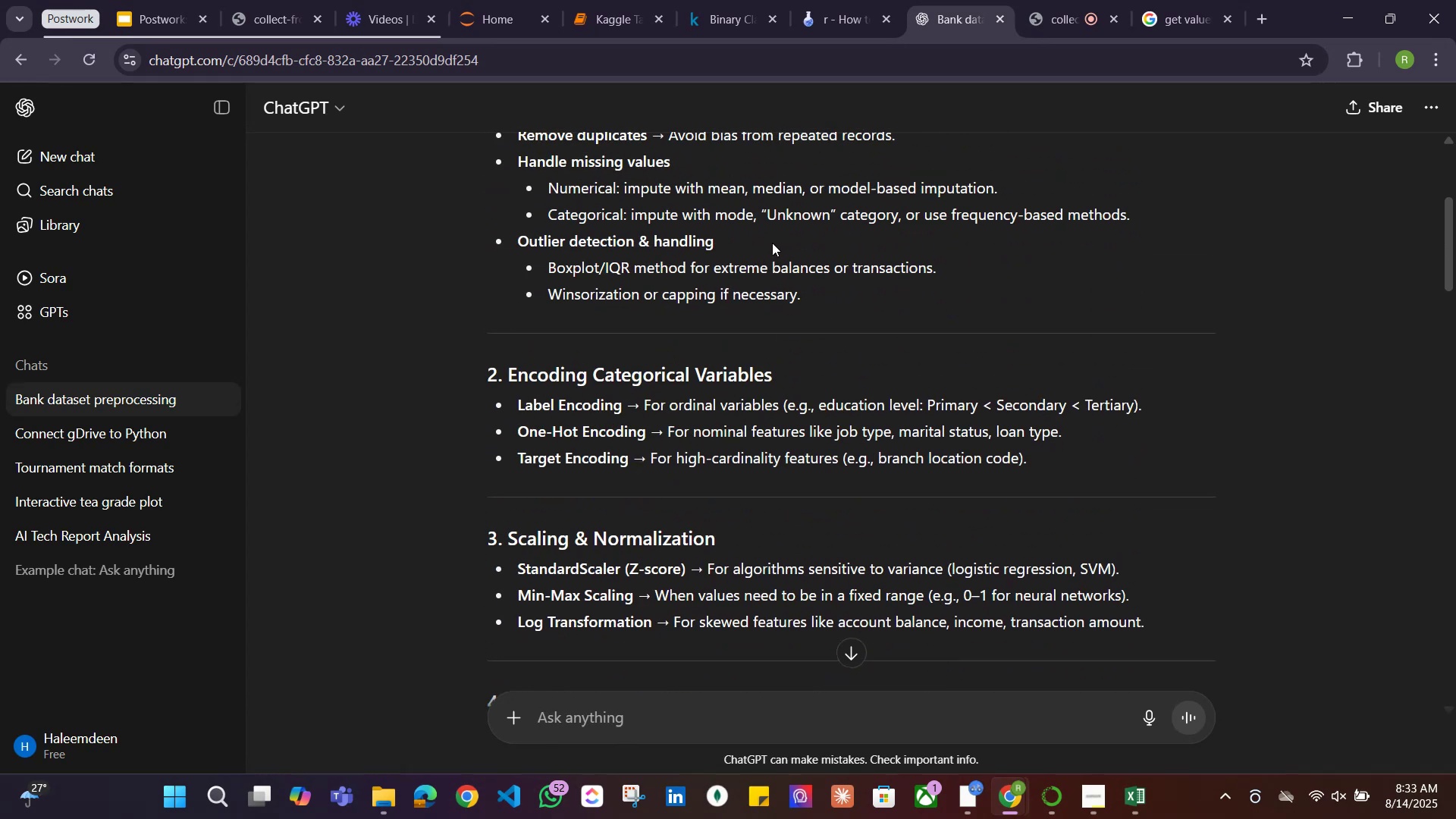 
wait(5.43)
 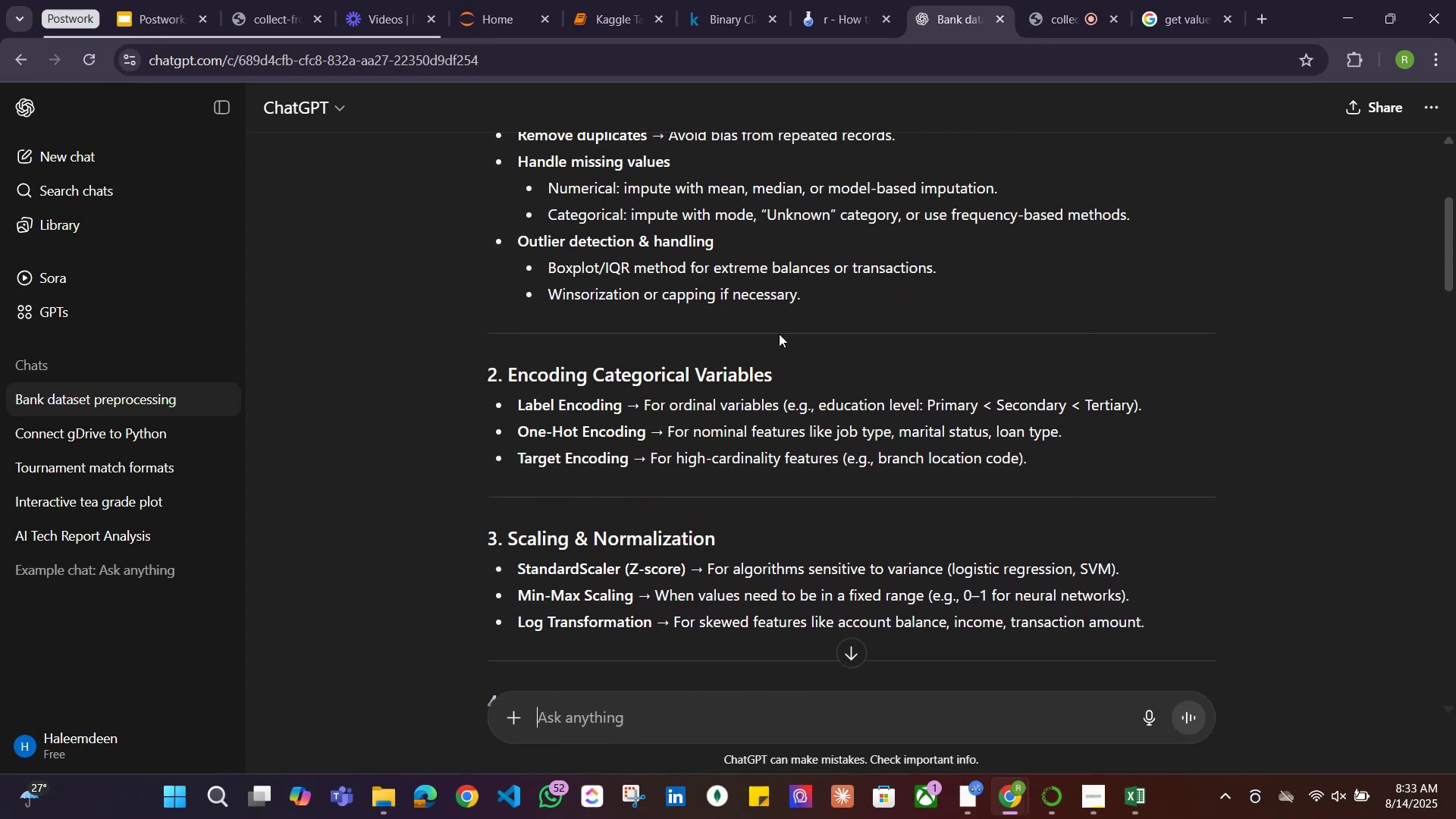 
left_click([625, 22])
 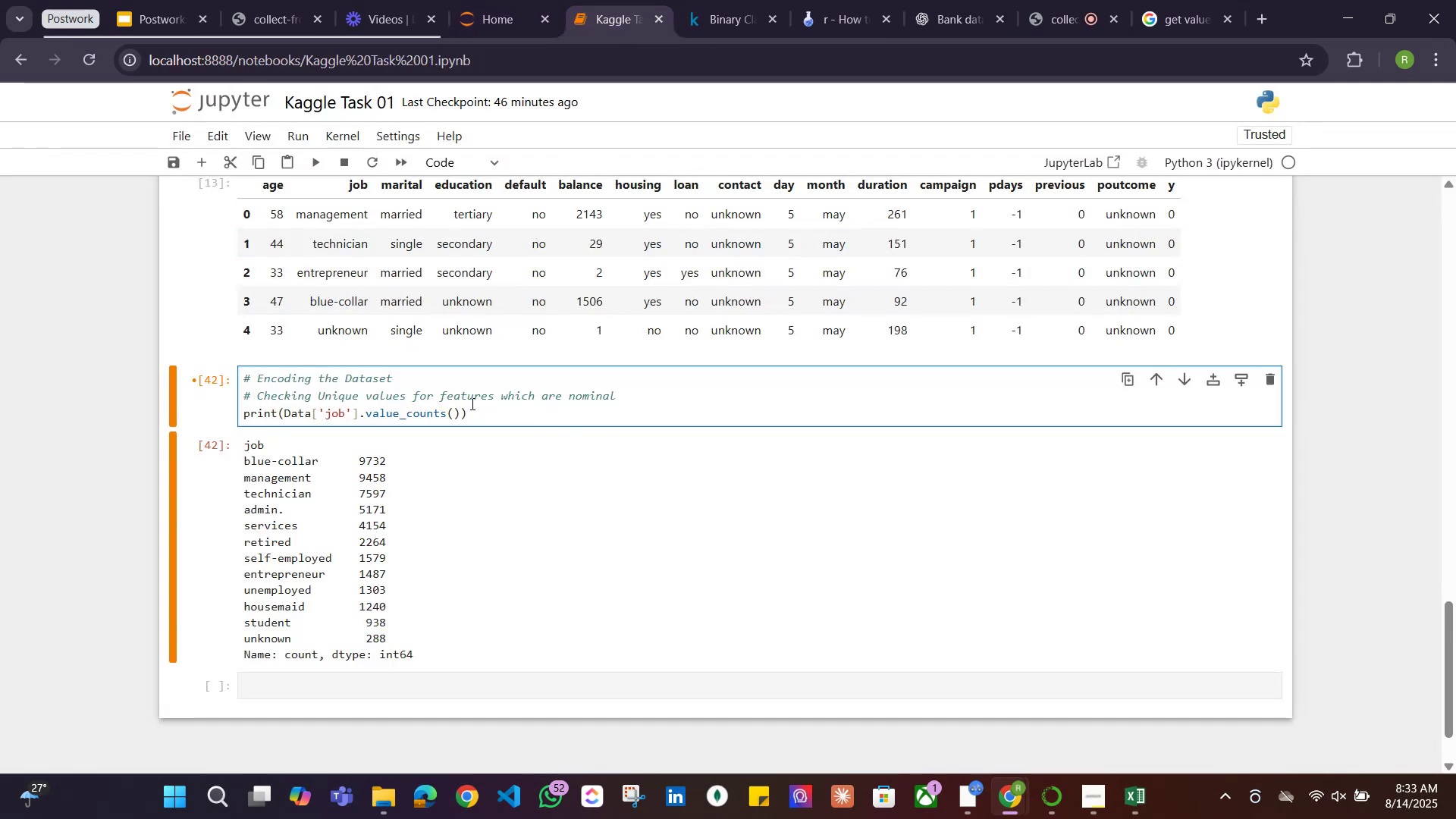 
left_click_drag(start_coordinate=[487, 413], to_coordinate=[231, 413])
 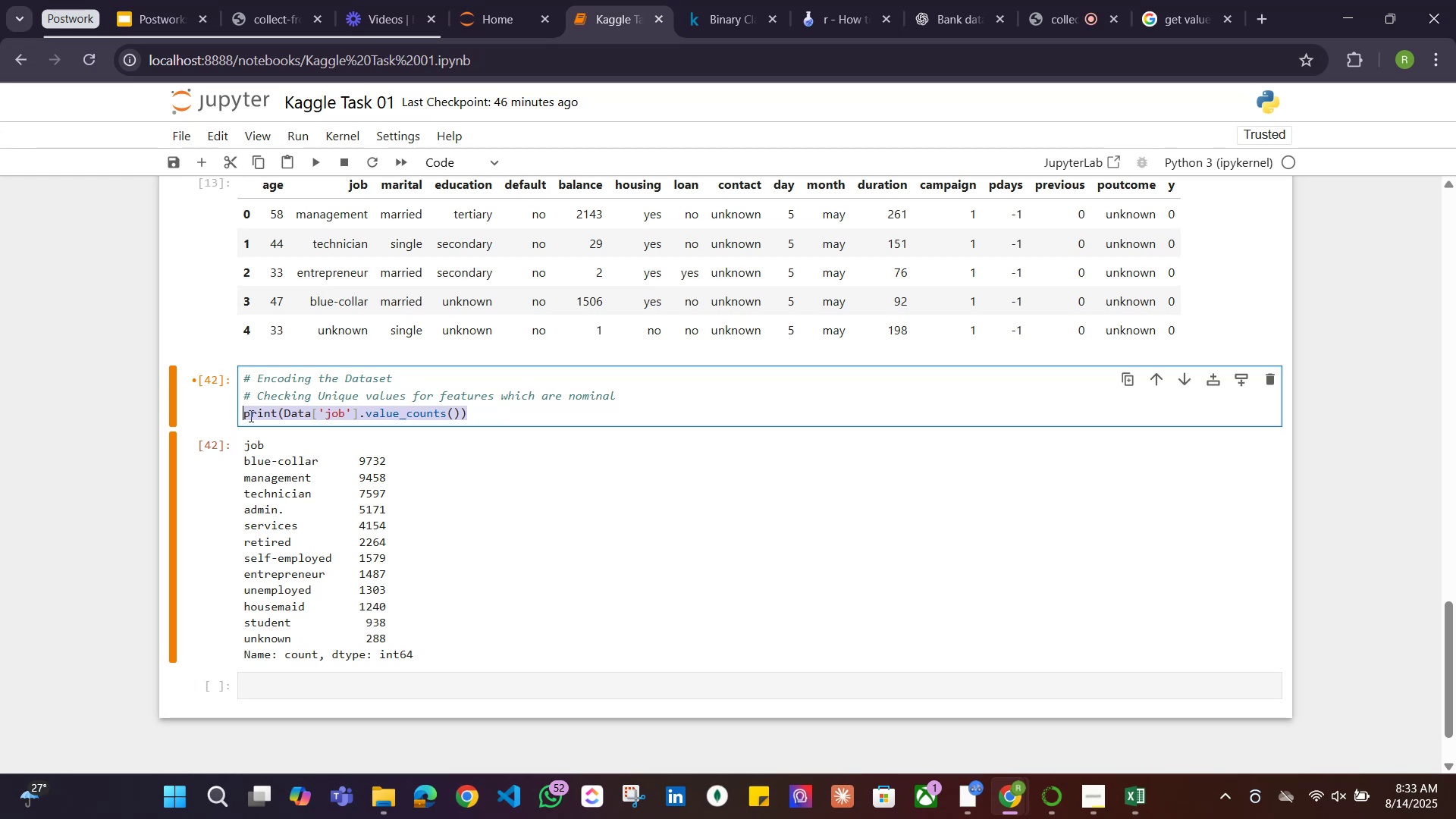 
key(Control+C)
 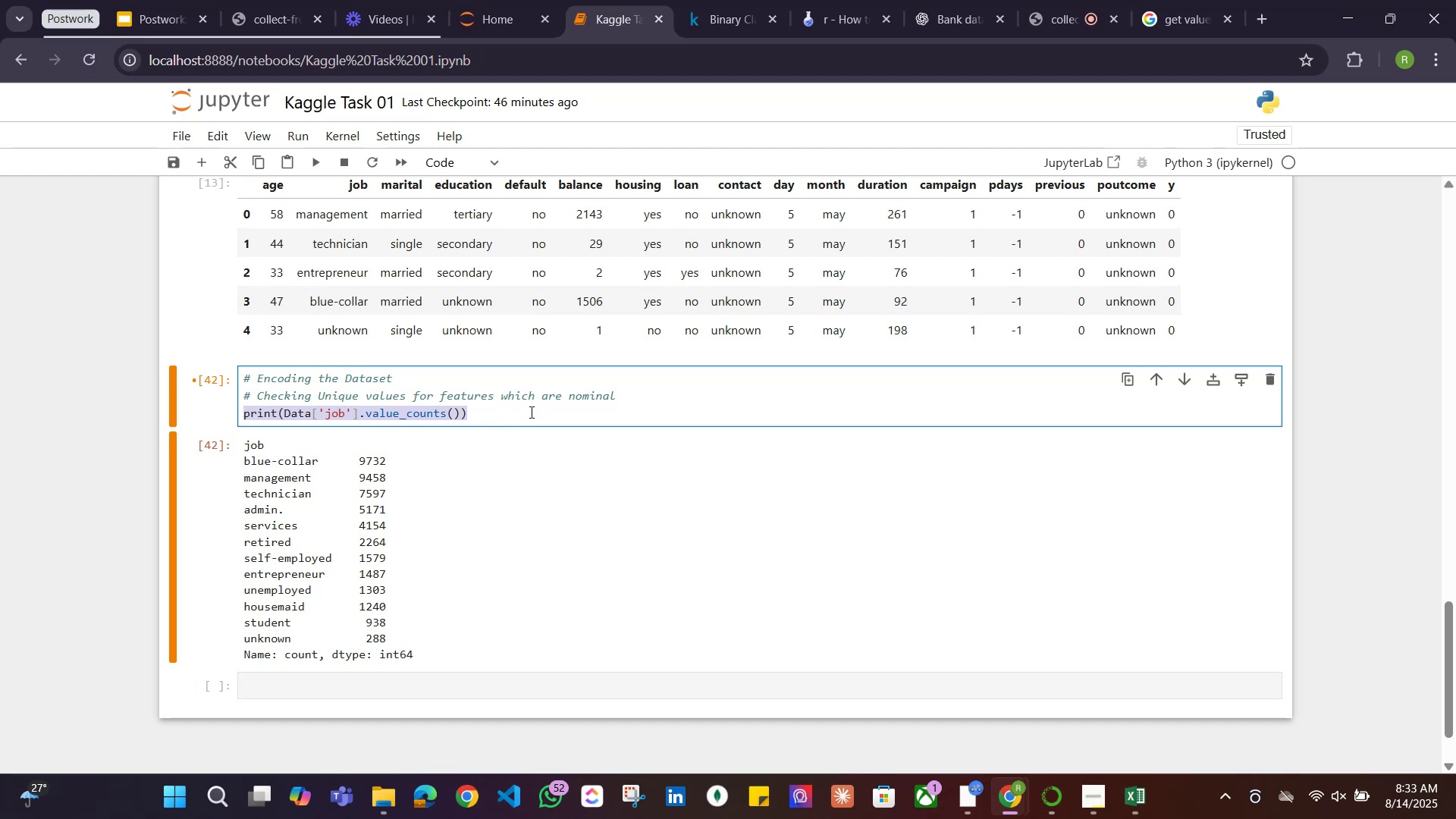 
left_click([530, 412])
 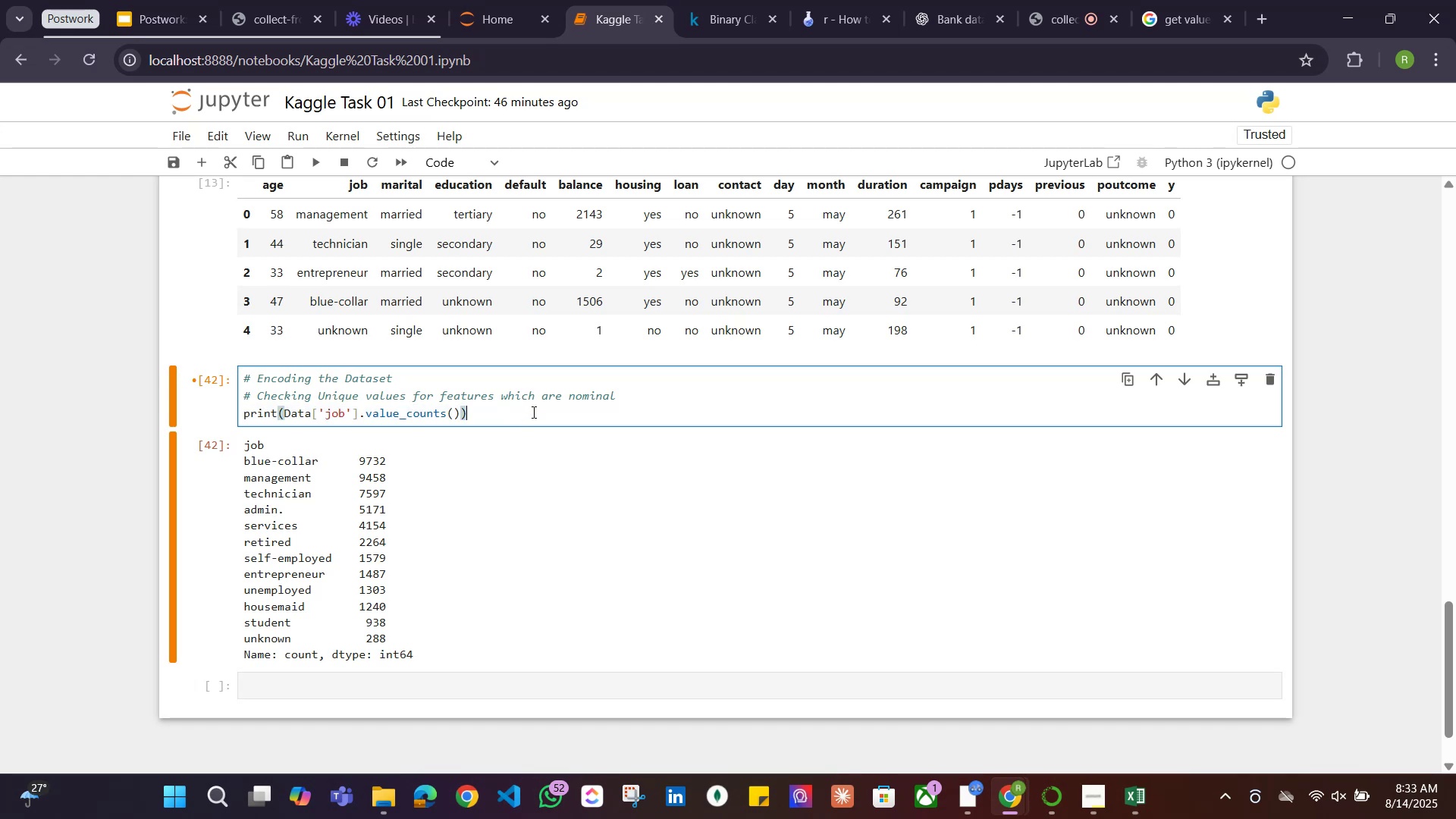 
key(Enter)
 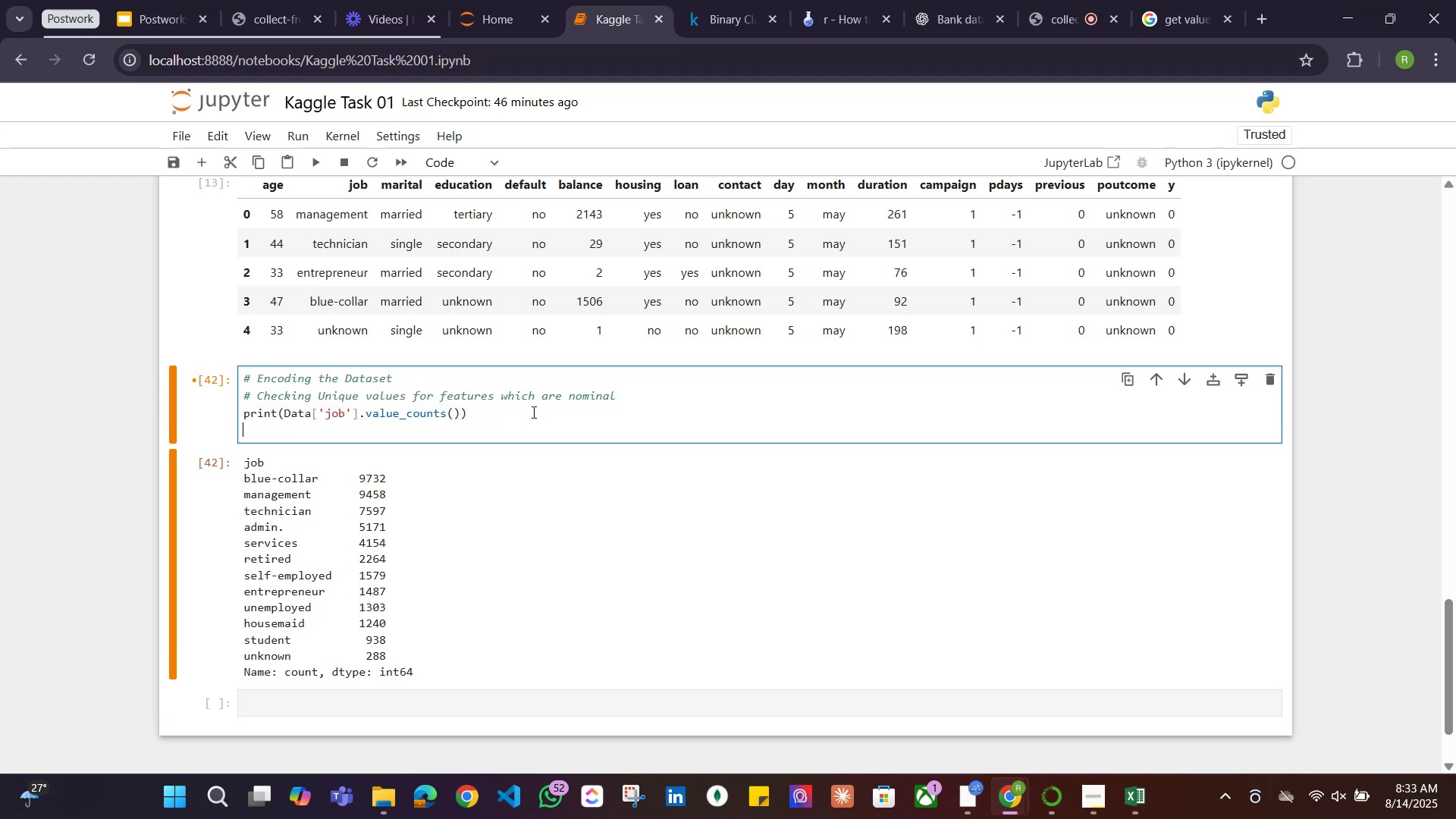 
key(Control+V)
 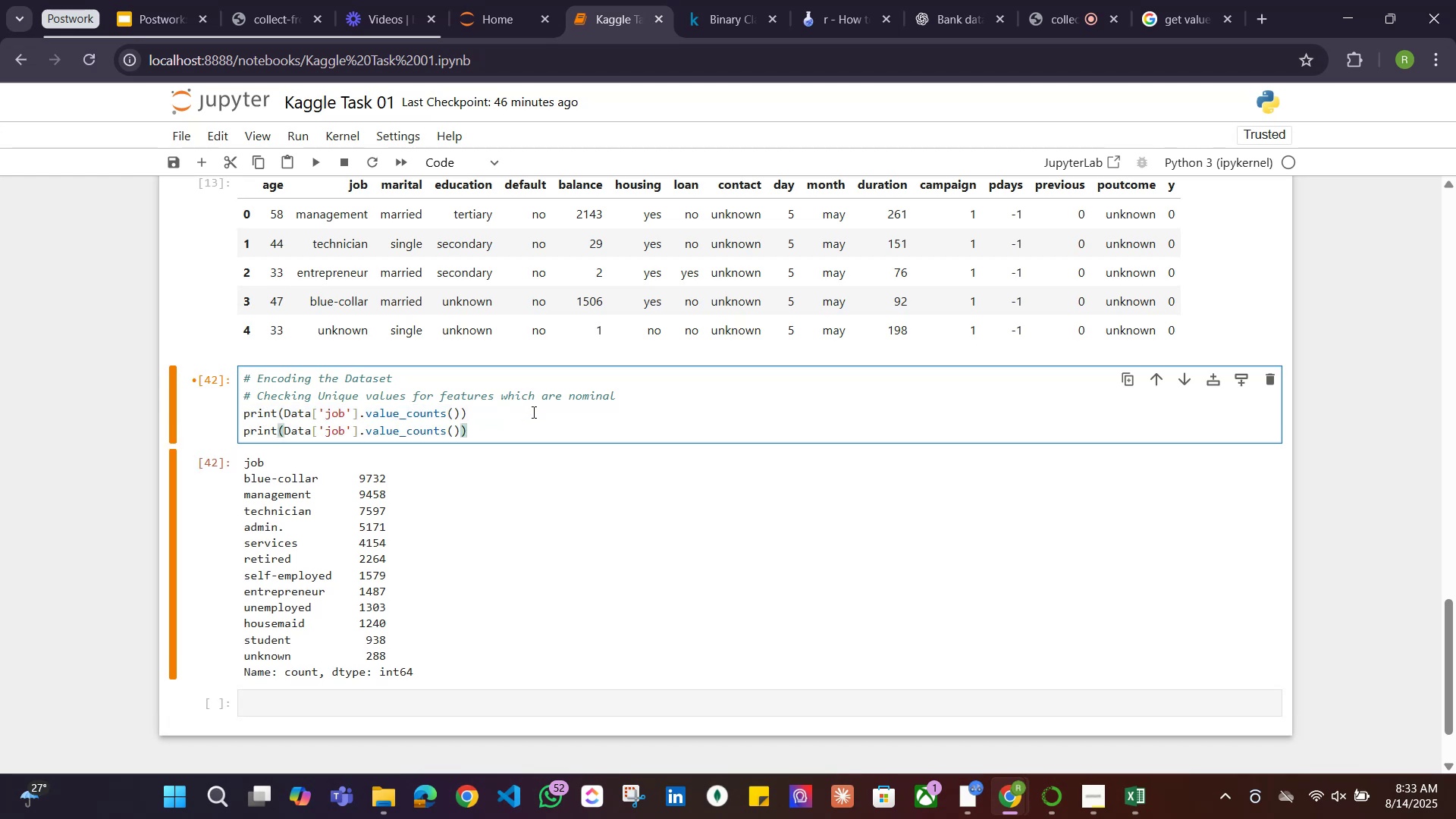 
scroll: coordinate [539, 412], scroll_direction: up, amount: 1.0
 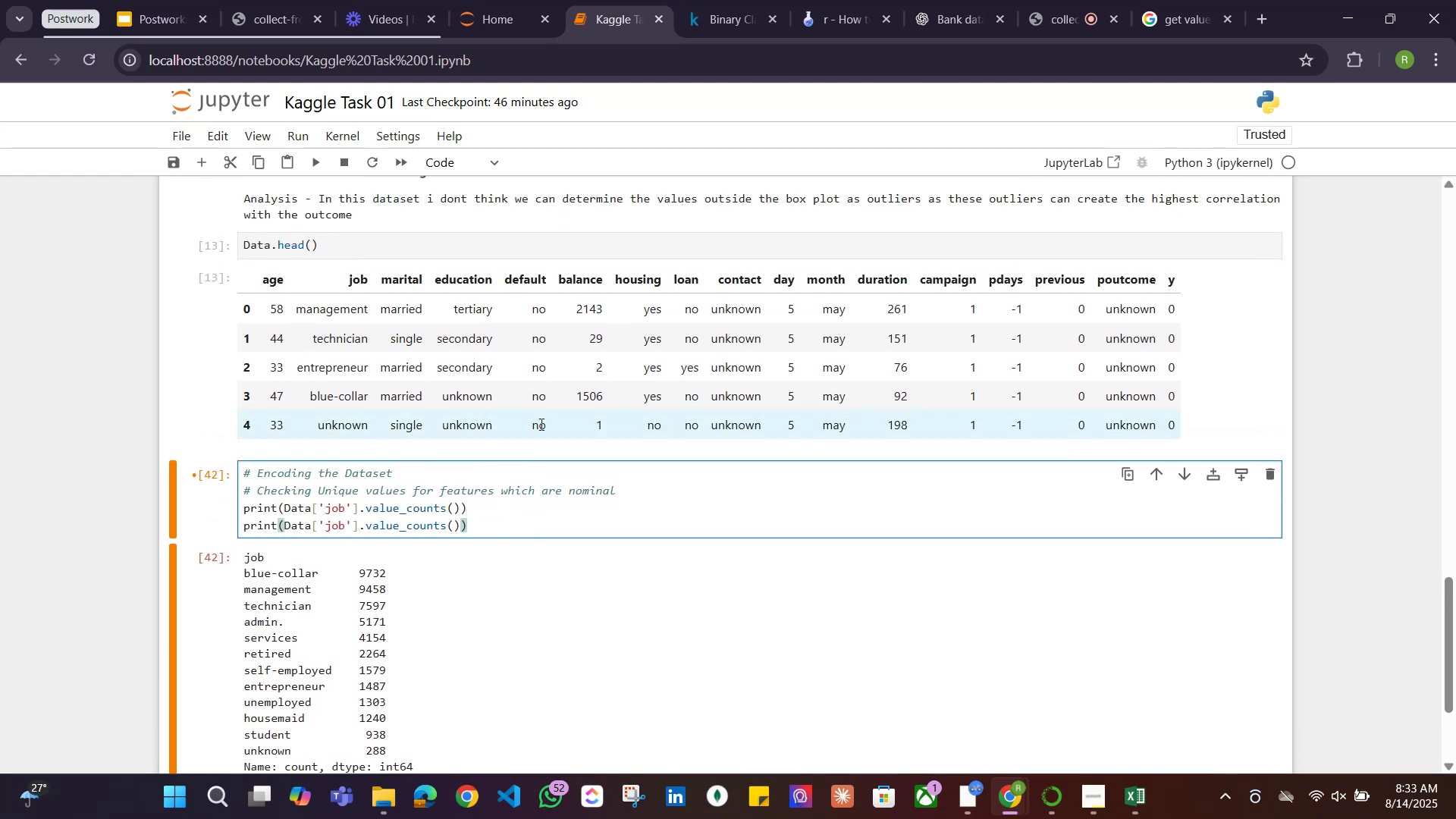 
hold_key(key=ArrowLeft, duration=1.03)
 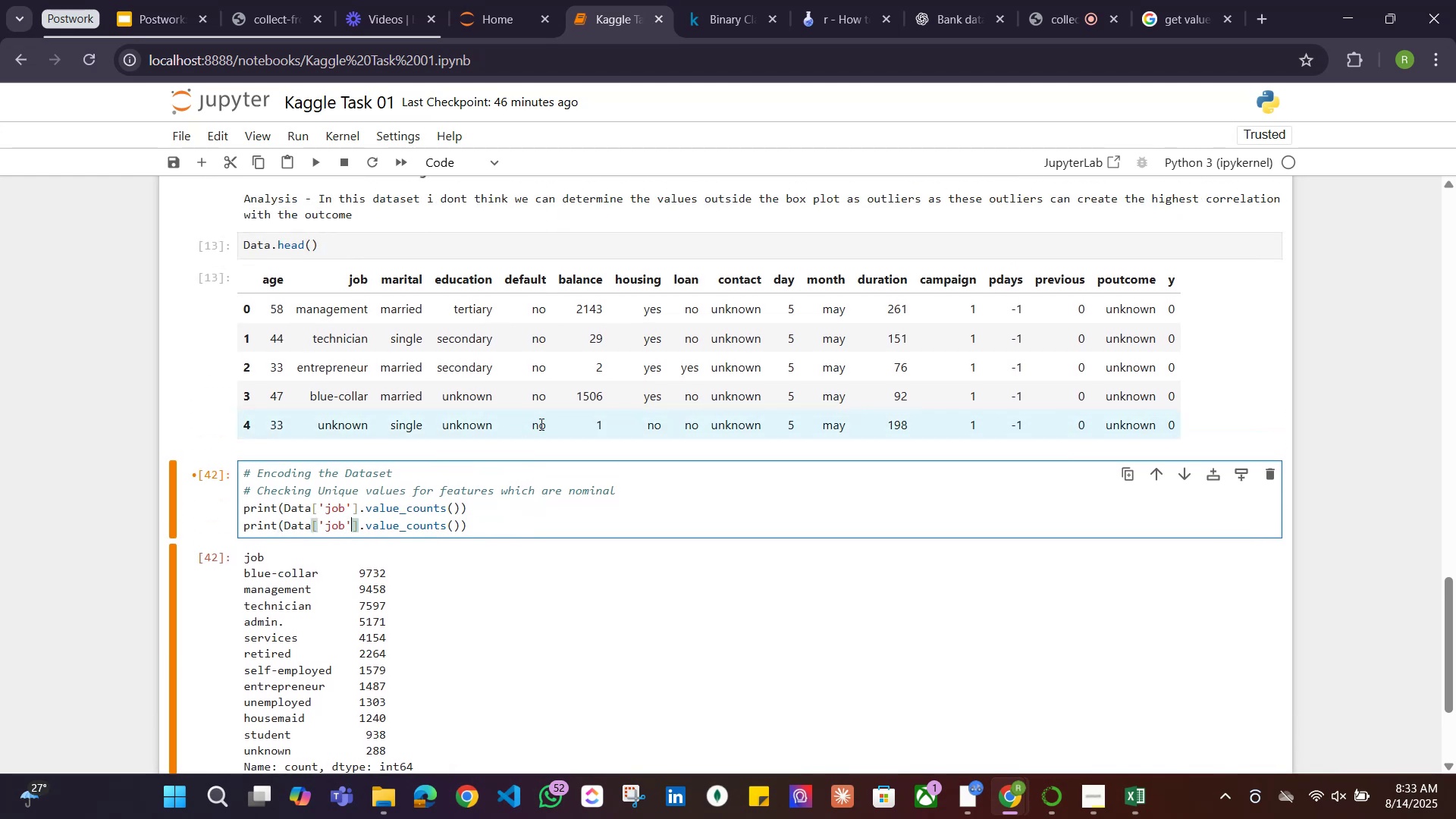 
key(ArrowLeft)
 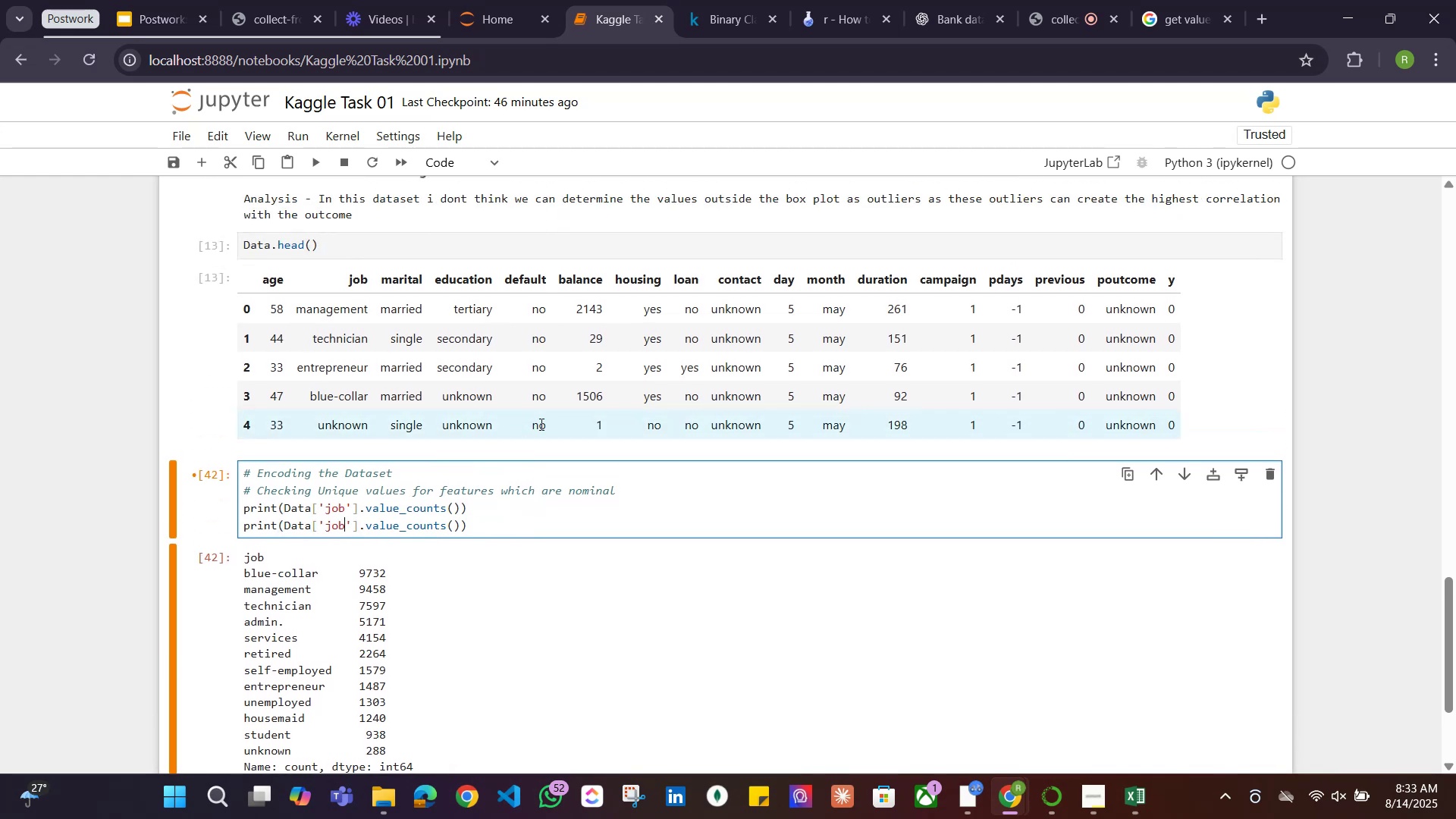 
key(Backspace)
key(Backspace)
key(Backspace)
type(martial)
 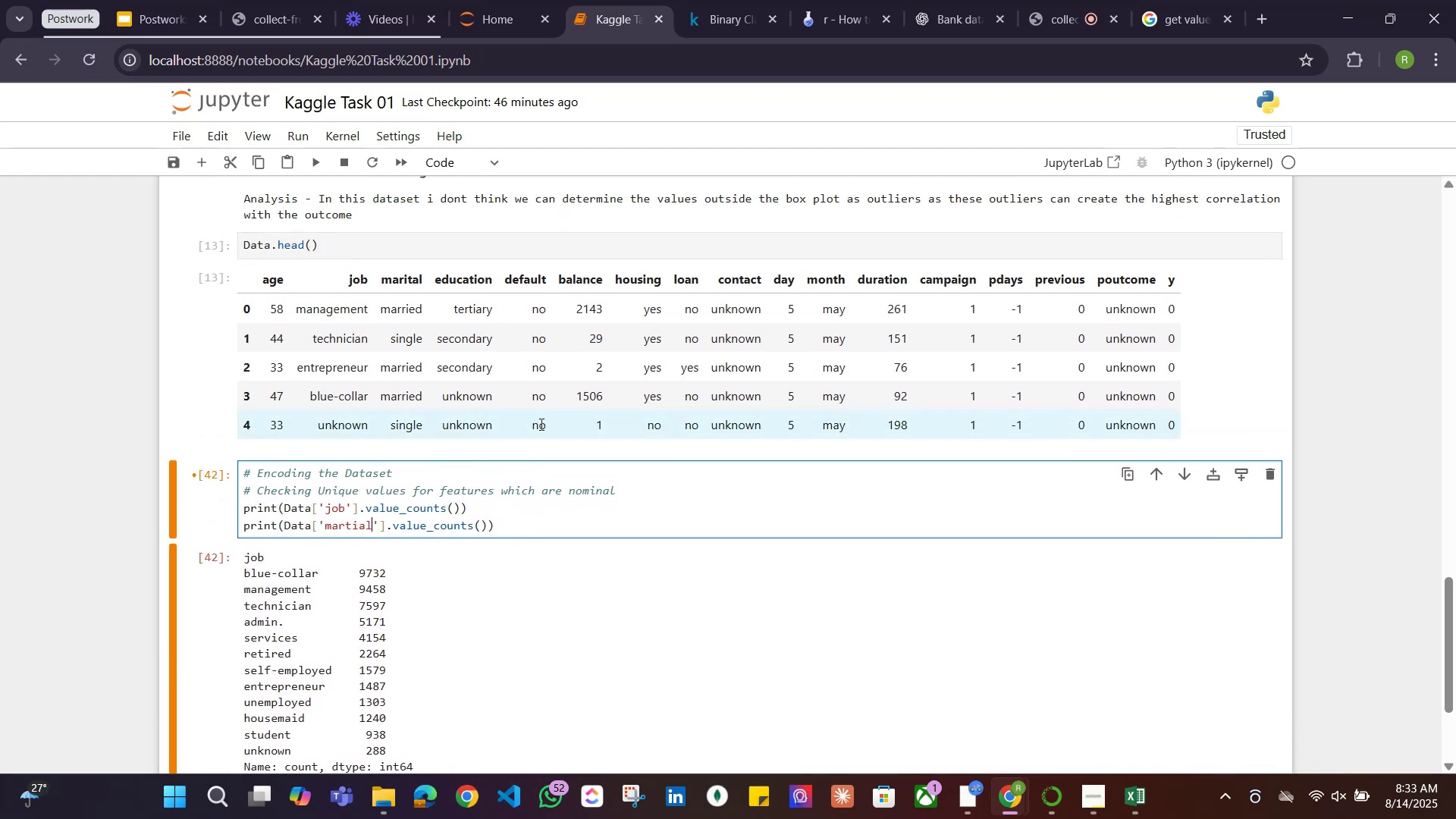 
key(Shift+Enter)
 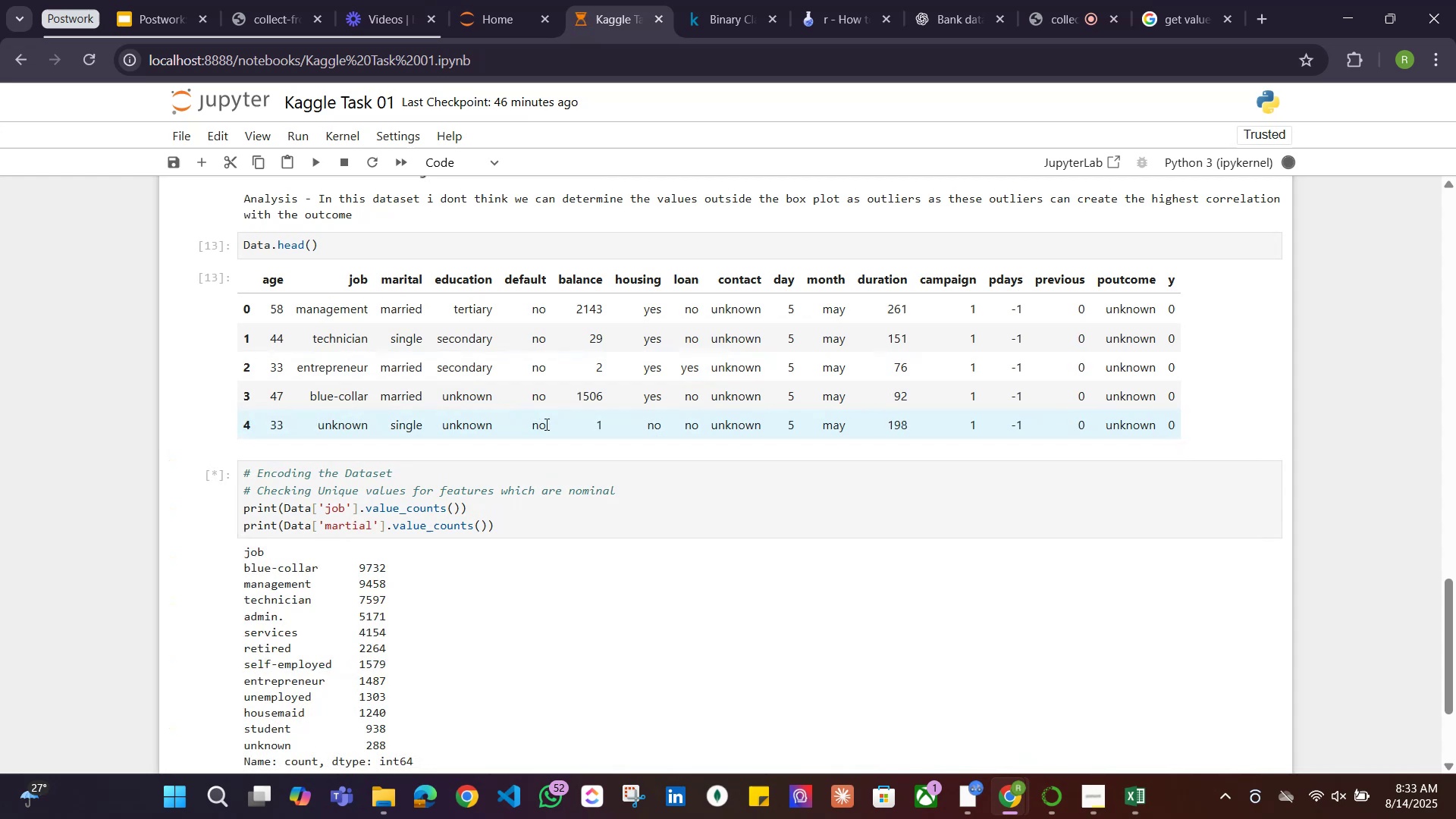 
scroll: coordinate [566, 425], scroll_direction: down, amount: 4.0
 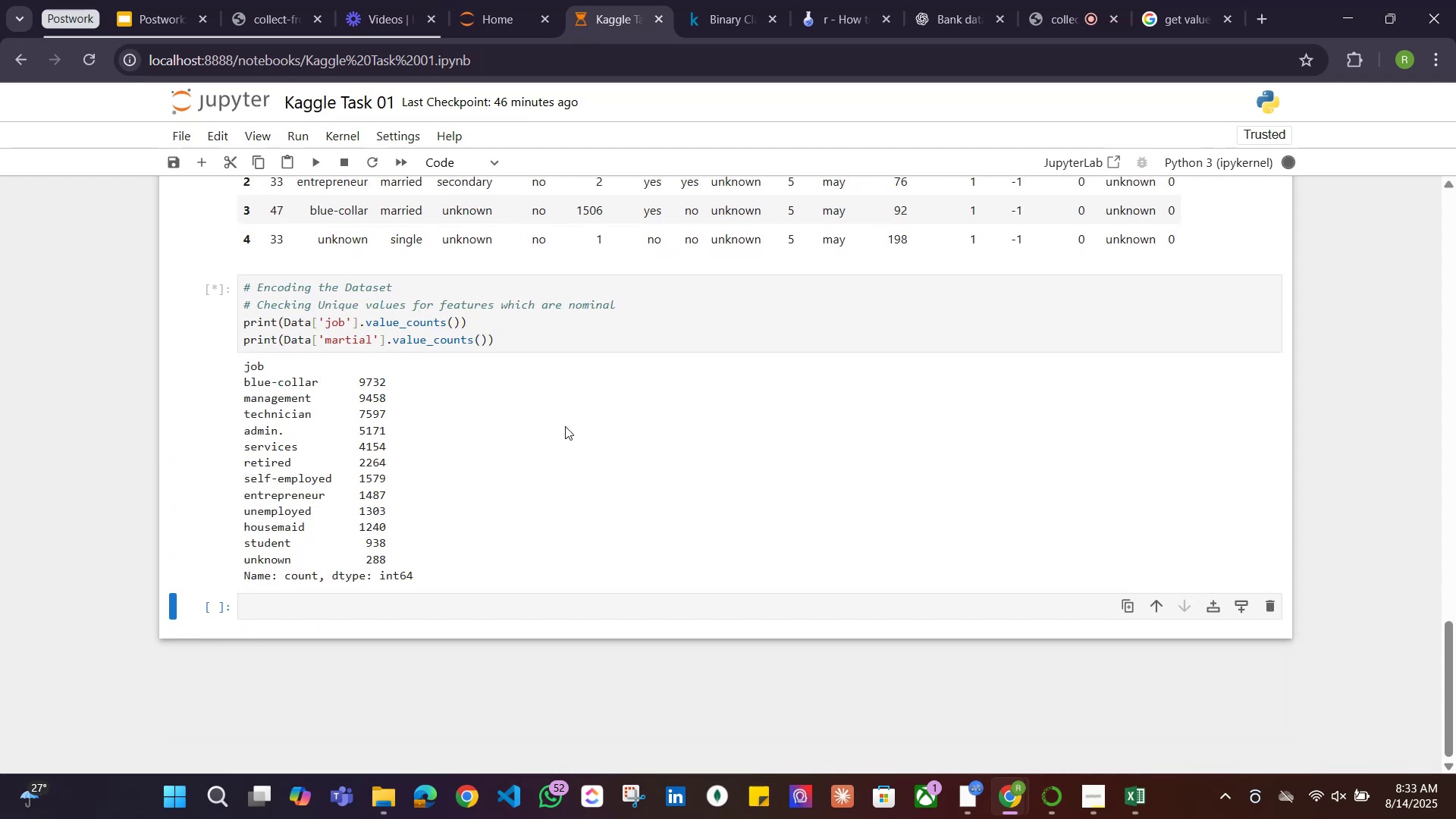 
scroll: coordinate [565, 426], scroll_direction: none, amount: 0.0
 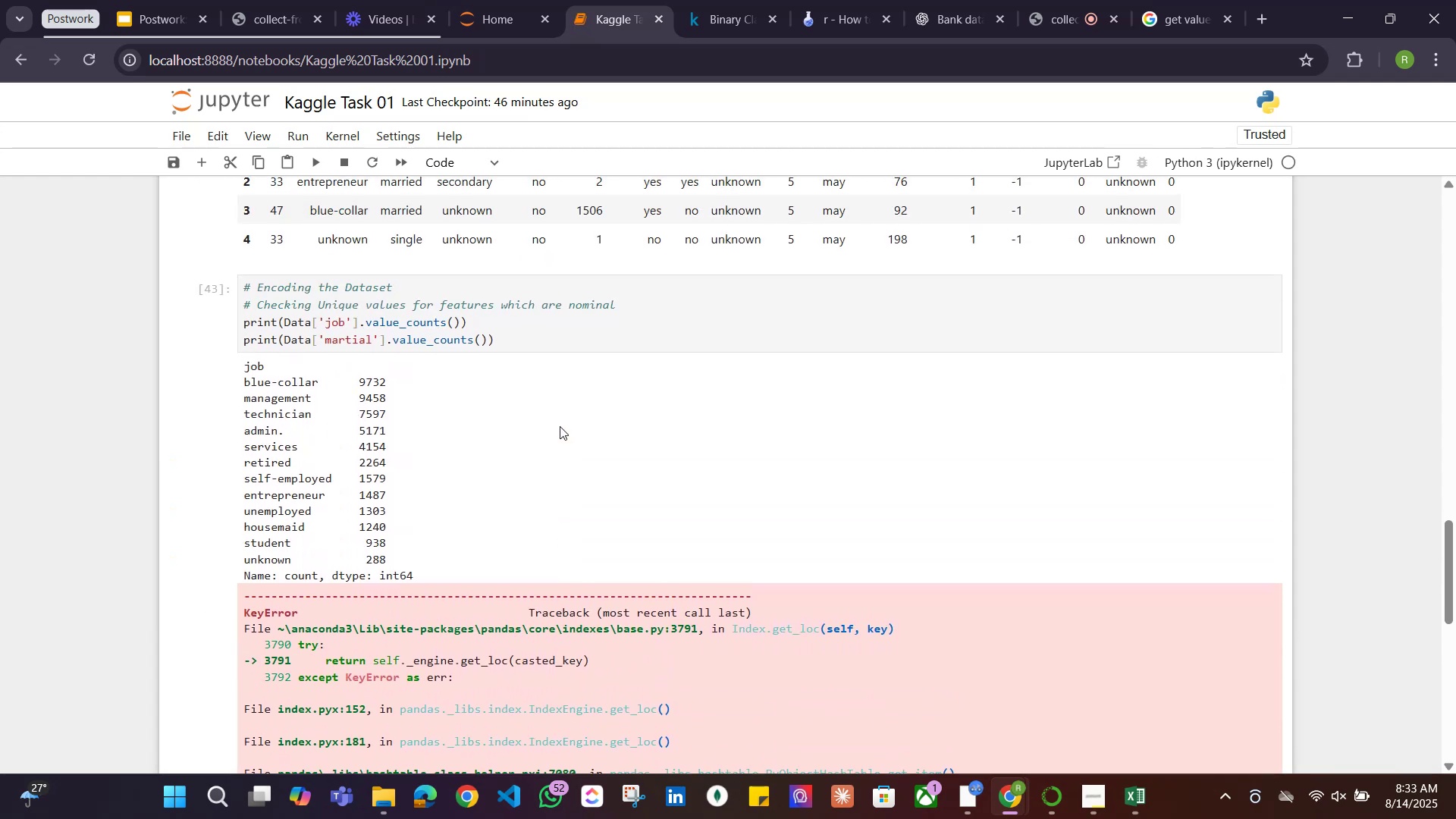 
scroll: coordinate [558, 426], scroll_direction: up, amount: 3.0
 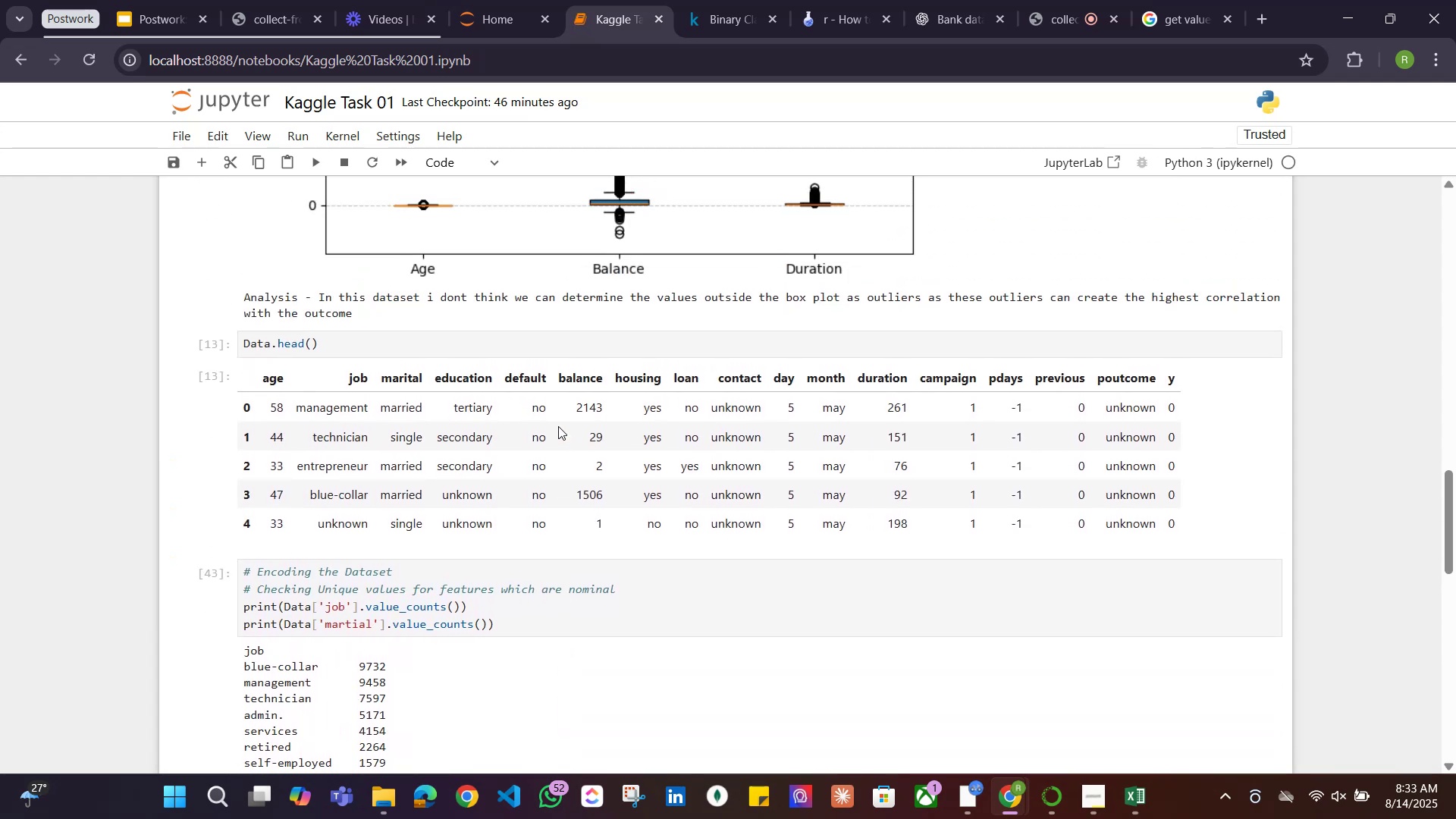 
scroll: coordinate [484, 501], scroll_direction: down, amount: 14.0
 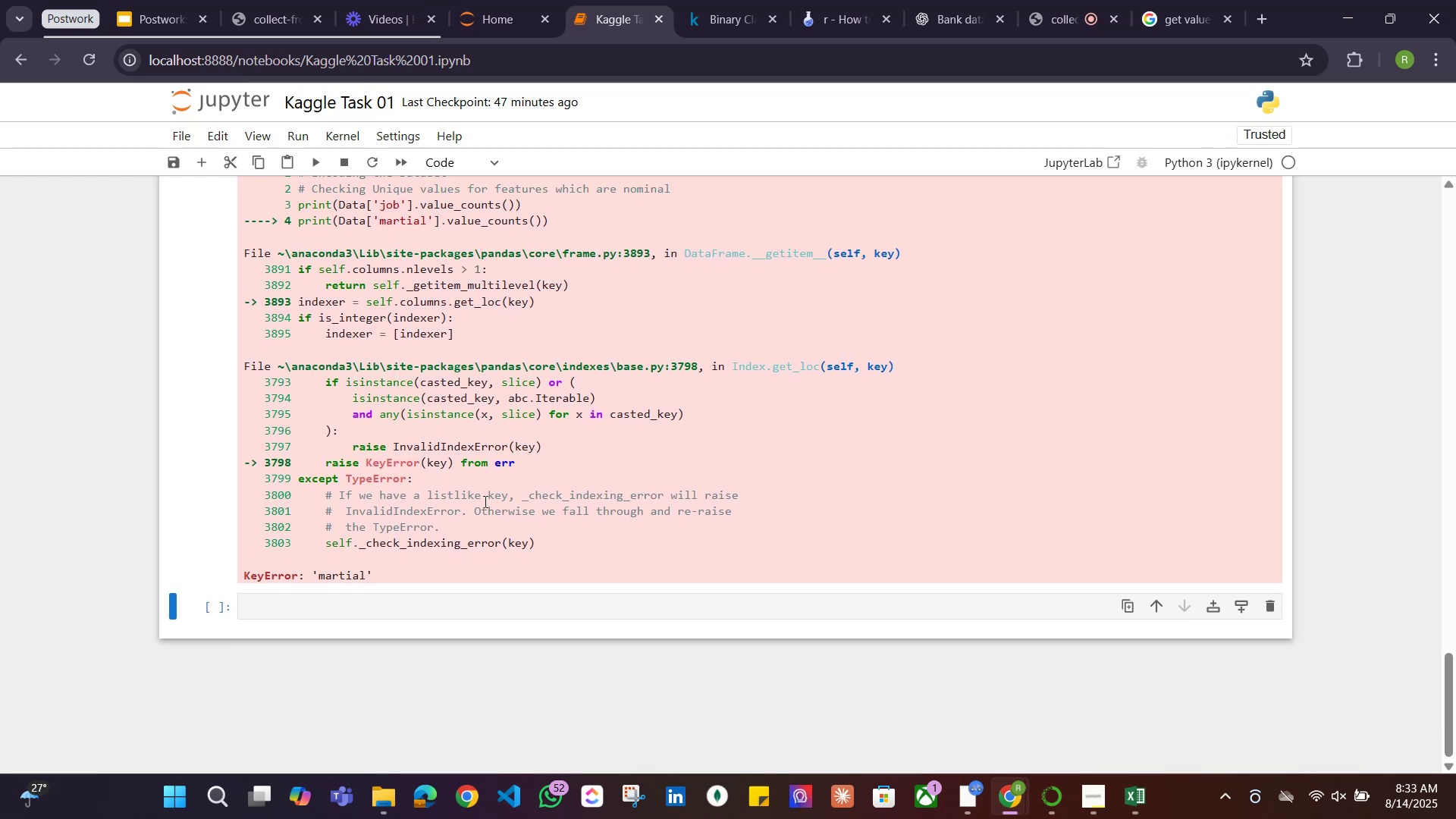 
scroll: coordinate [484, 495], scroll_direction: up, amount: 11.0
 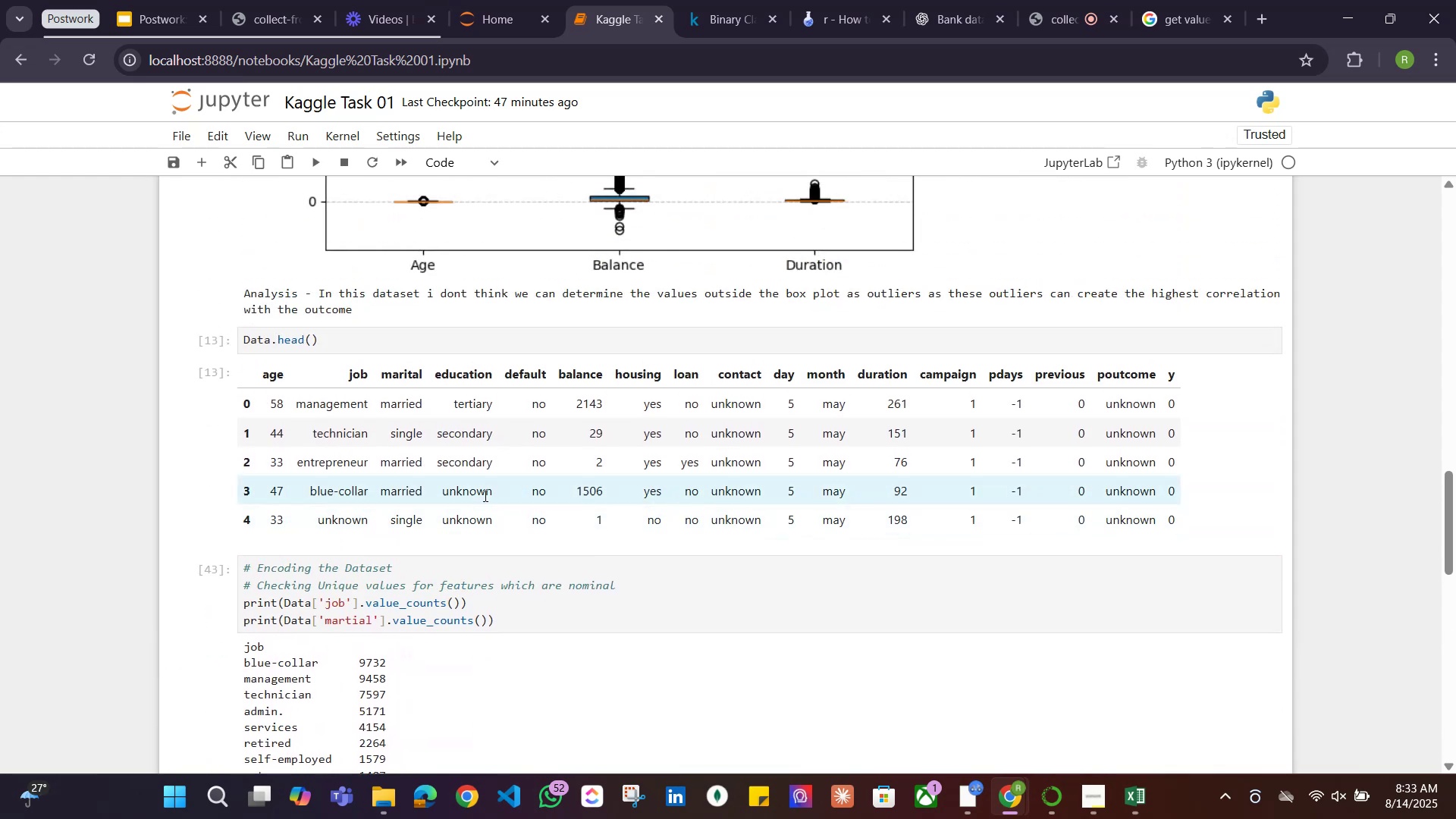 
scroll: coordinate [484, 495], scroll_direction: down, amount: 1.0
 